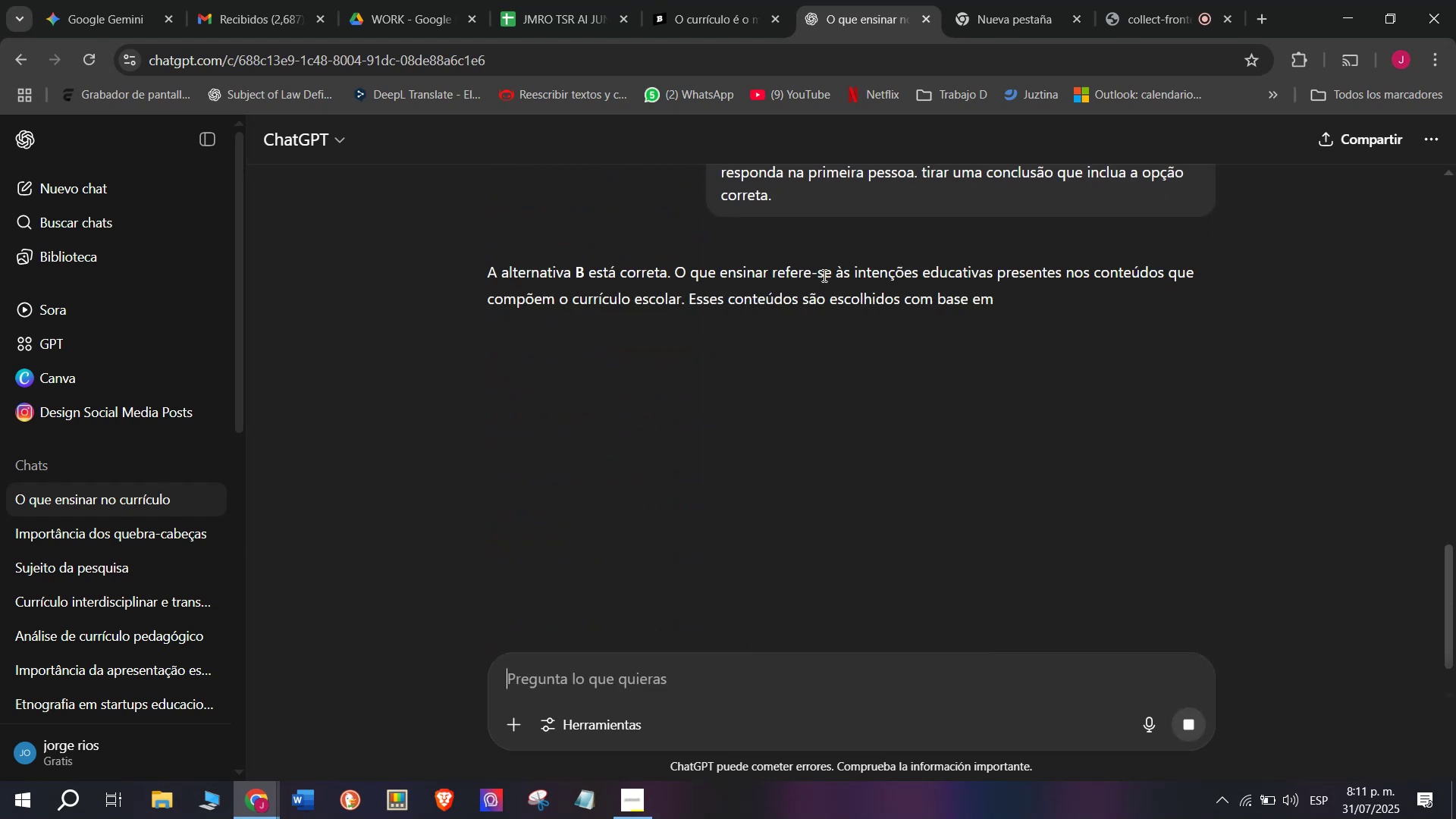 
left_click_drag(start_coordinate=[1197, 329], to_coordinate=[489, 275])
 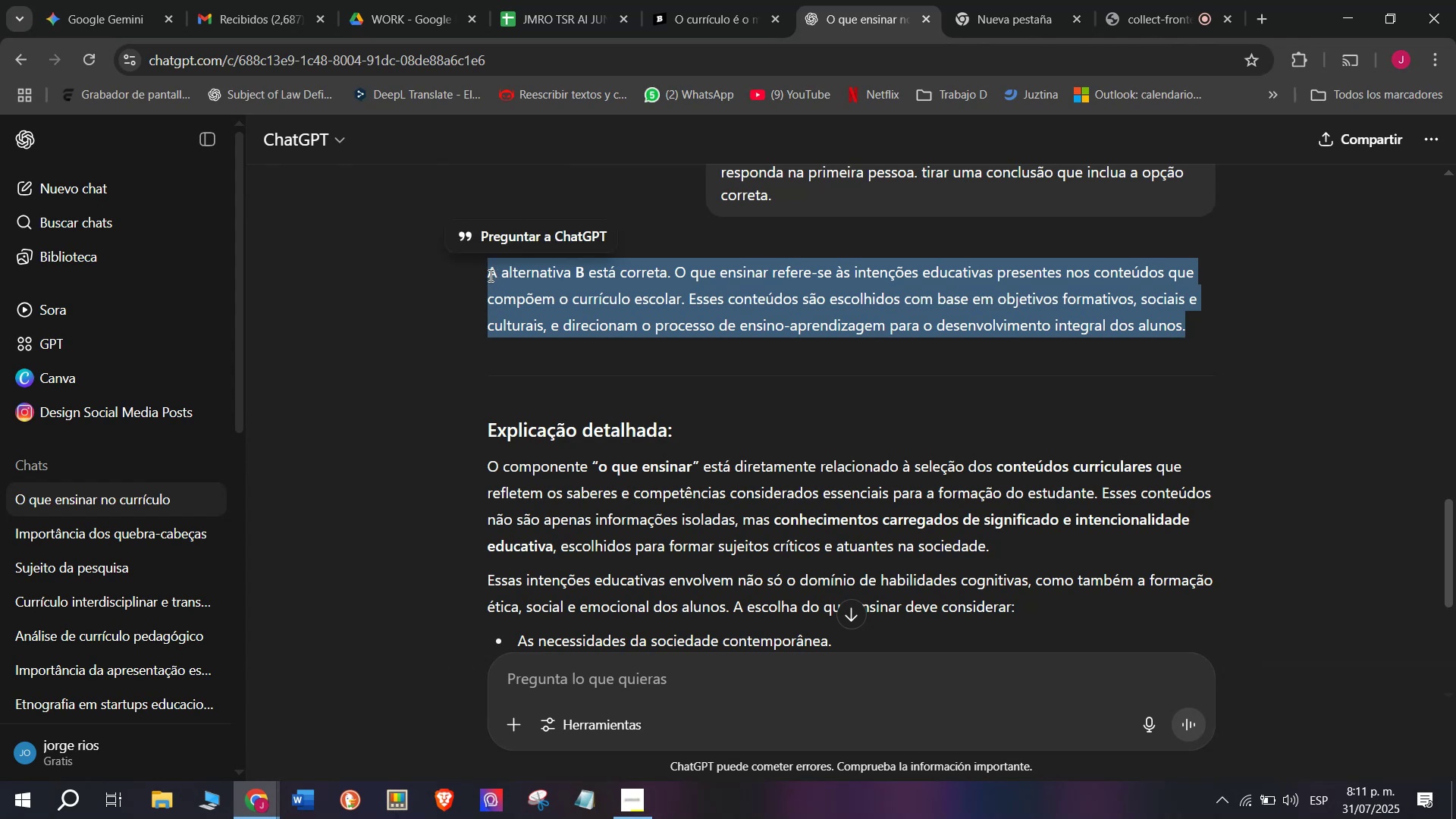 
key(Control+C)
 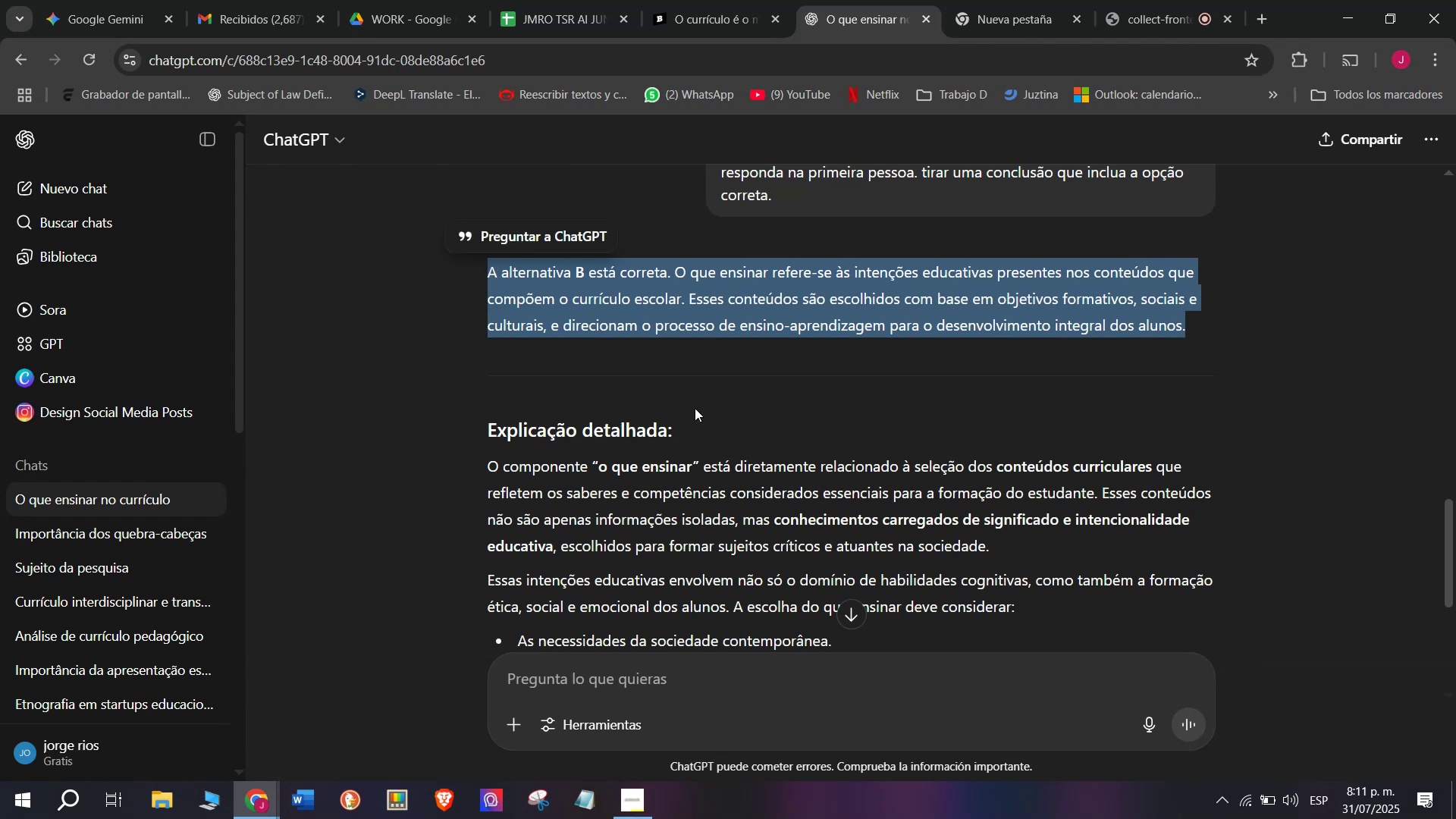 
scroll: coordinate [697, 407], scroll_direction: down, amount: 1.0
 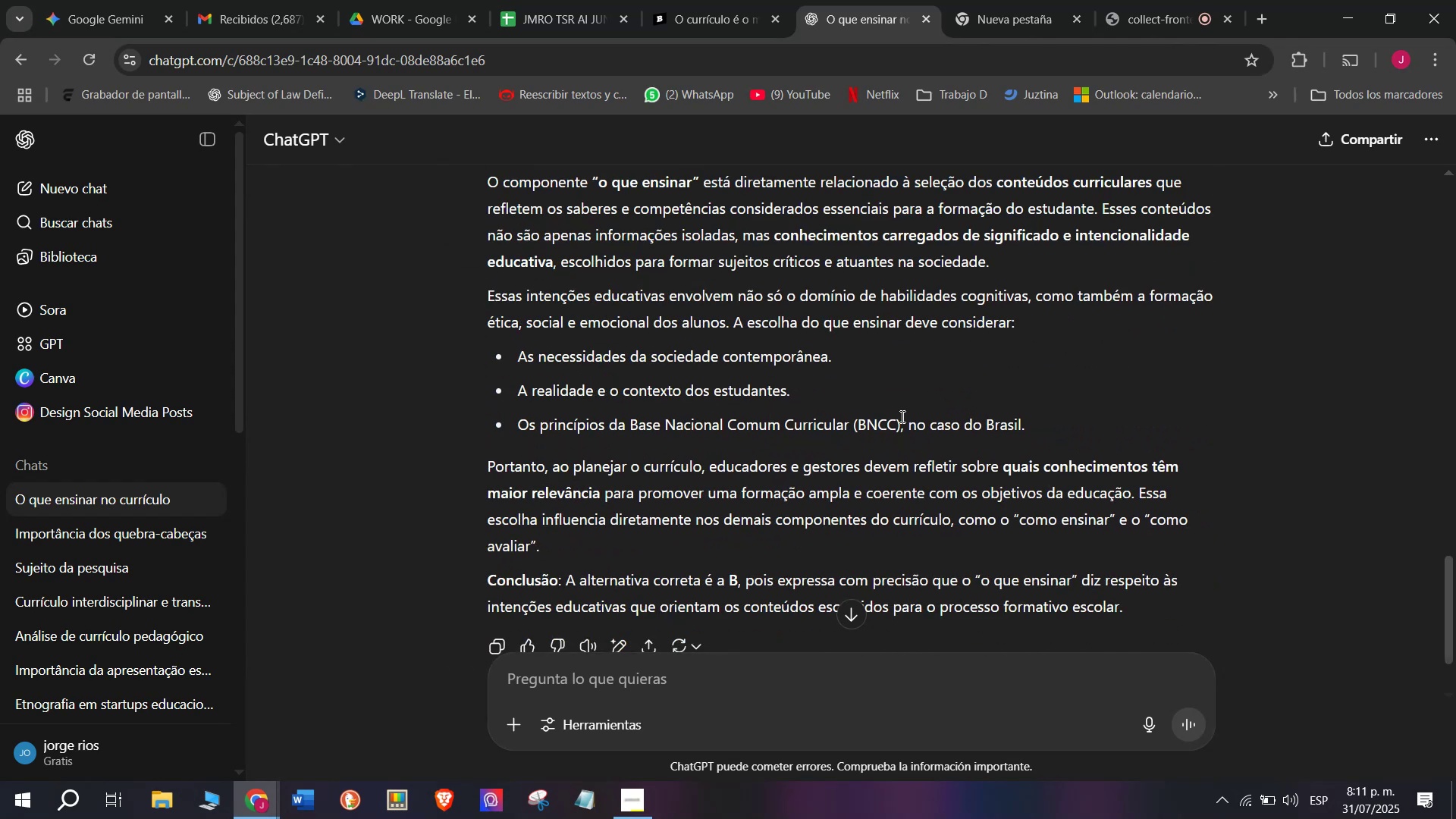 
left_click_drag(start_coordinate=[1045, 425], to_coordinate=[485, 421])
 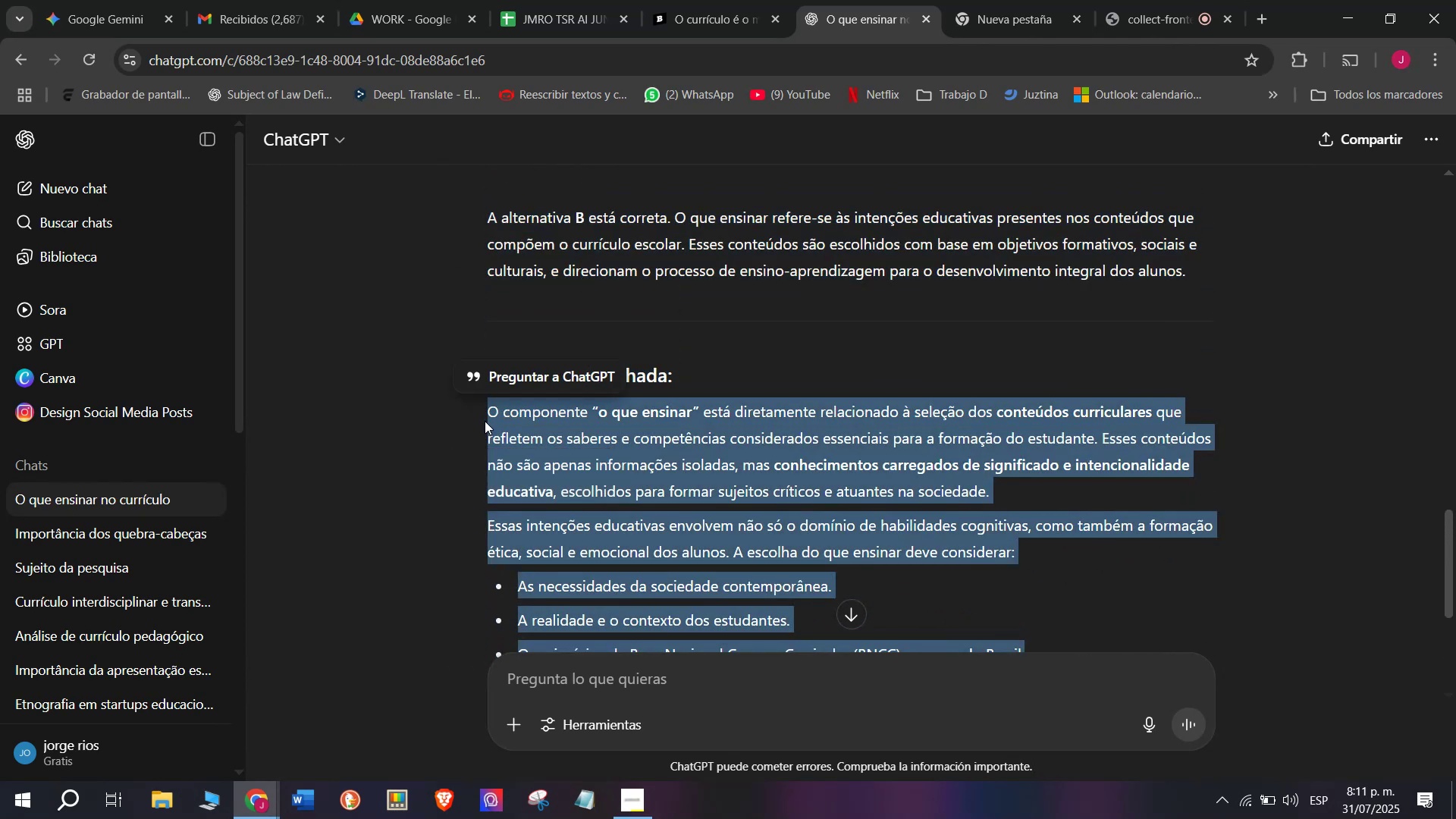 
key(Control+C)
 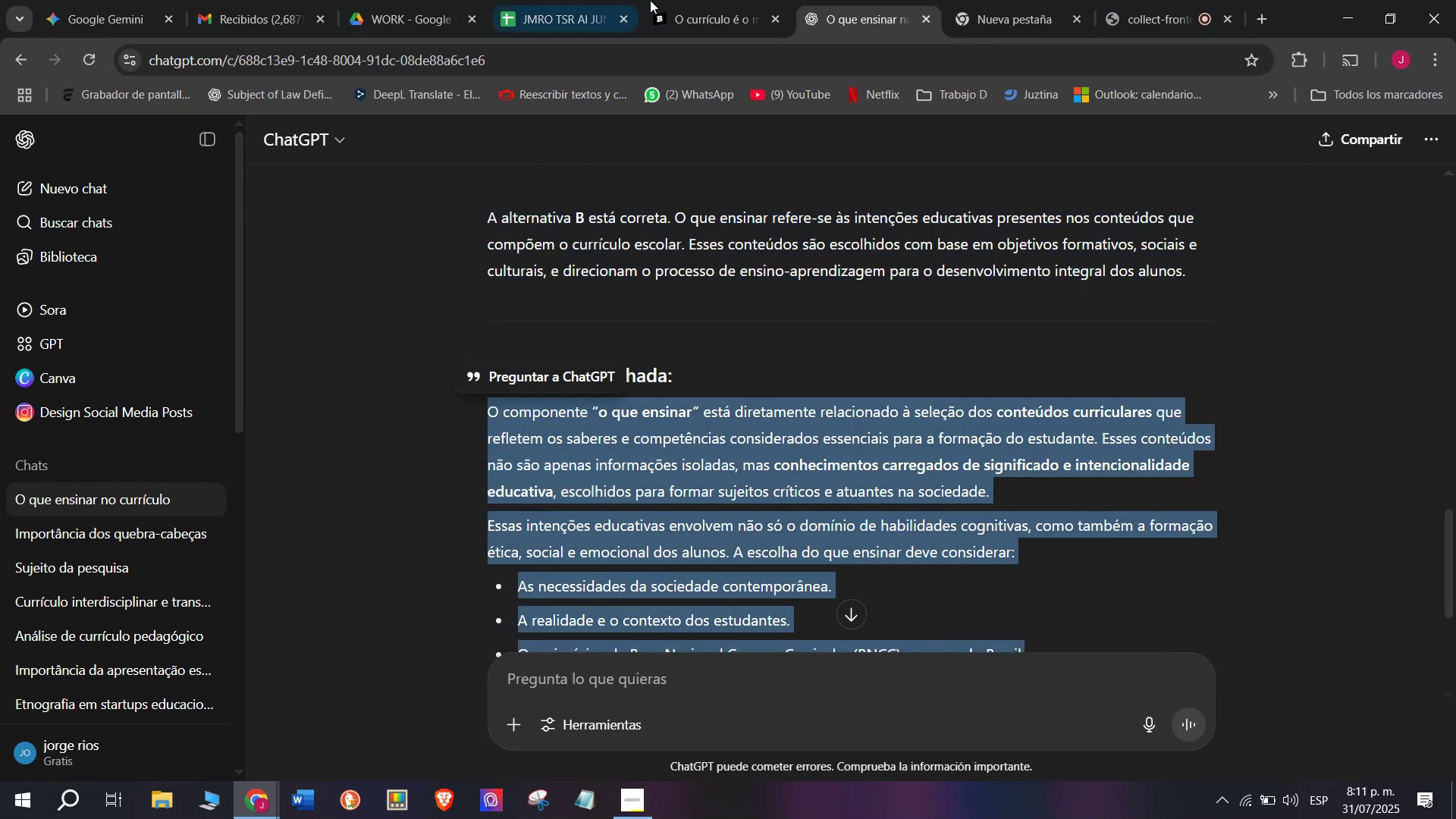 
left_click([685, 0])
 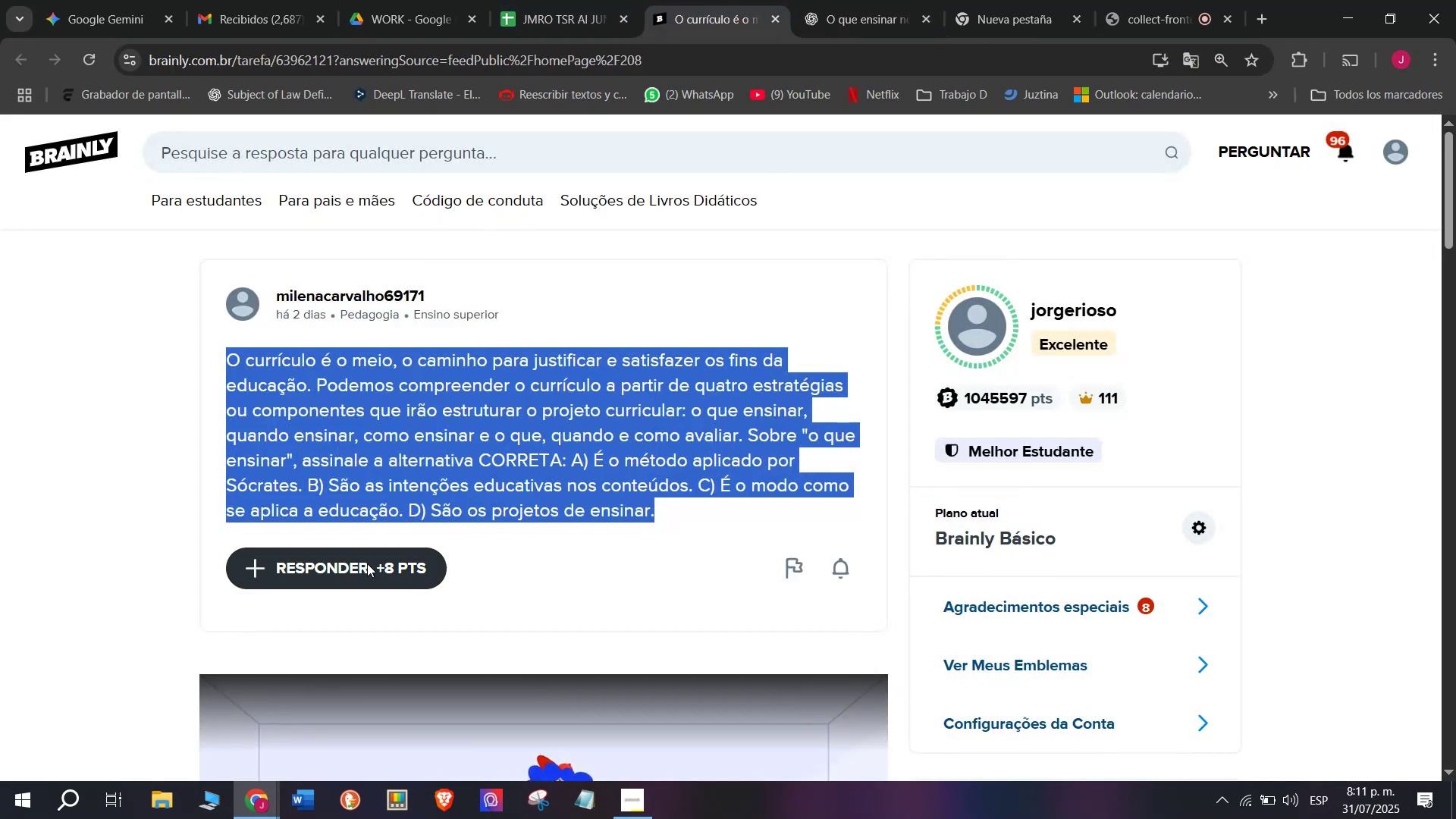 
left_click([359, 575])
 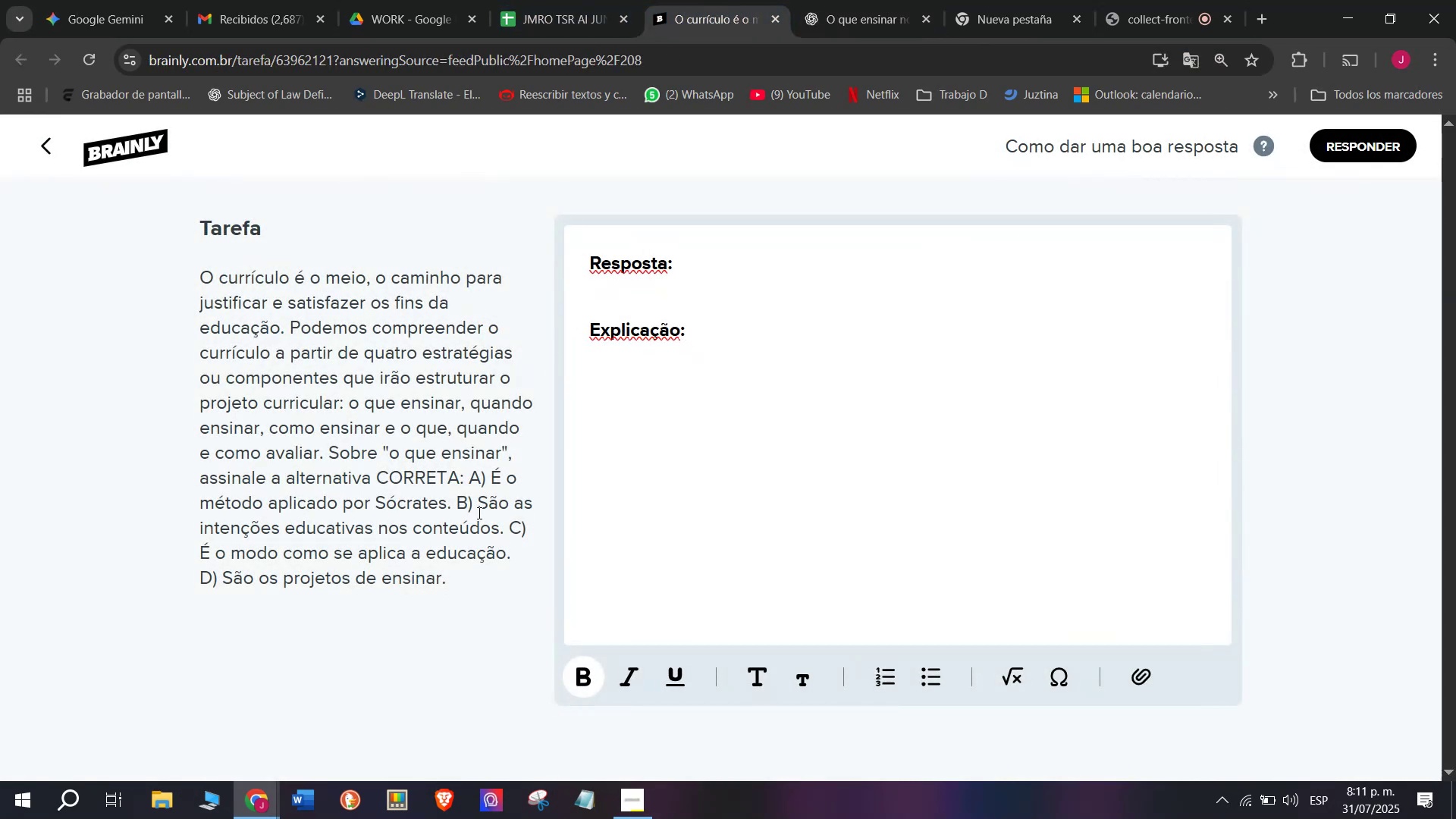 
left_click_drag(start_coordinate=[676, 347], to_coordinate=[502, 200])
 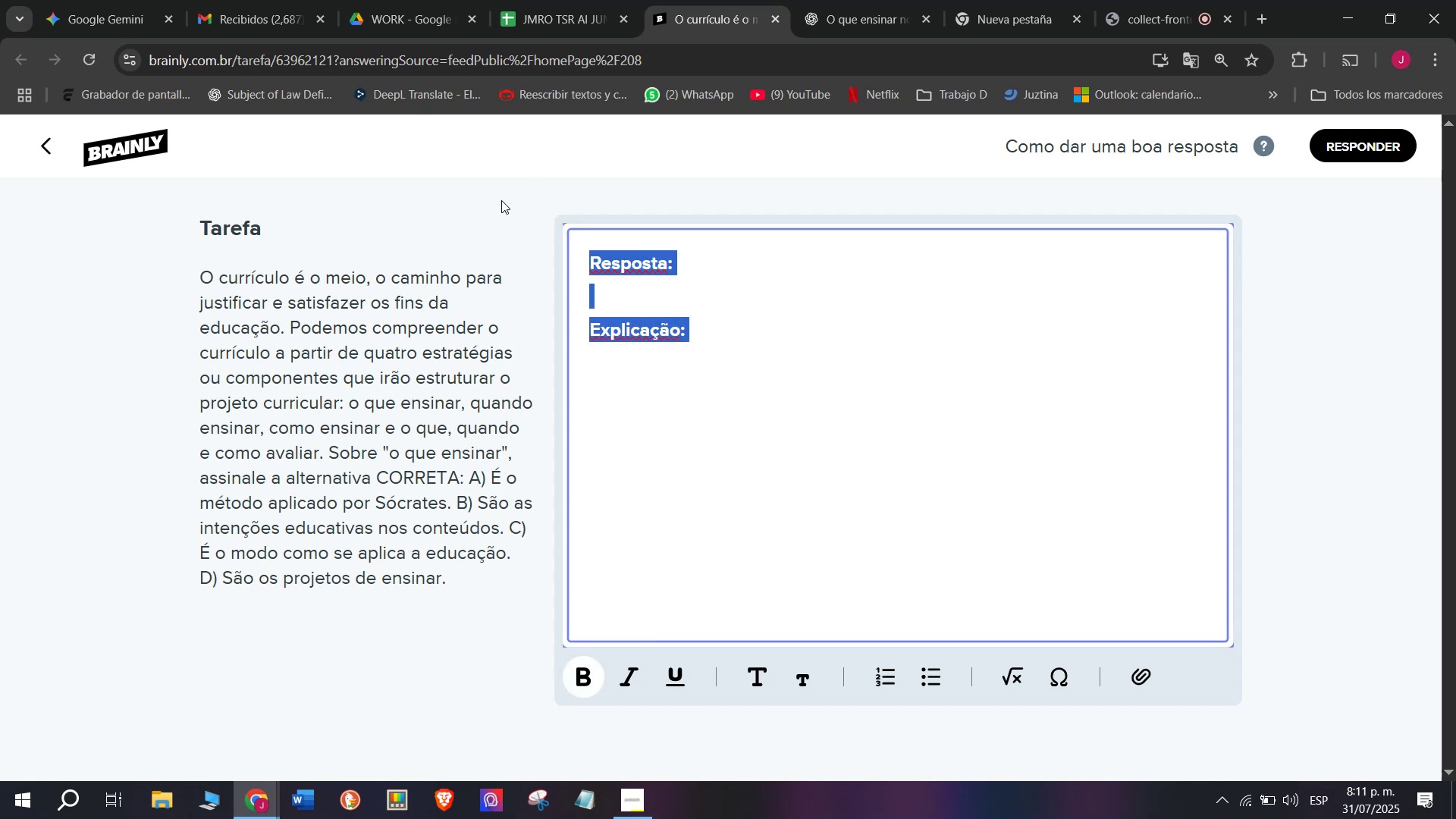 
key(Meta+MetaLeft)
 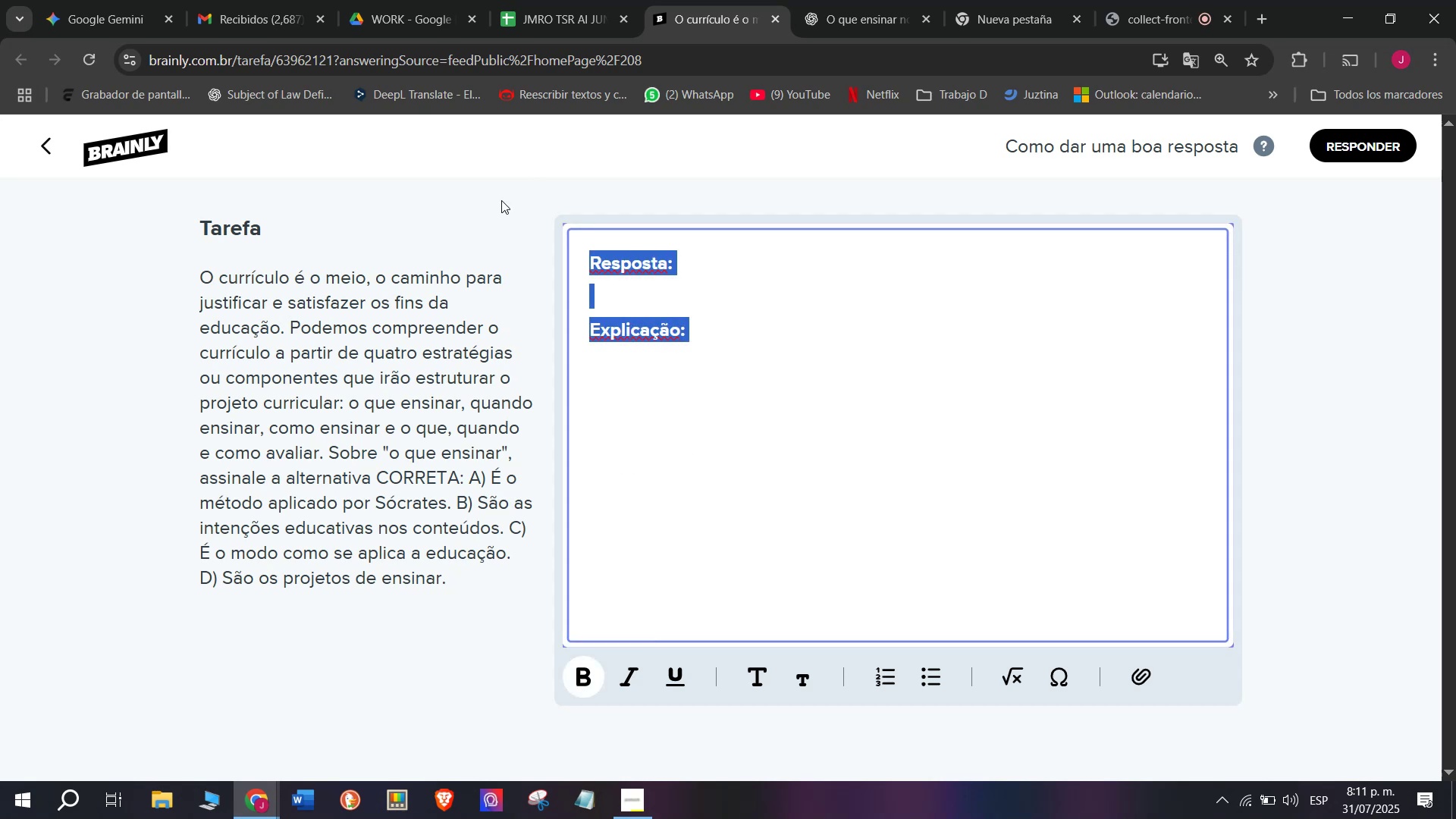 
key(Meta+V)
 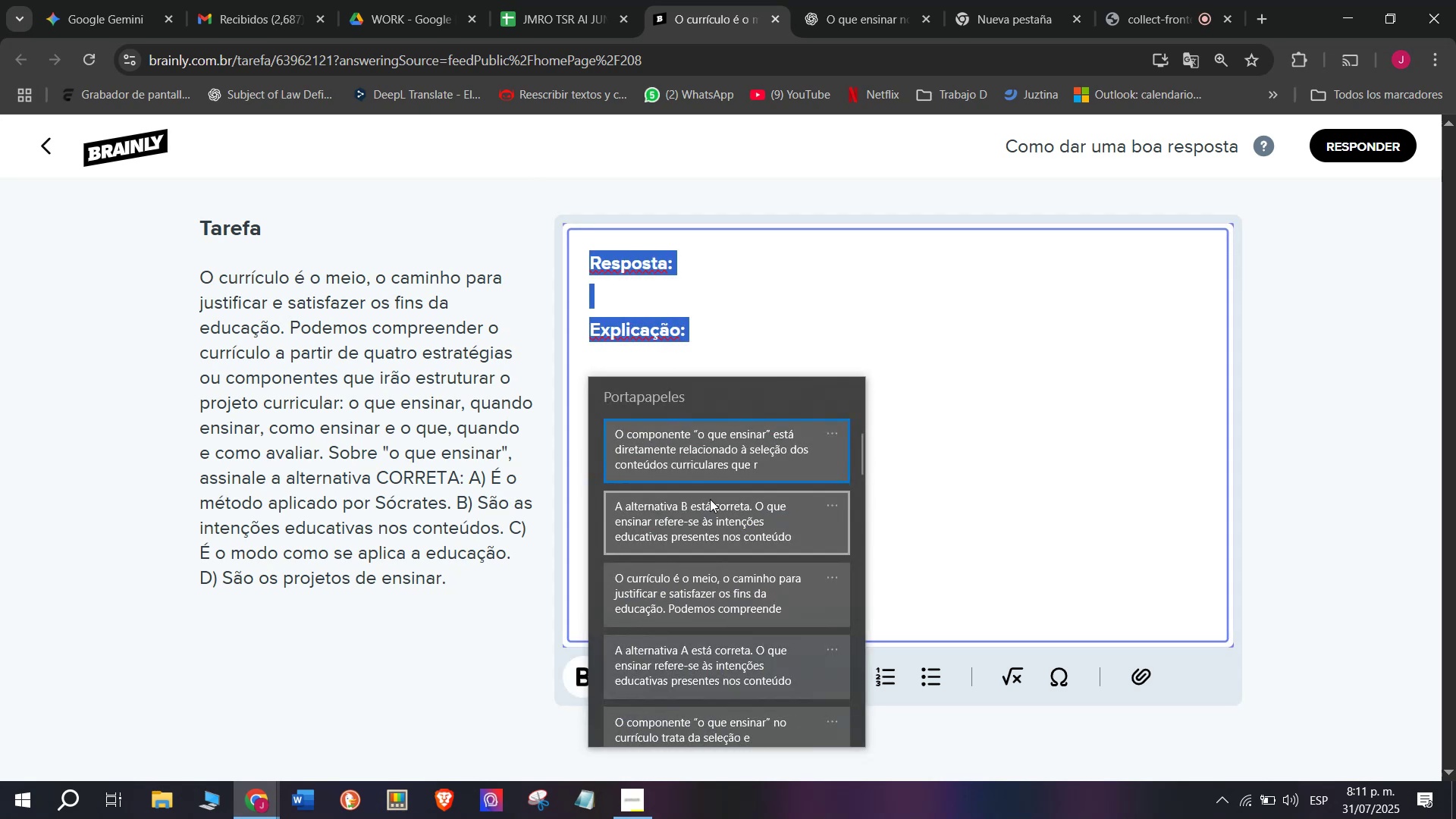 
key(Control+ControlLeft)
 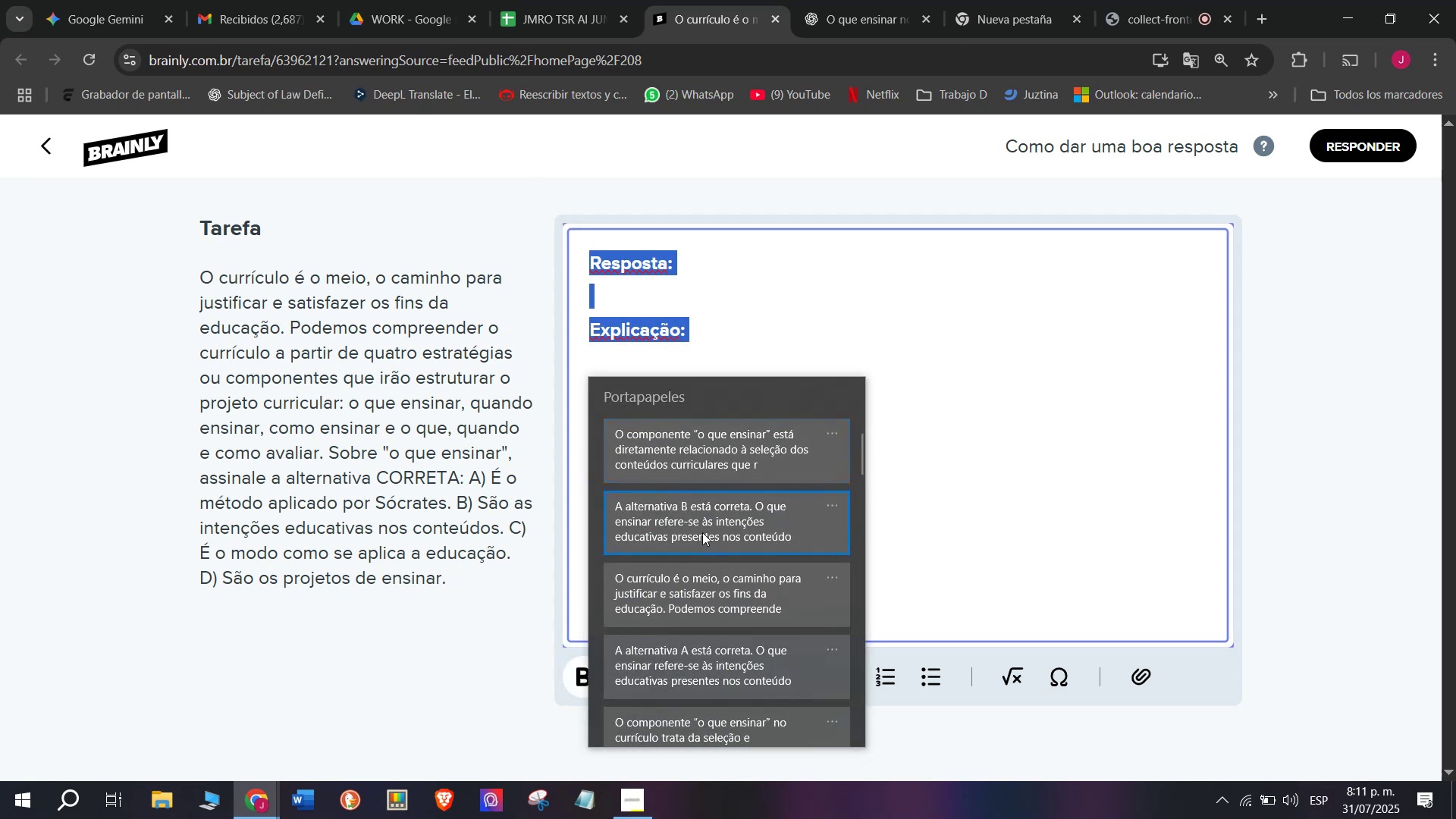 
key(Control+V)
 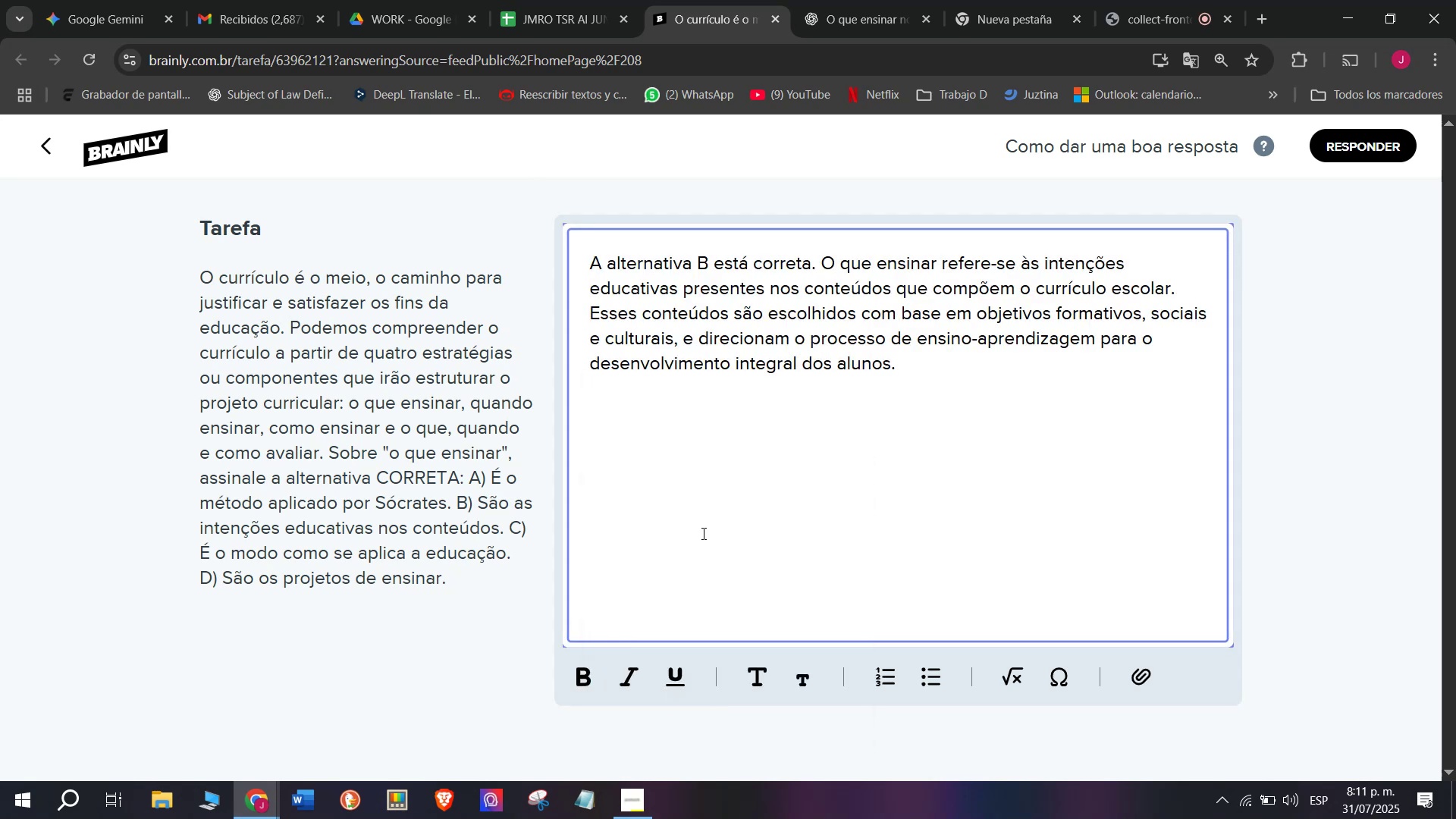 
key(Enter)
 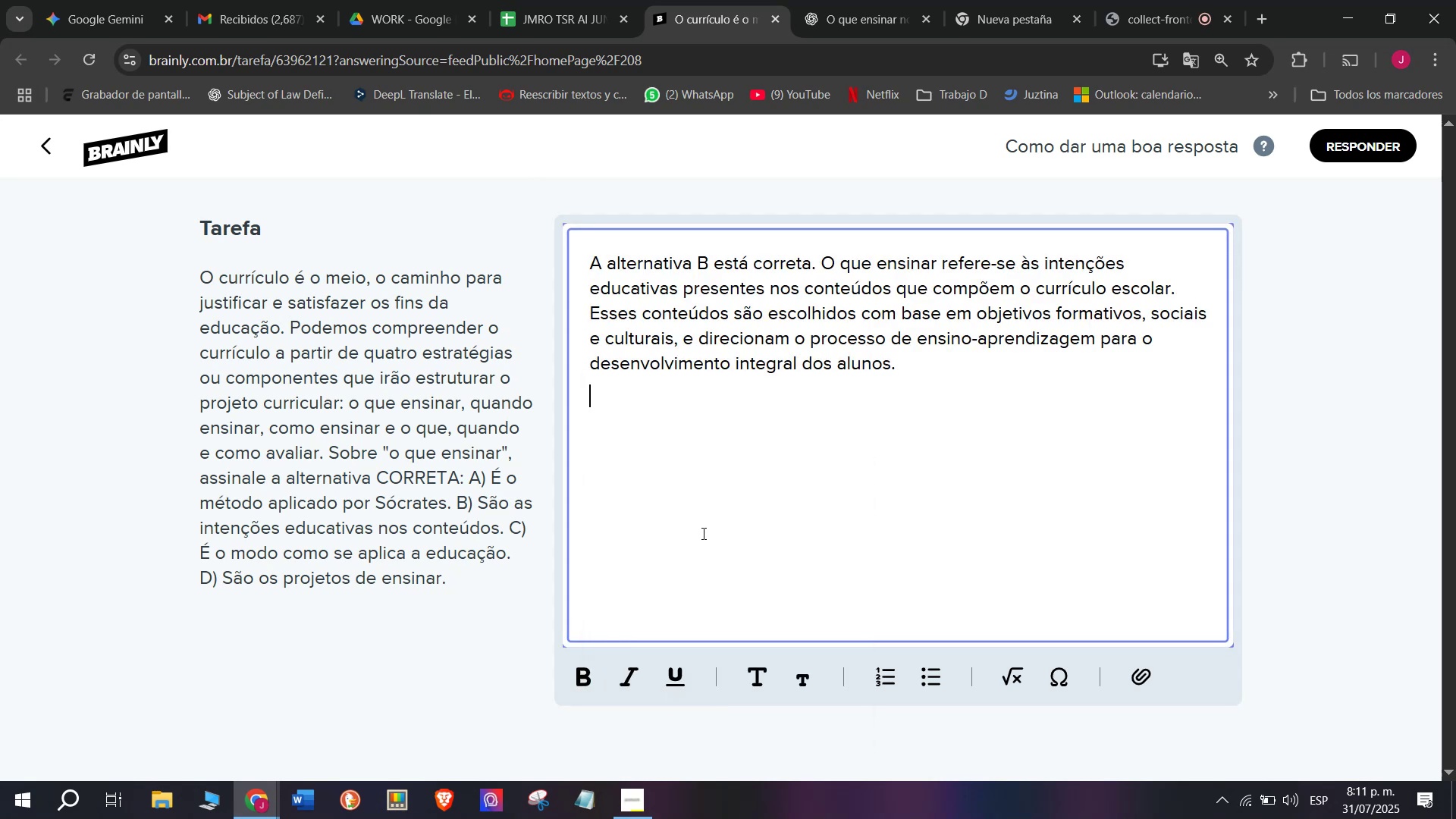 
key(Enter)
 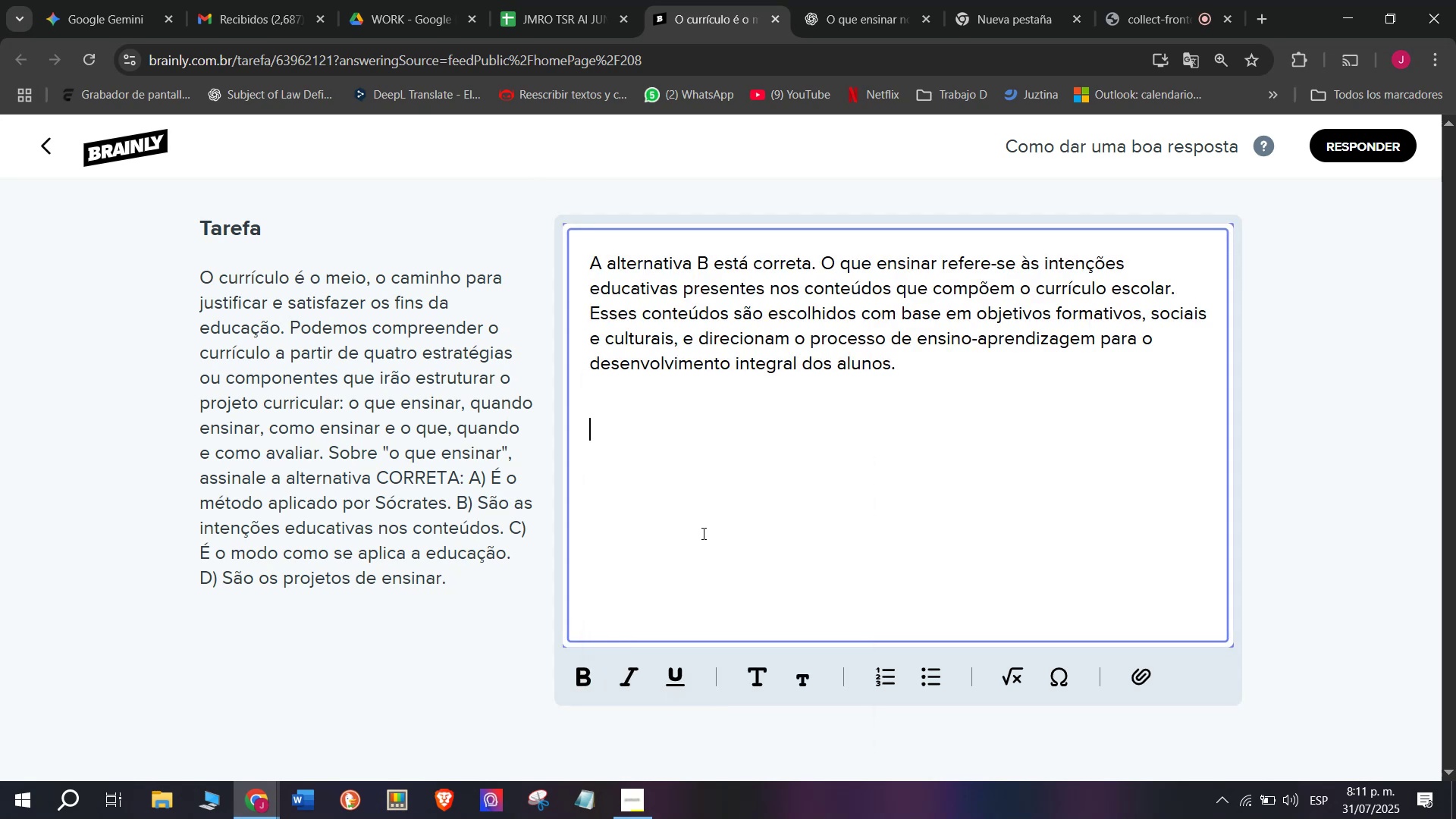 
key(Meta+MetaLeft)
 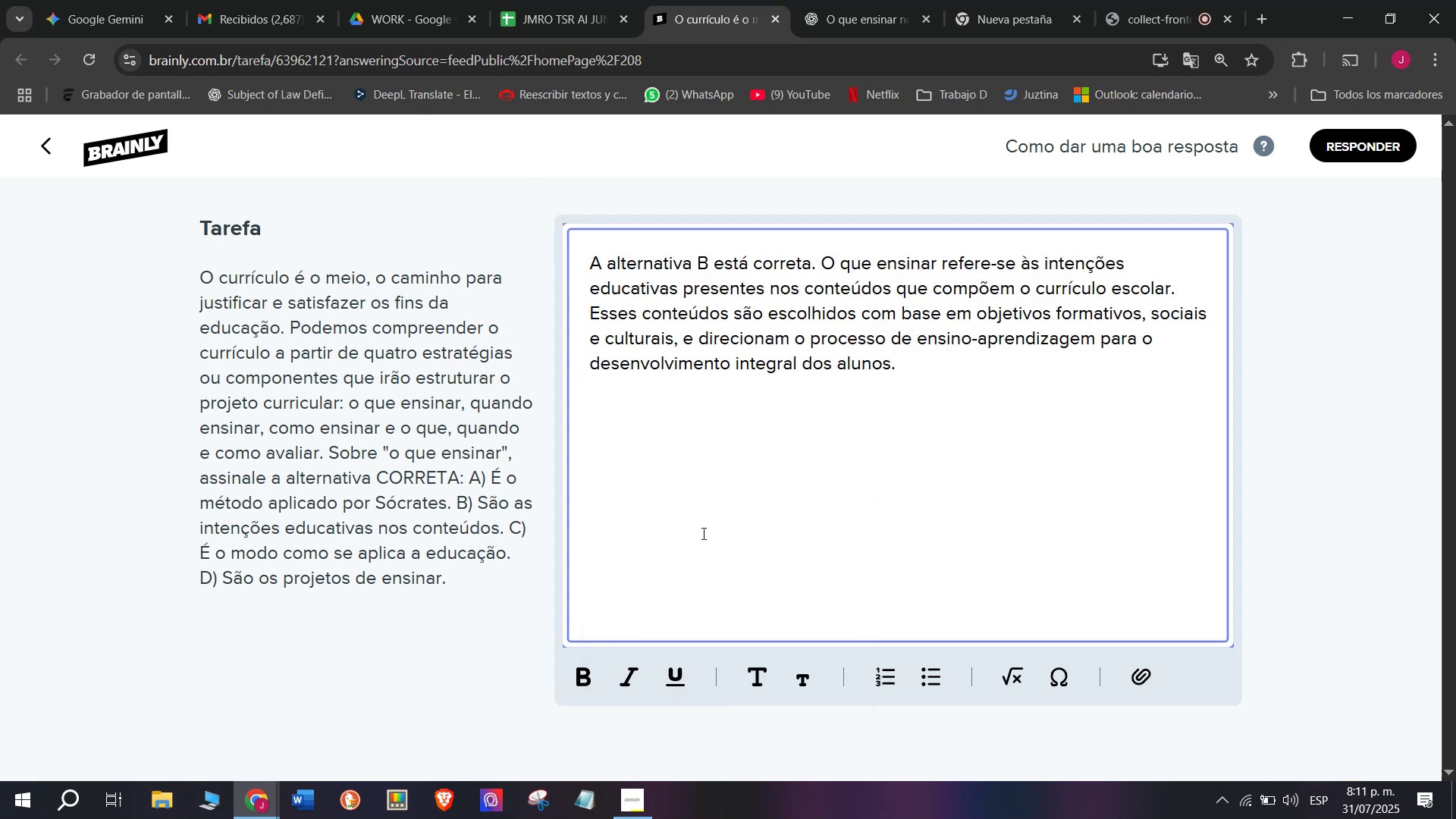 
key(Meta+V)
 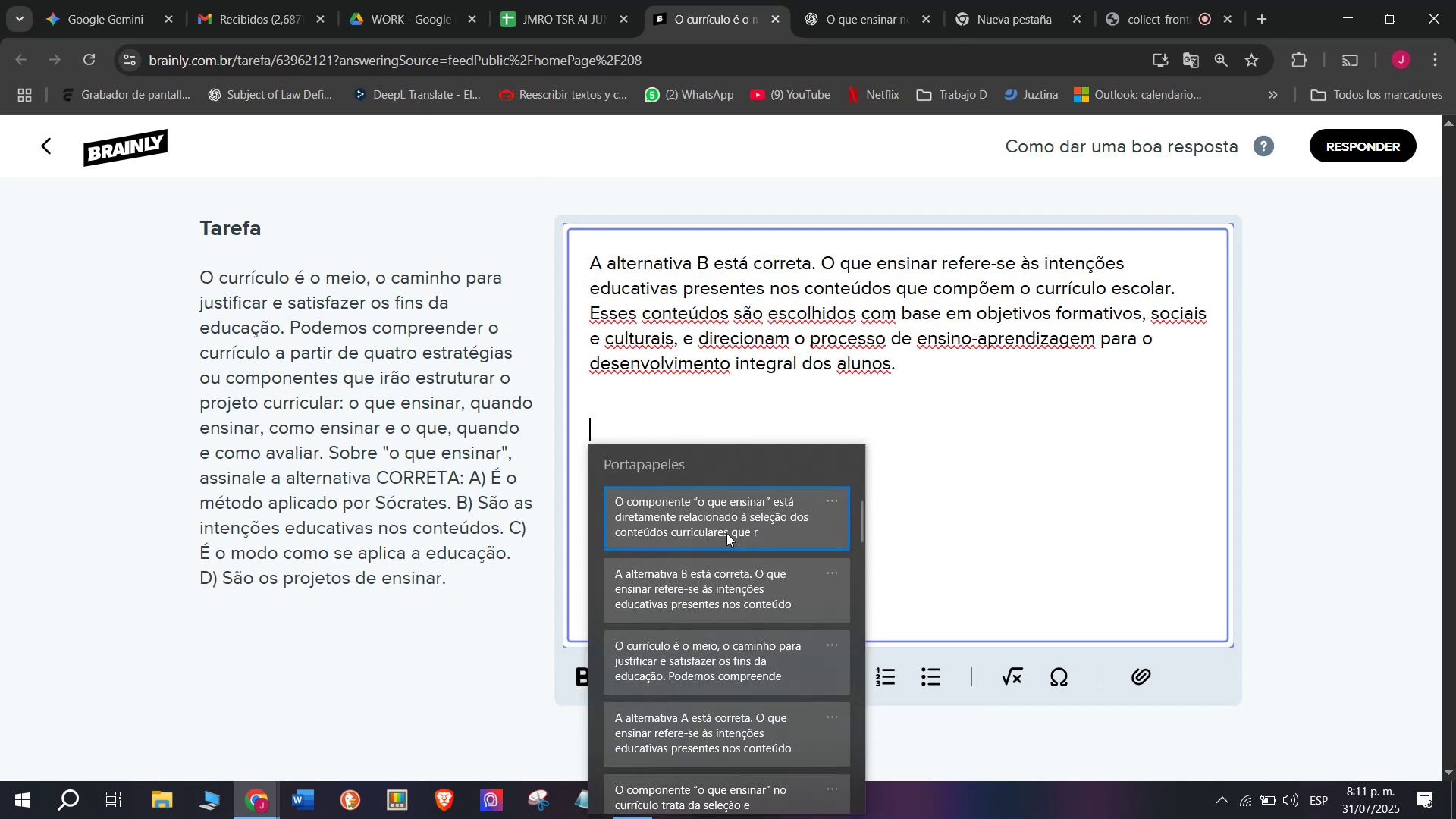 
left_click([726, 529])
 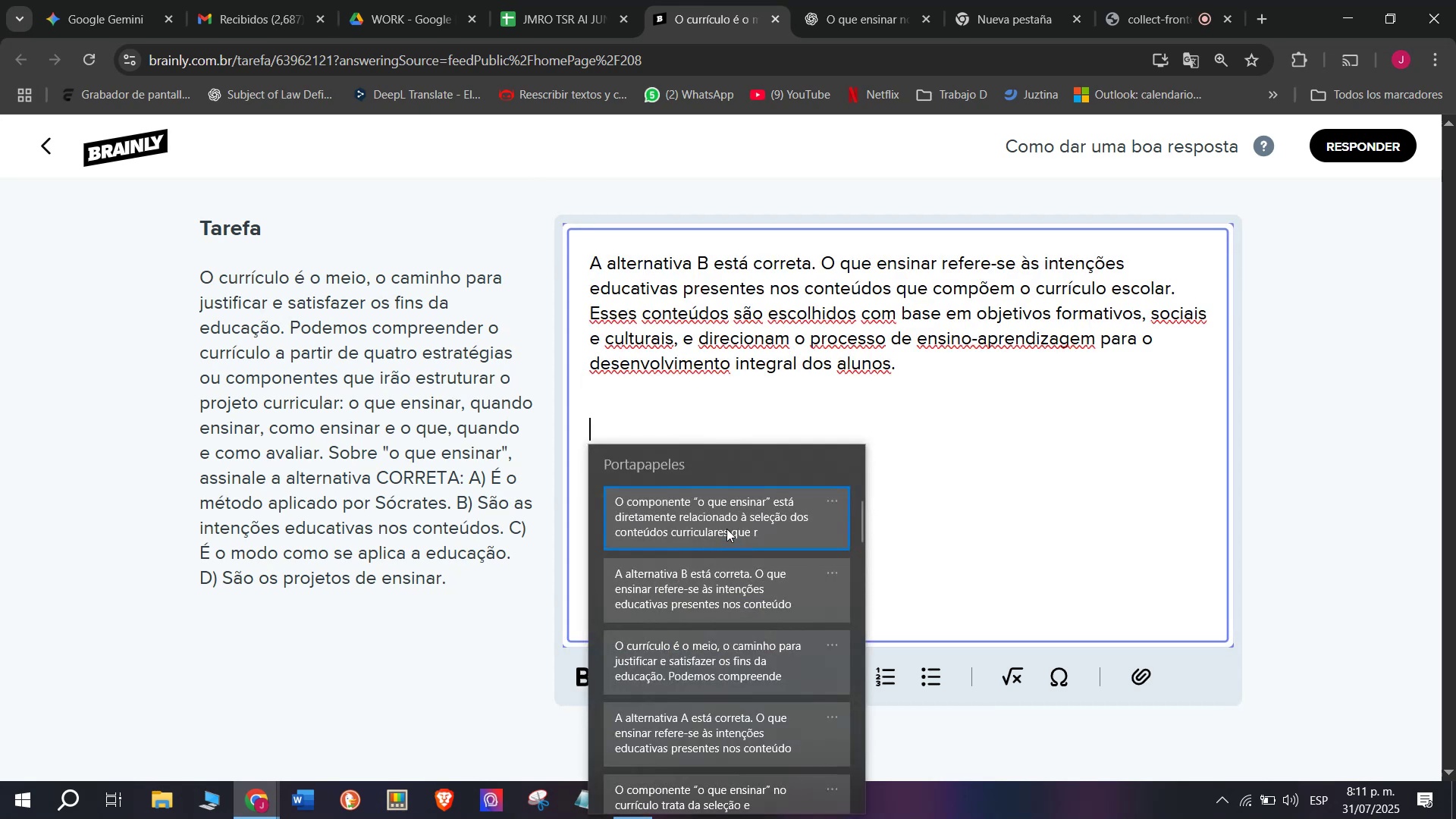 
key(Control+ControlLeft)
 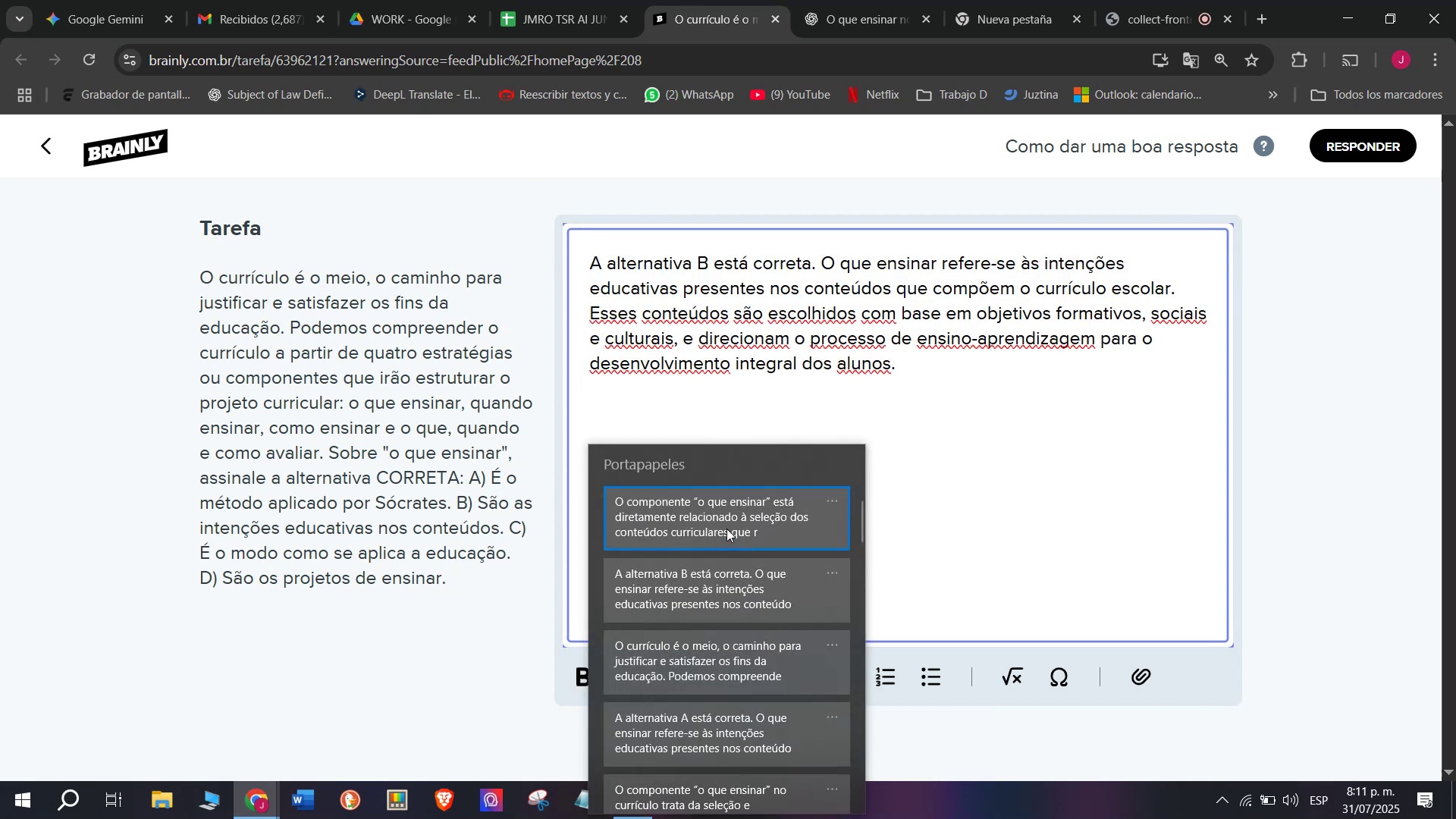 
key(Control+V)
 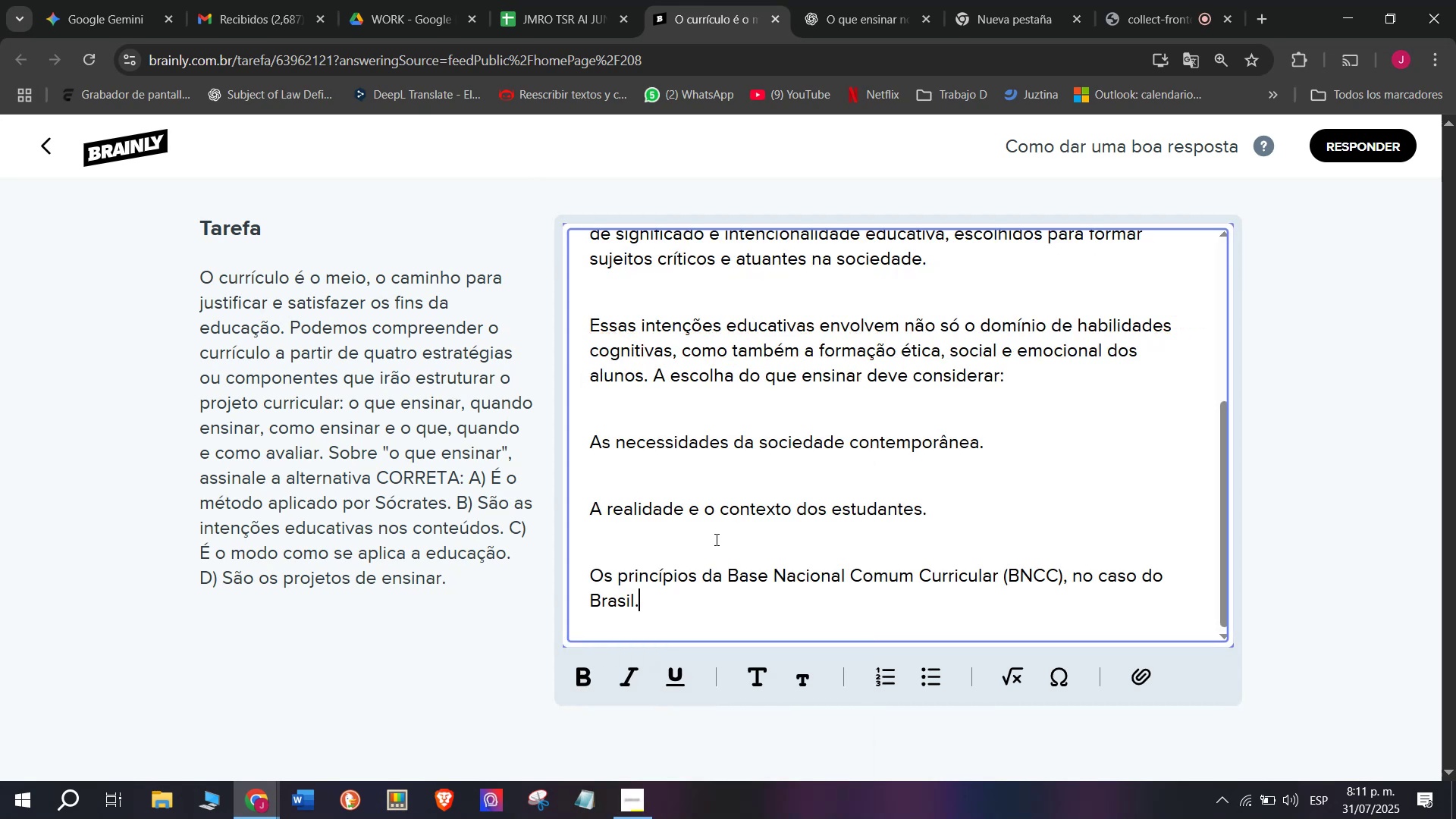 
left_click([702, 551])
 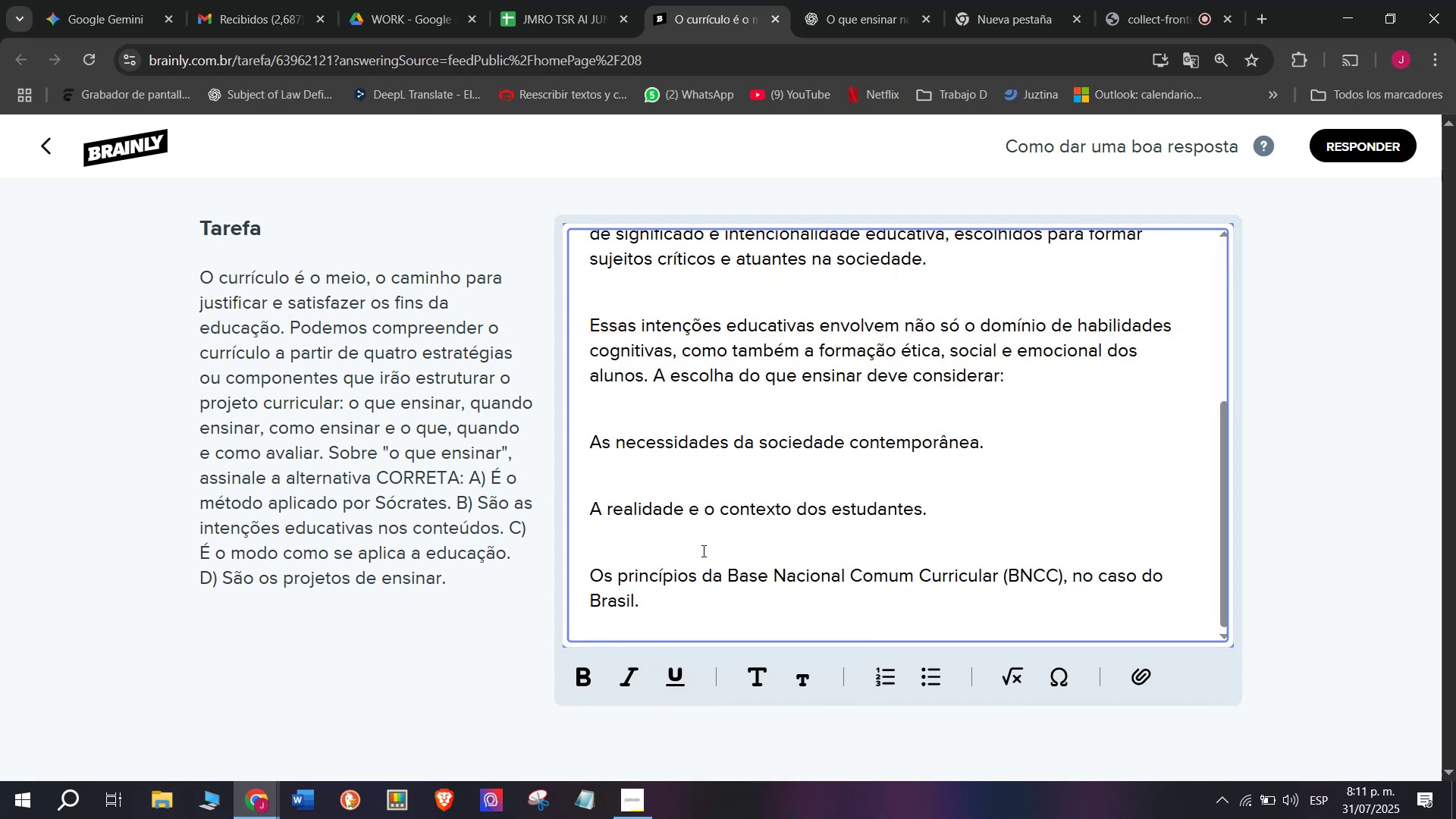 
key(Backspace)
 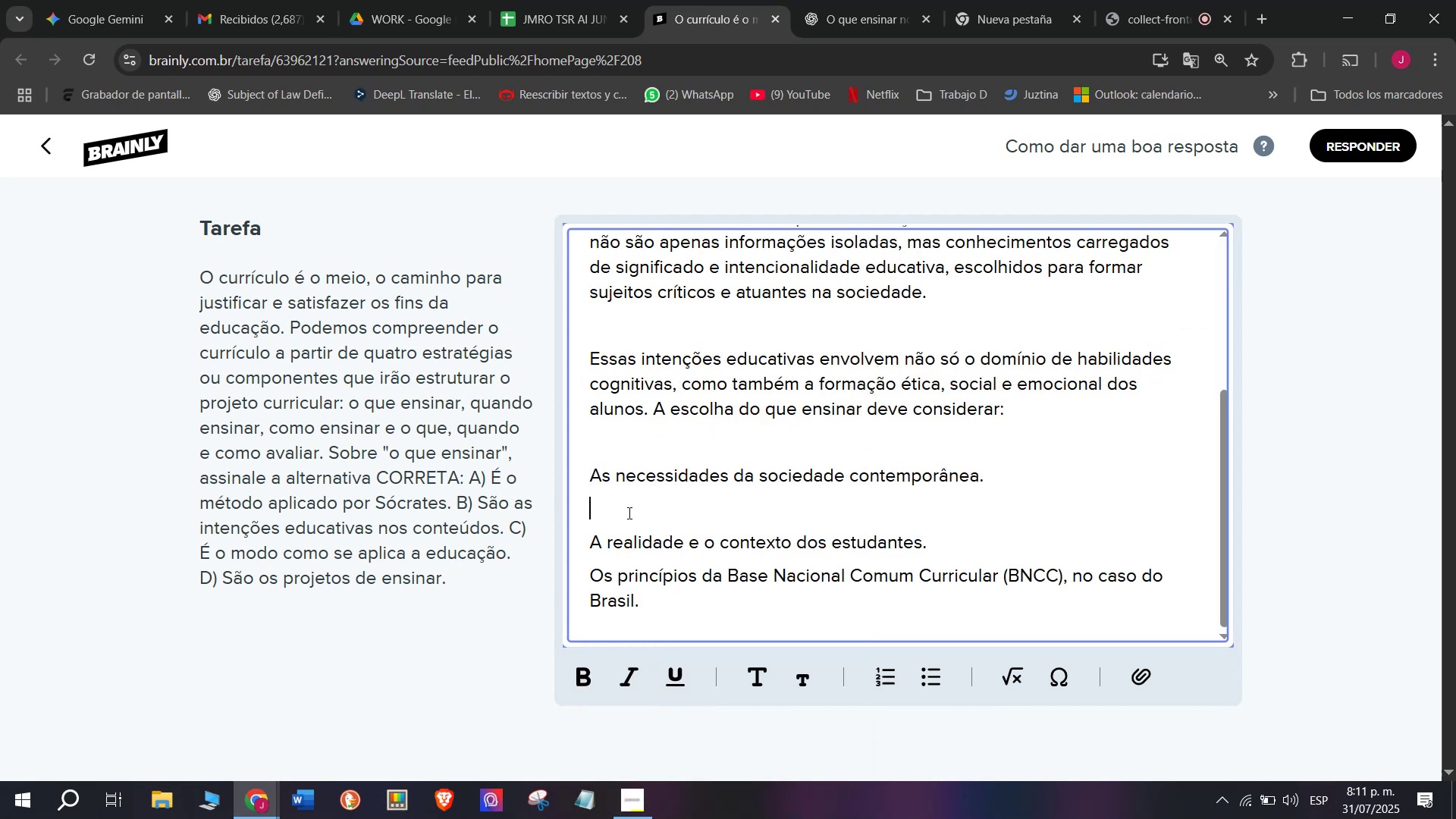 
key(Backspace)
 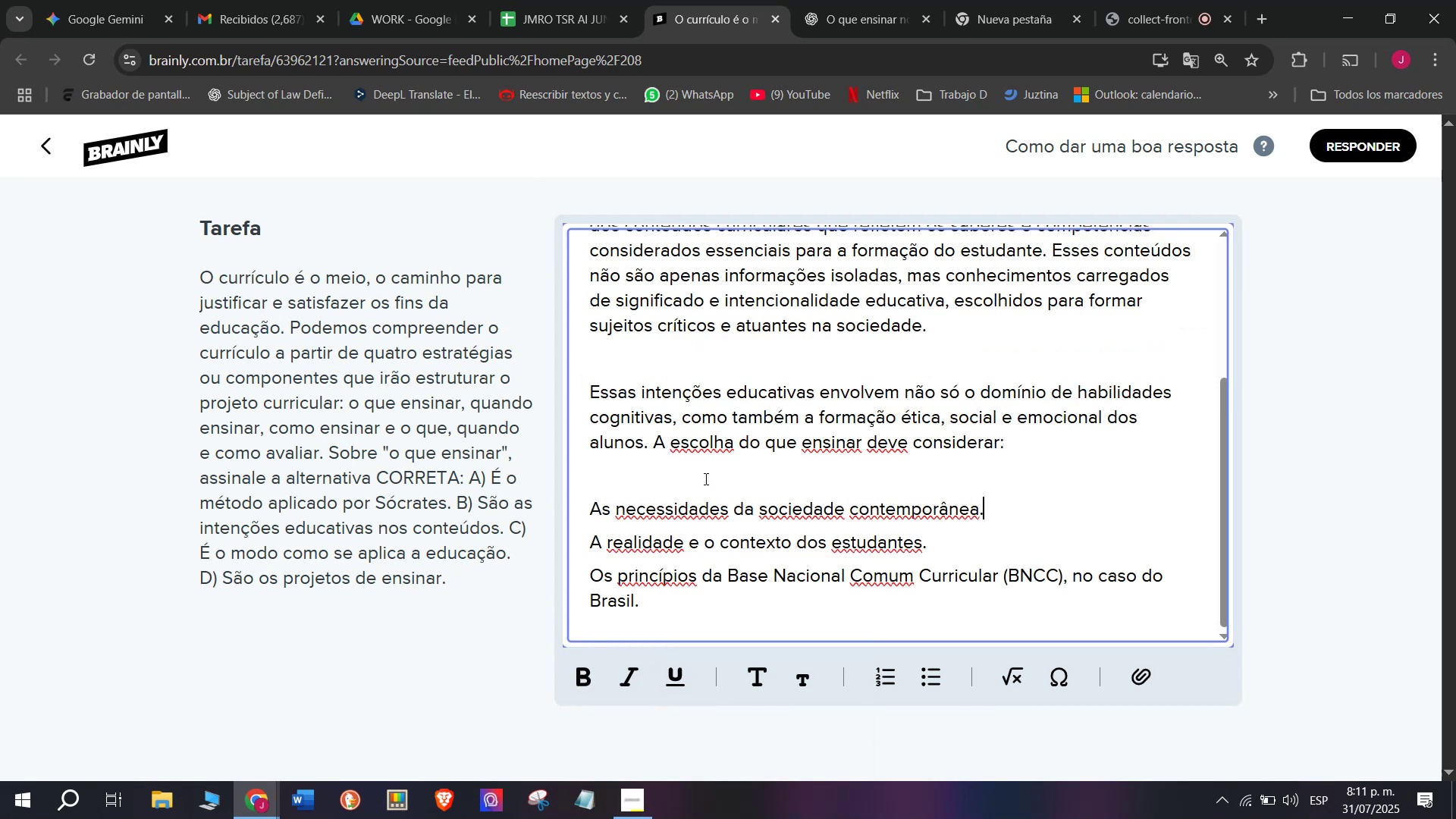 
left_click([679, 467])
 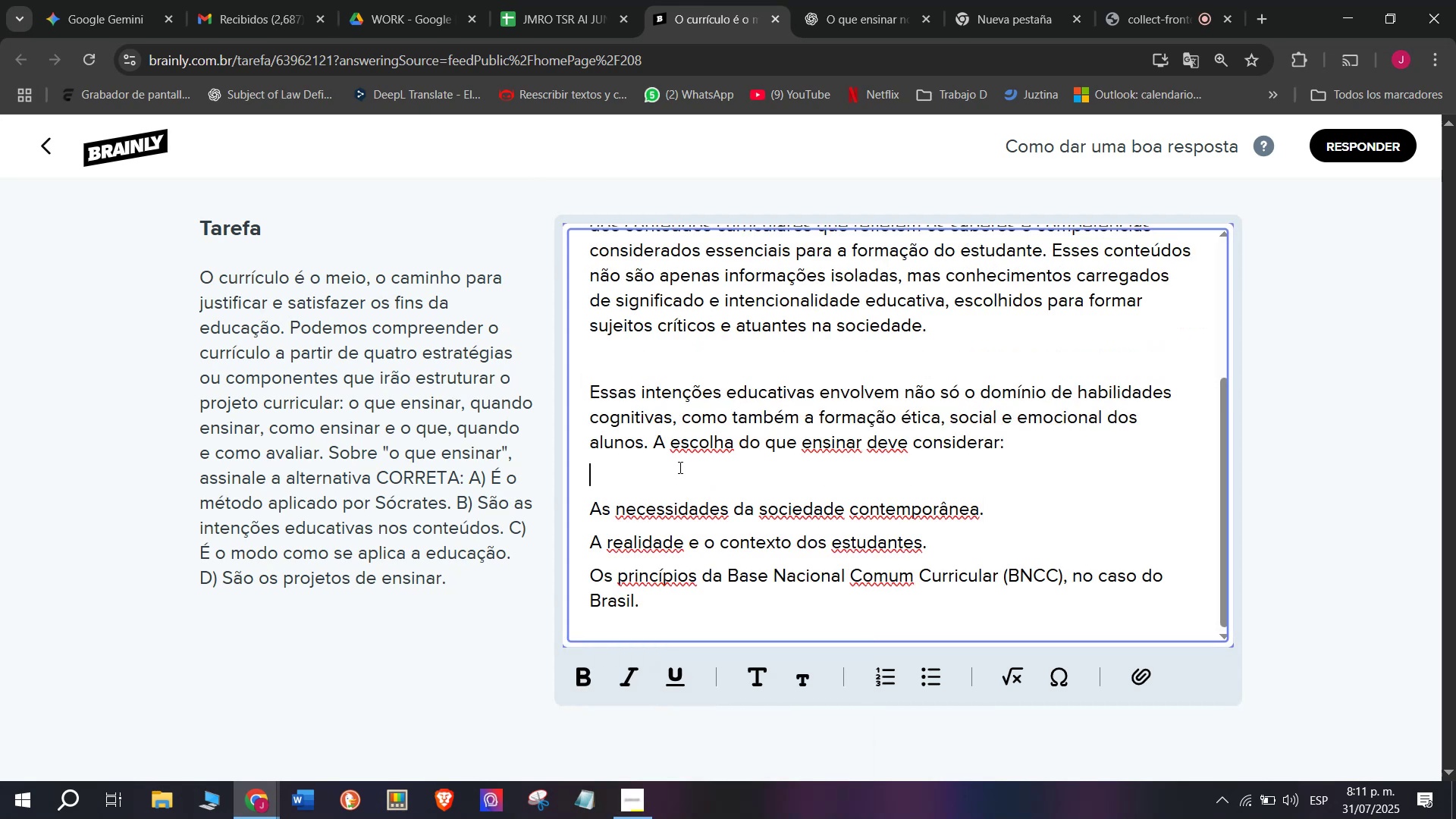 
key(Backspace)
 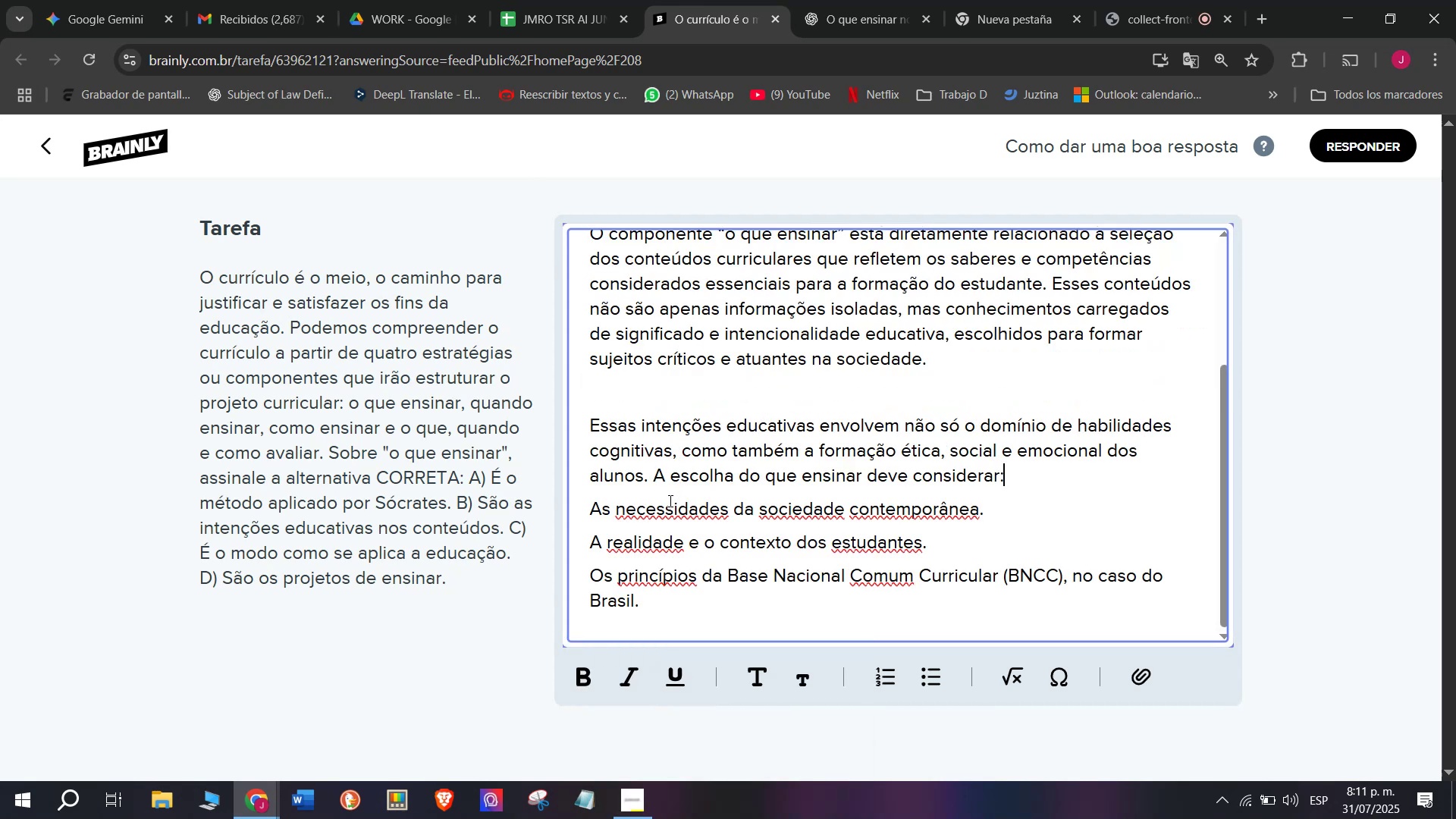 
left_click_drag(start_coordinate=[669, 500], to_coordinate=[666, 574])
 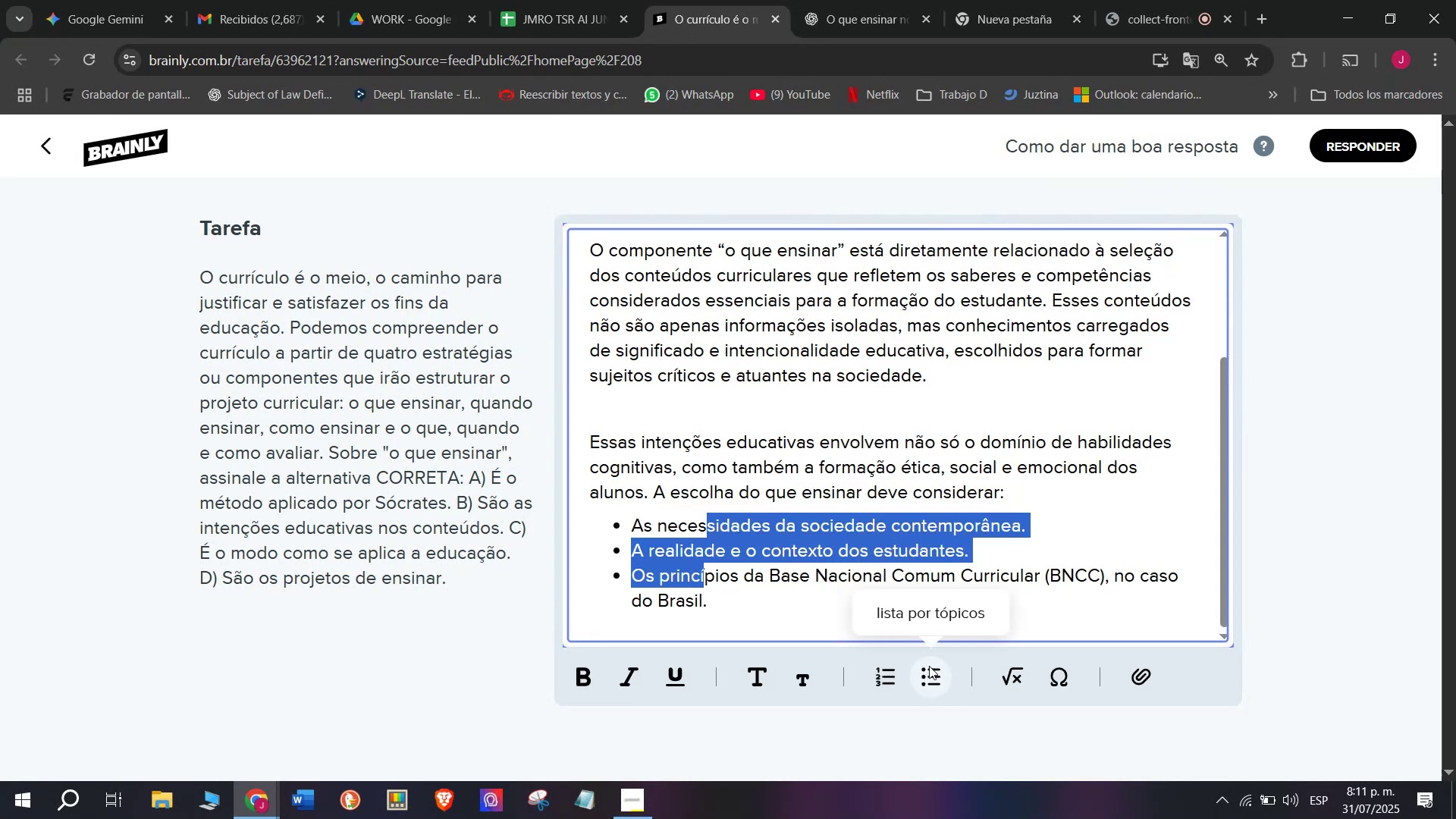 
scroll: coordinate [926, 520], scroll_direction: up, amount: 3.0
 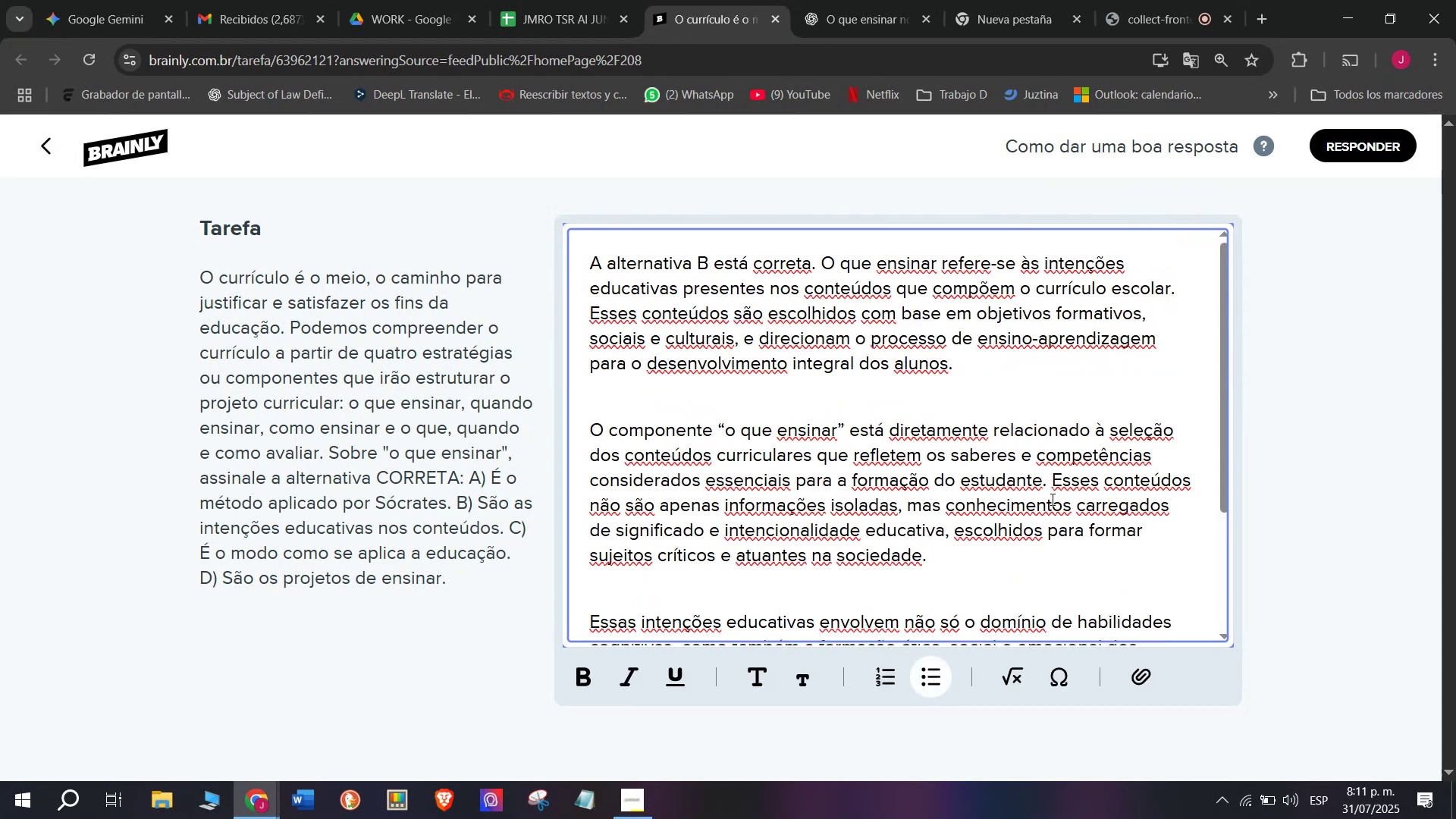 
left_click_drag(start_coordinate=[1051, 487], to_coordinate=[1056, 558])
 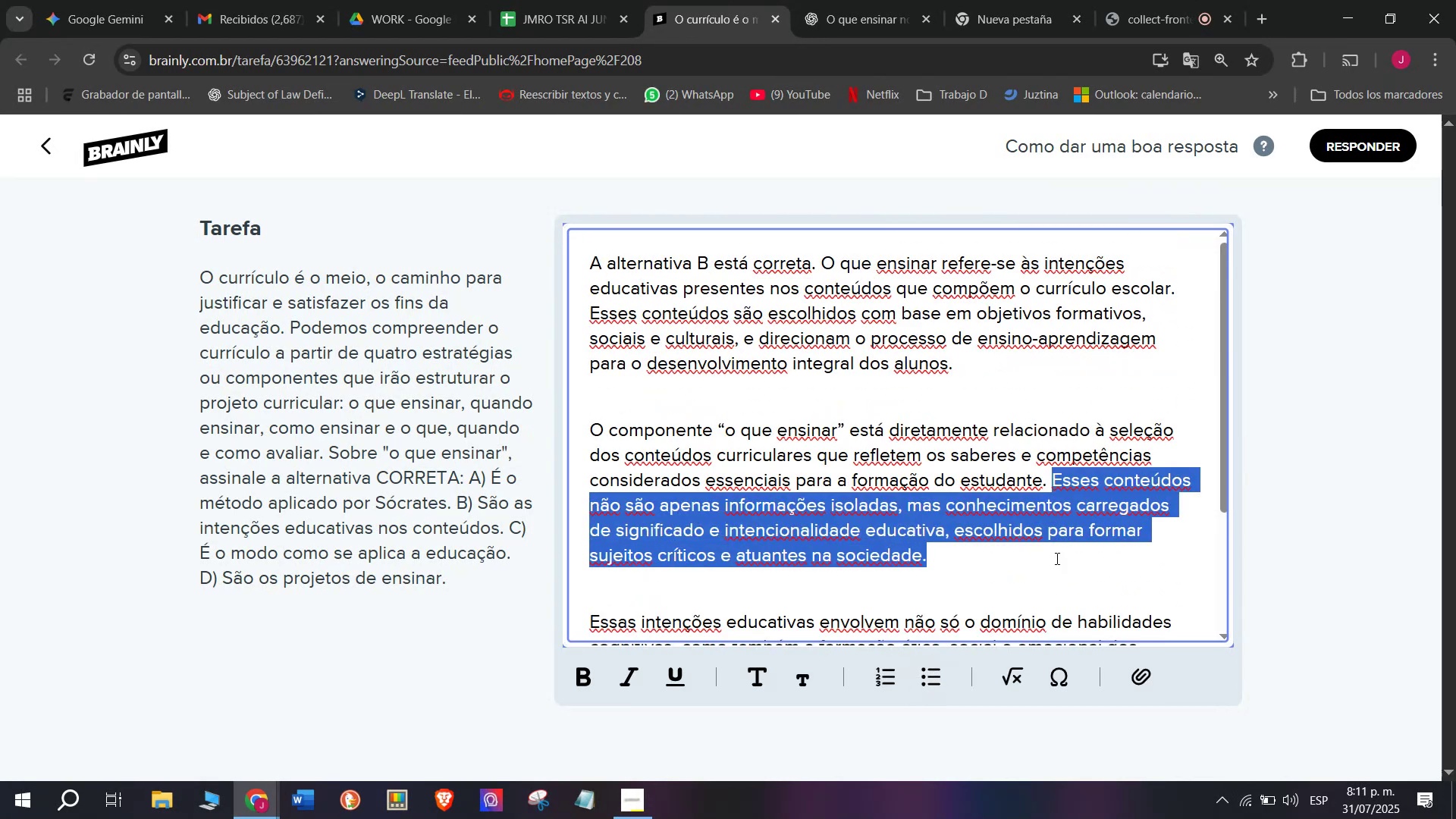 
key(Backspace)
 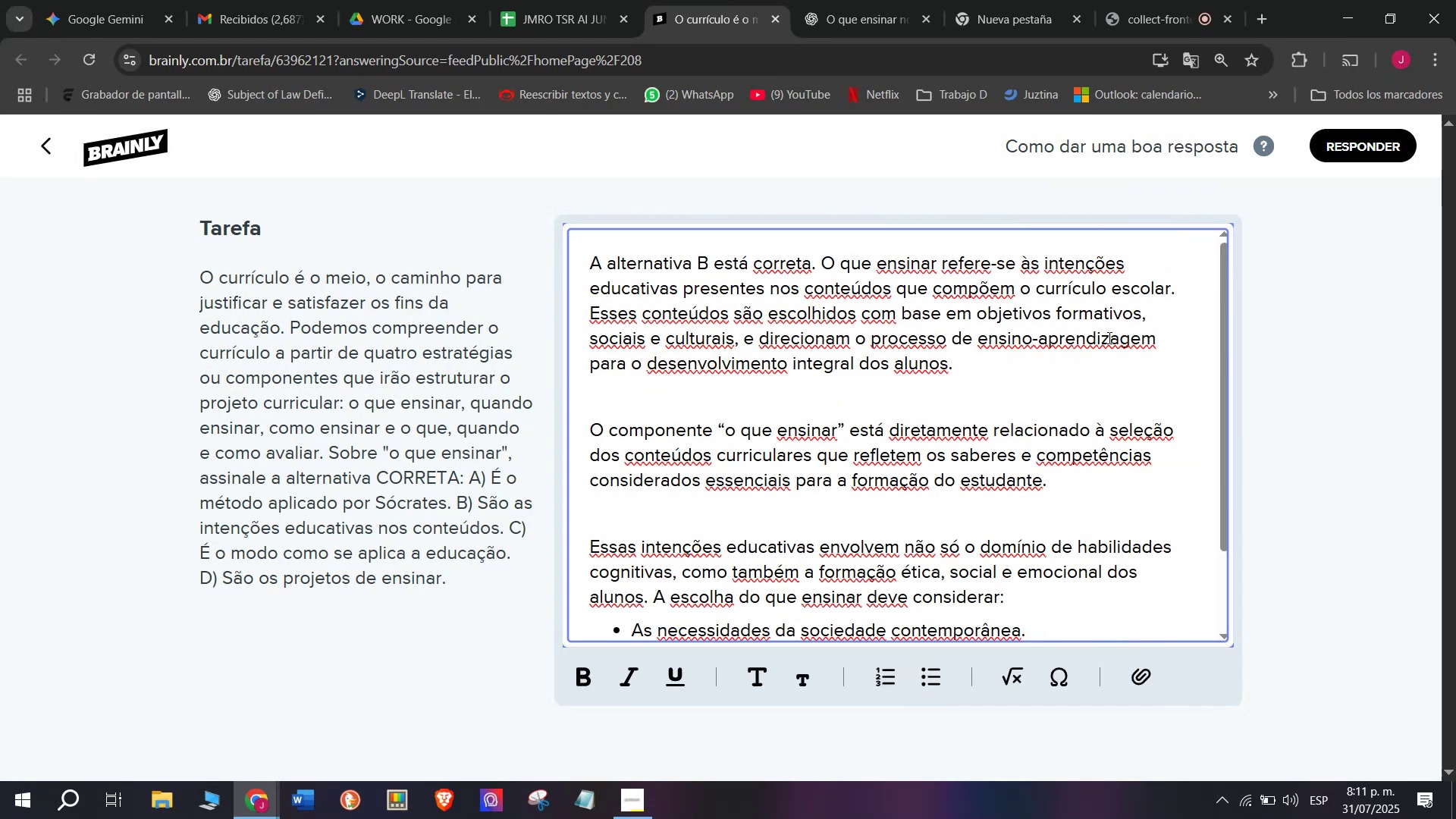 
wait(9.24)
 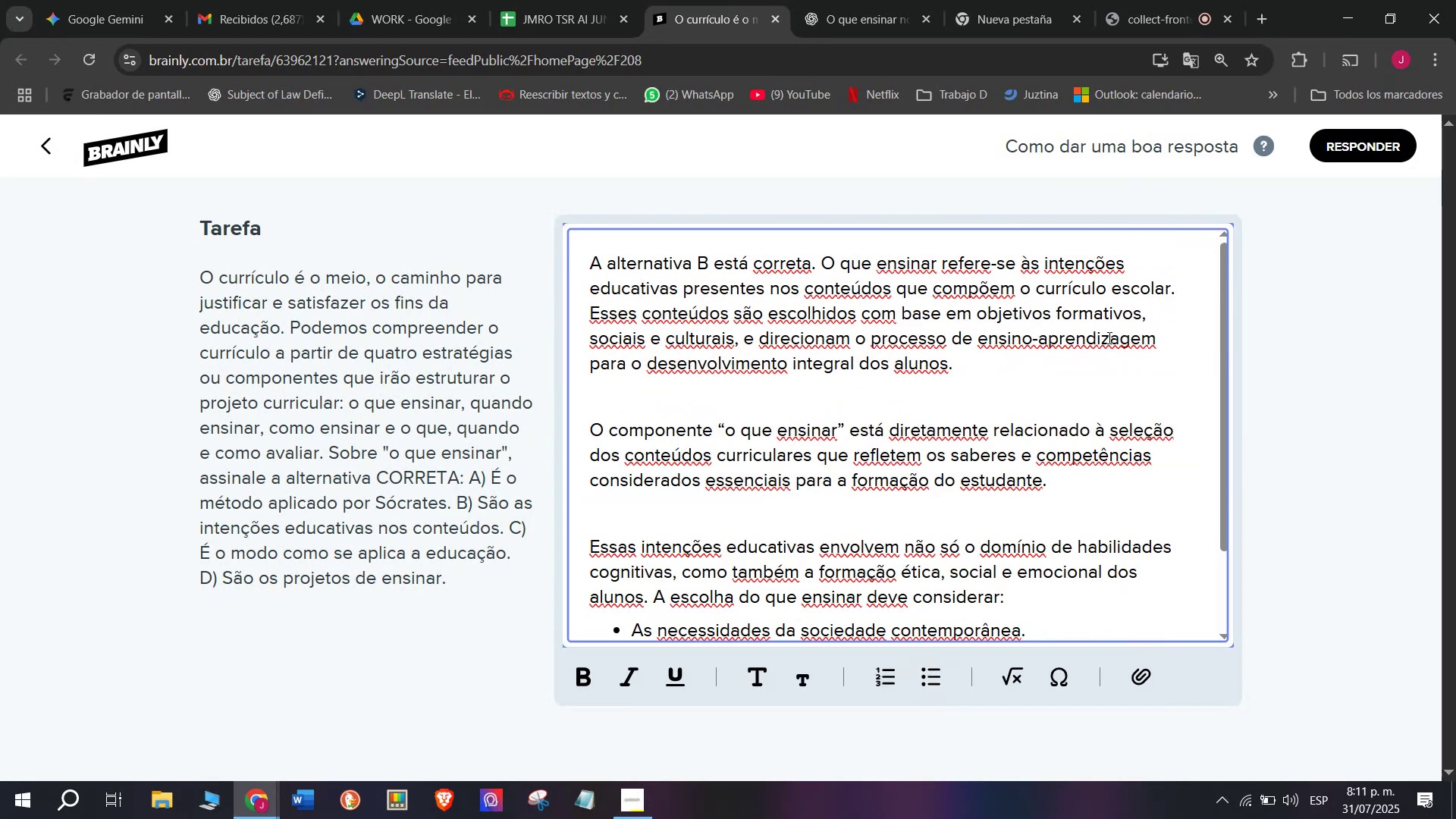 
scroll: coordinate [897, 479], scroll_direction: down, amount: 4.0
 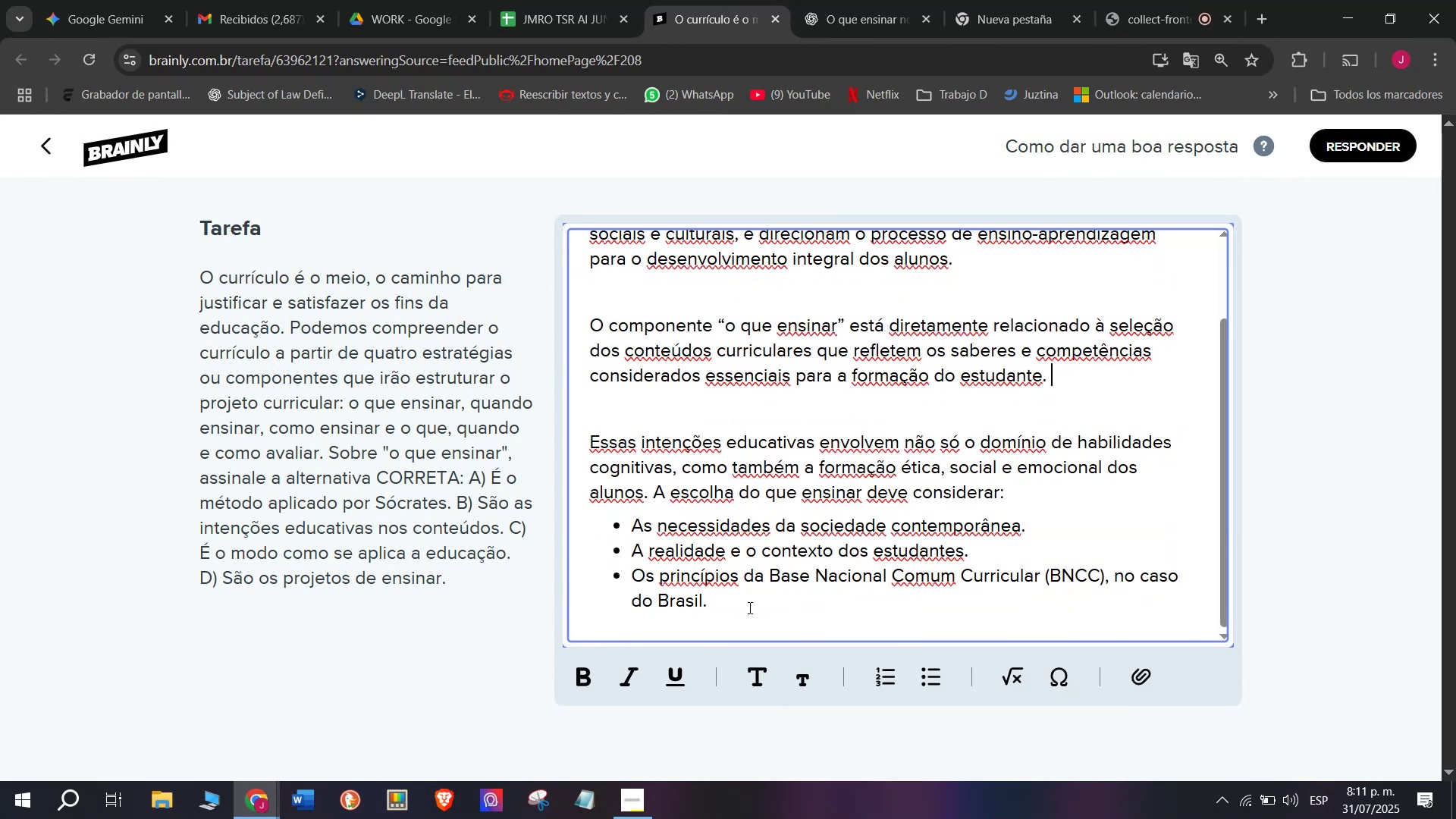 
left_click_drag(start_coordinate=[732, 607], to_coordinate=[443, 93])
 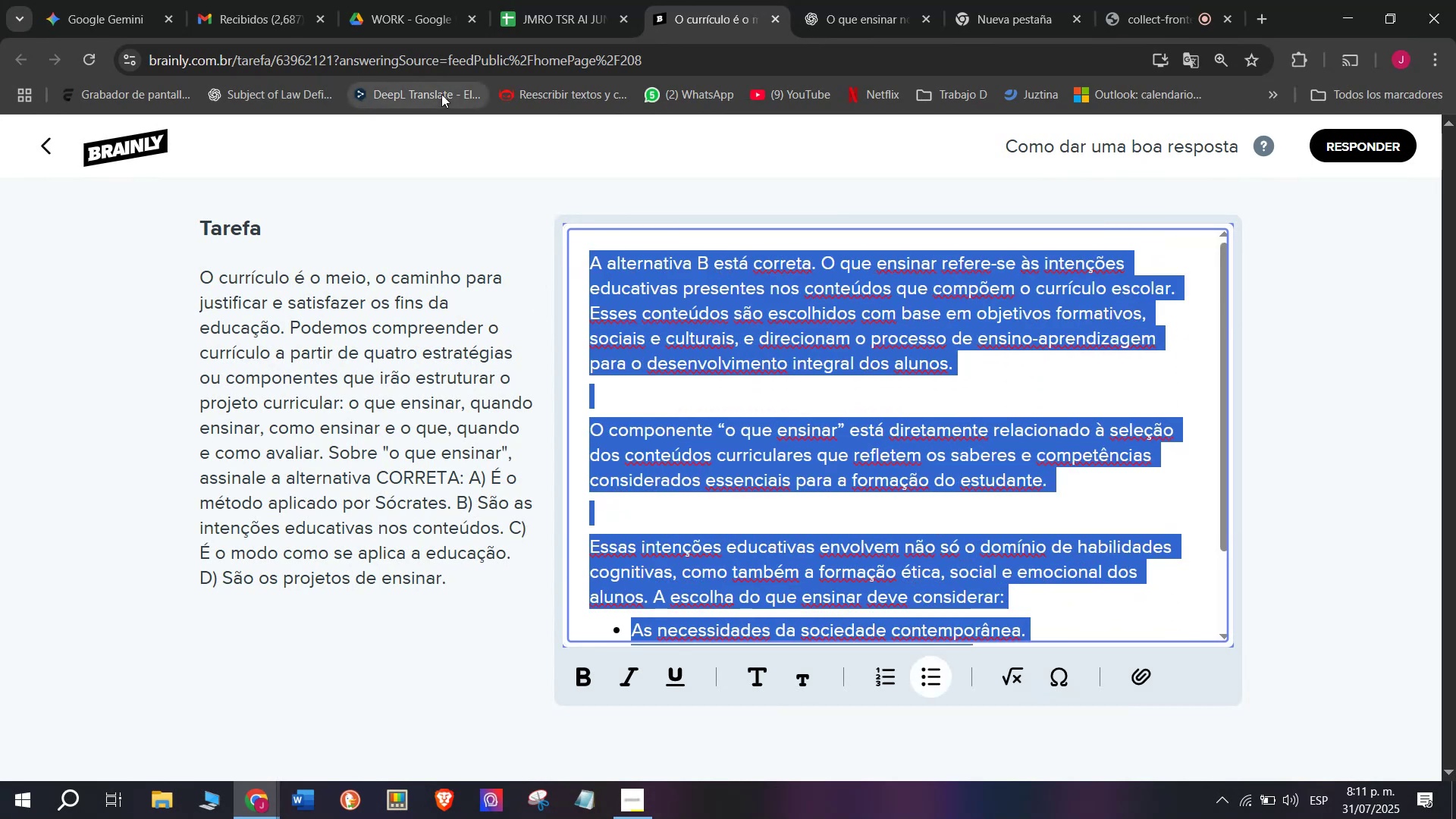 
key(Control+C)
 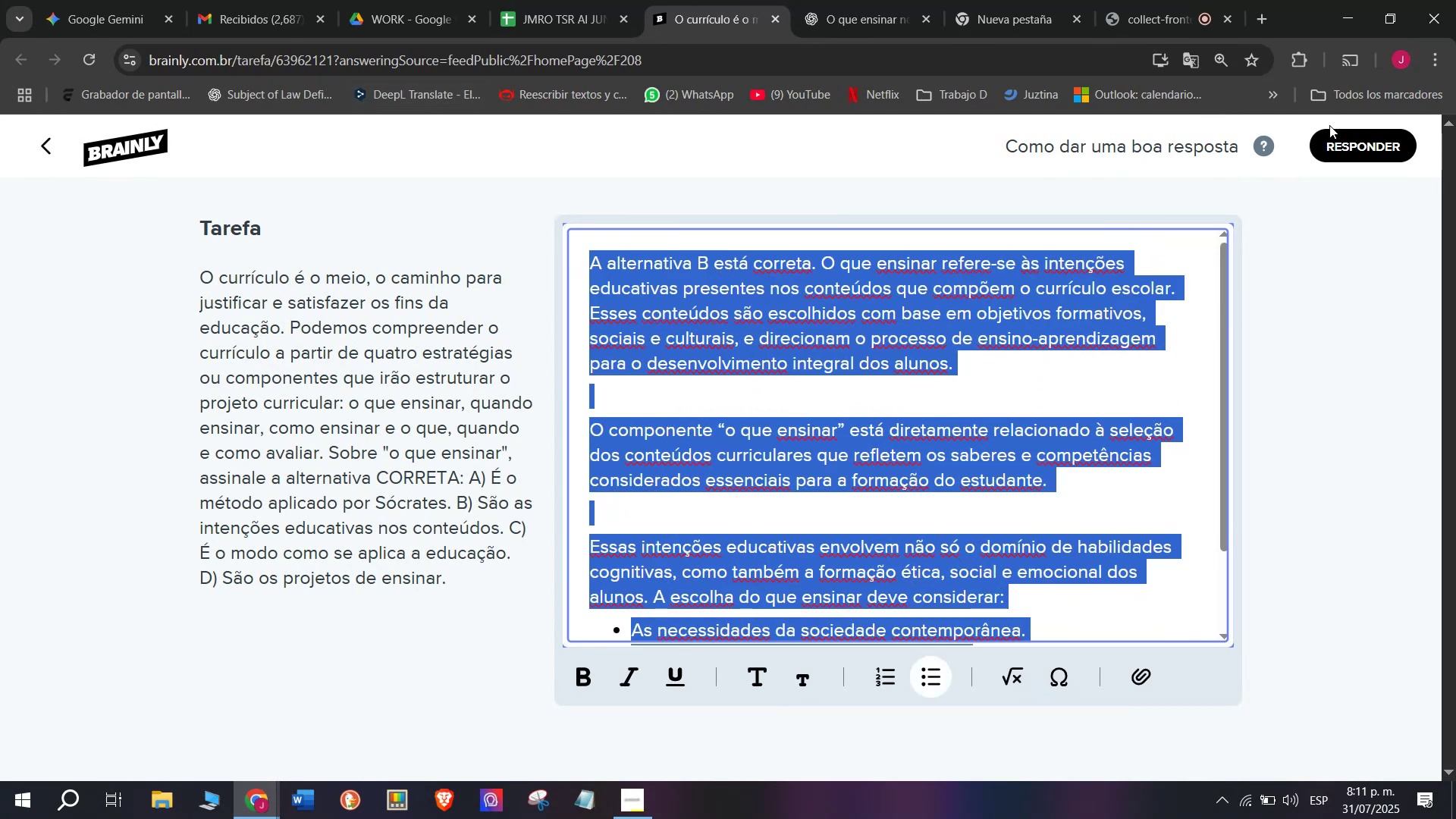 
left_click([1350, 147])
 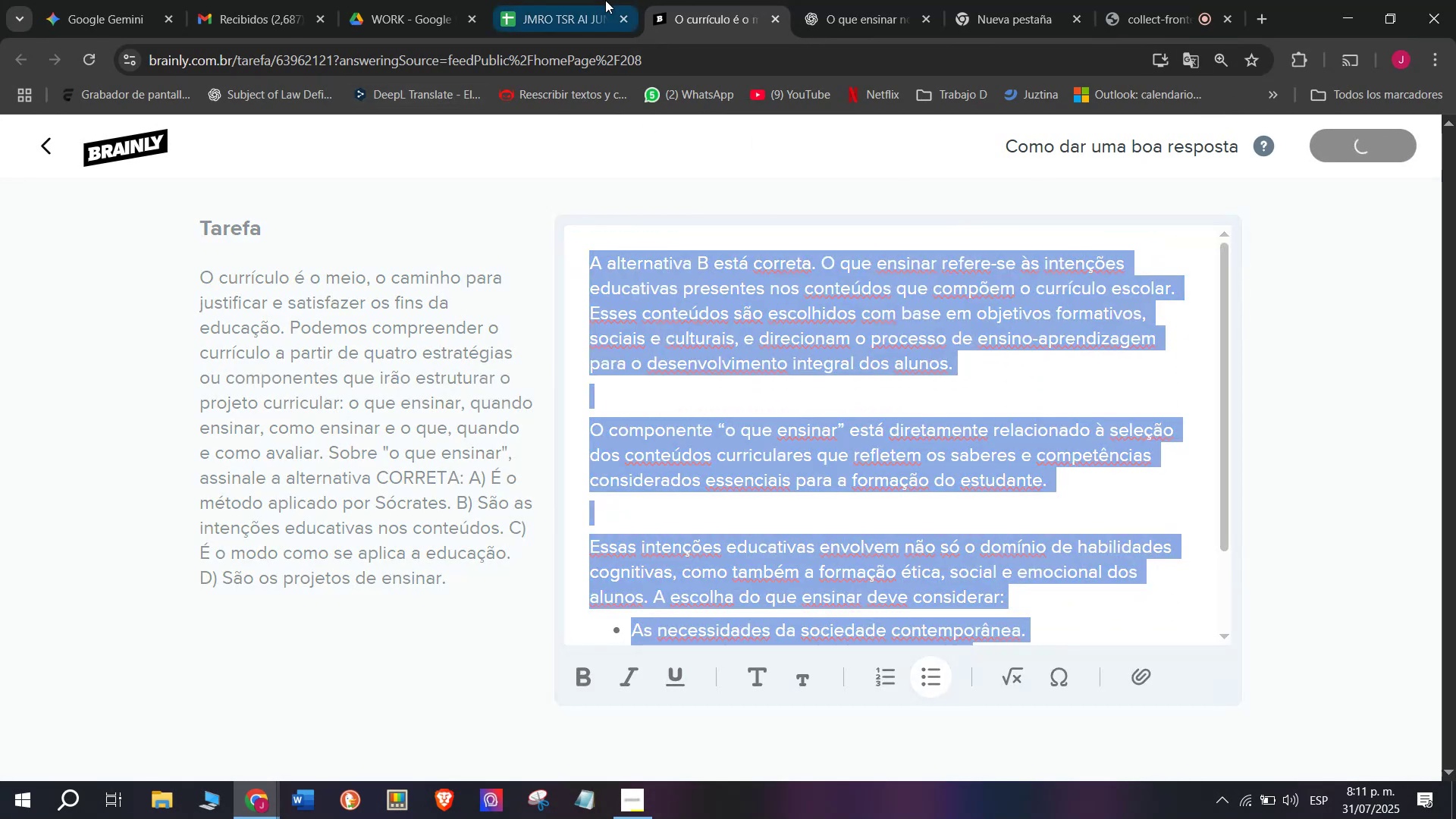 
left_click([574, 0])
 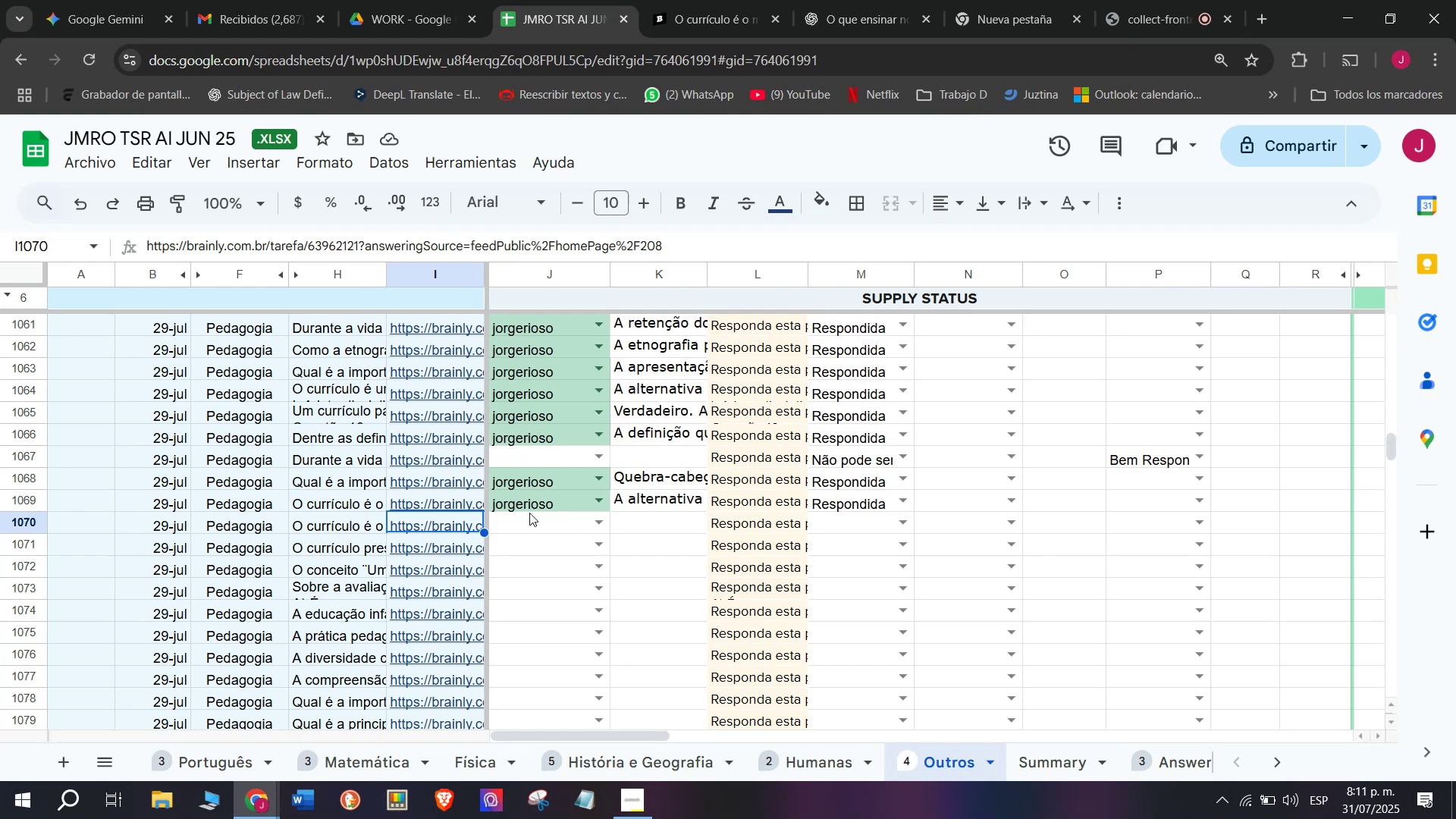 
left_click([523, 519])
 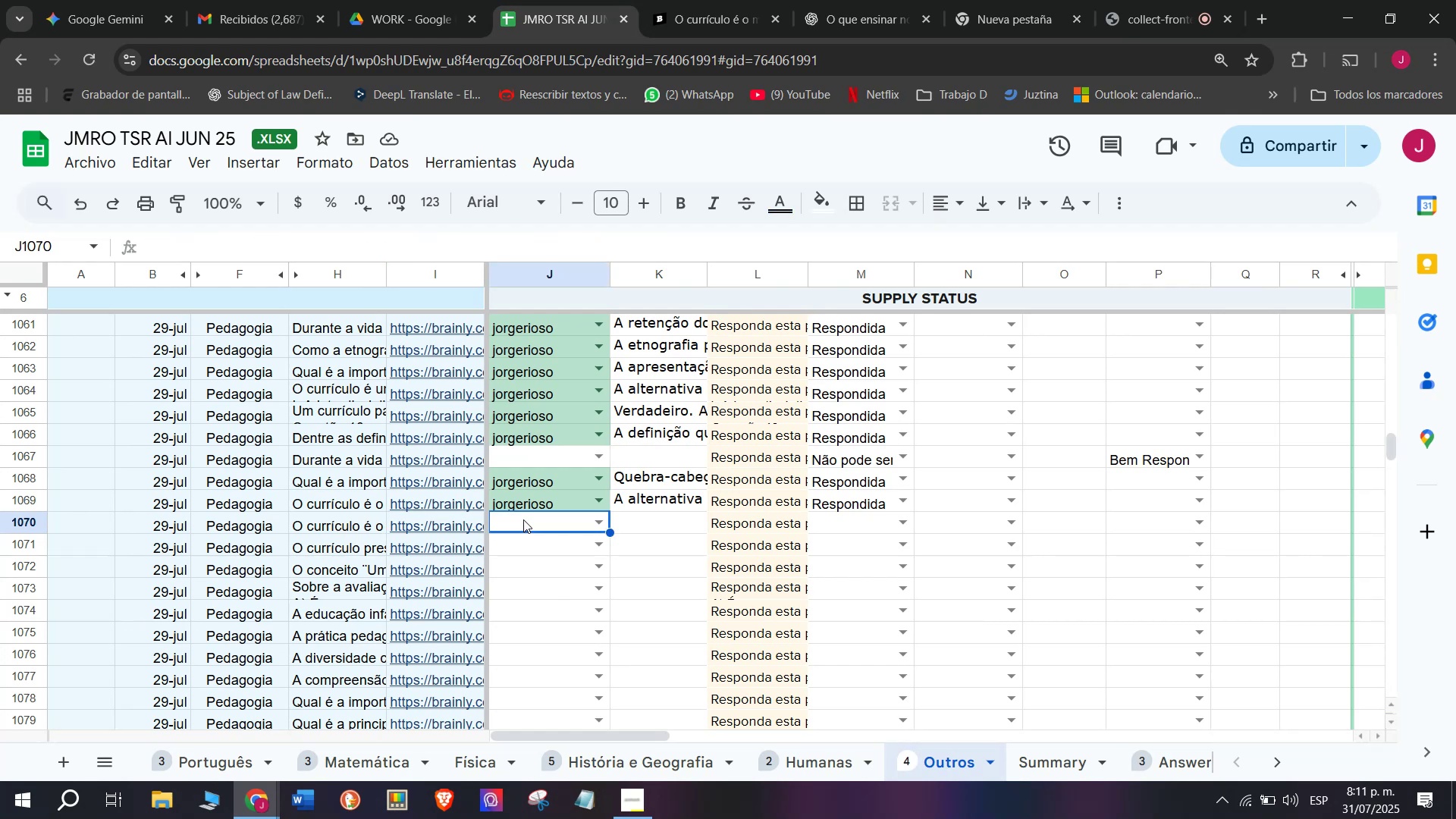 
key(J)
 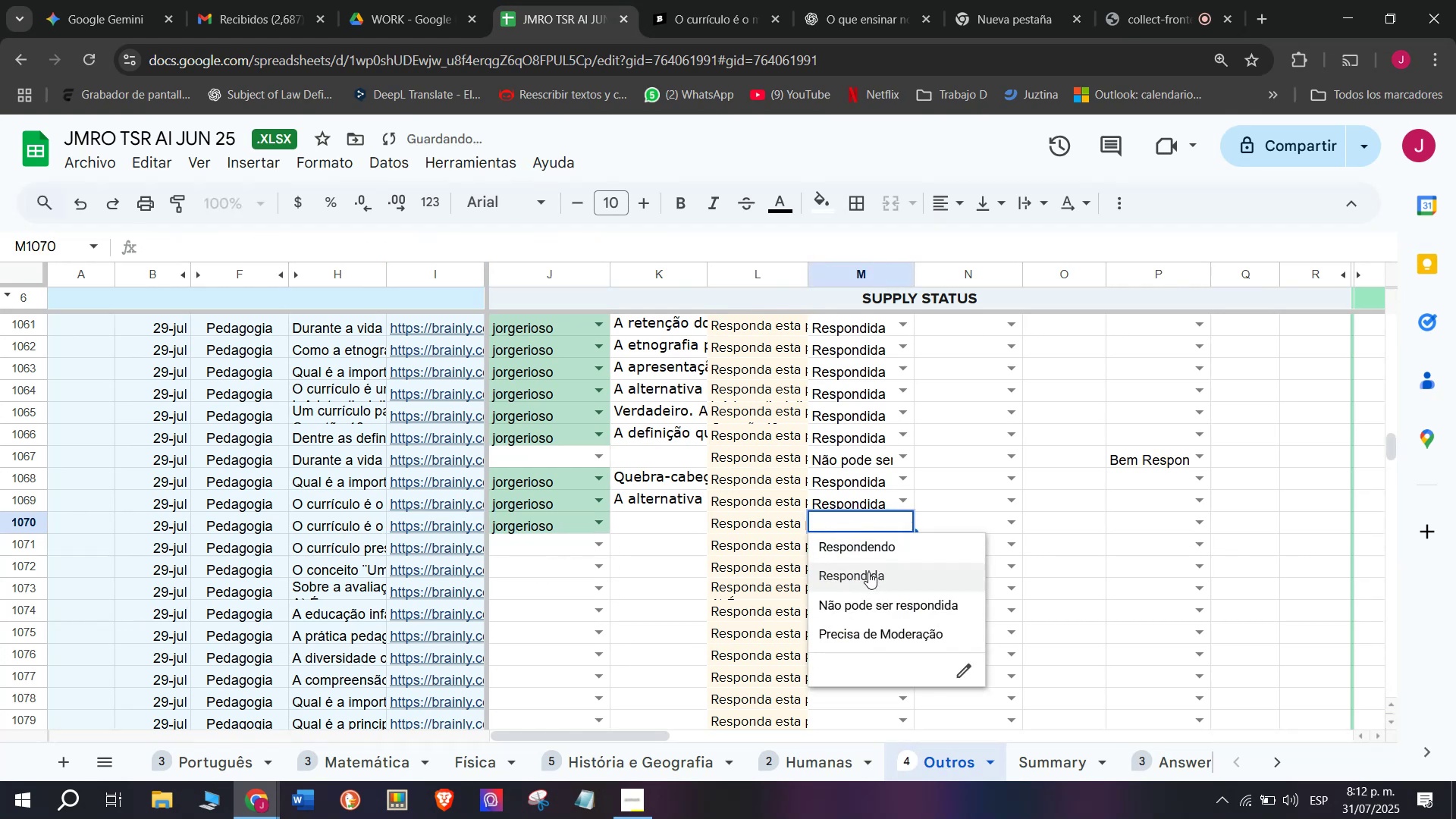 
double_click([647, 519])
 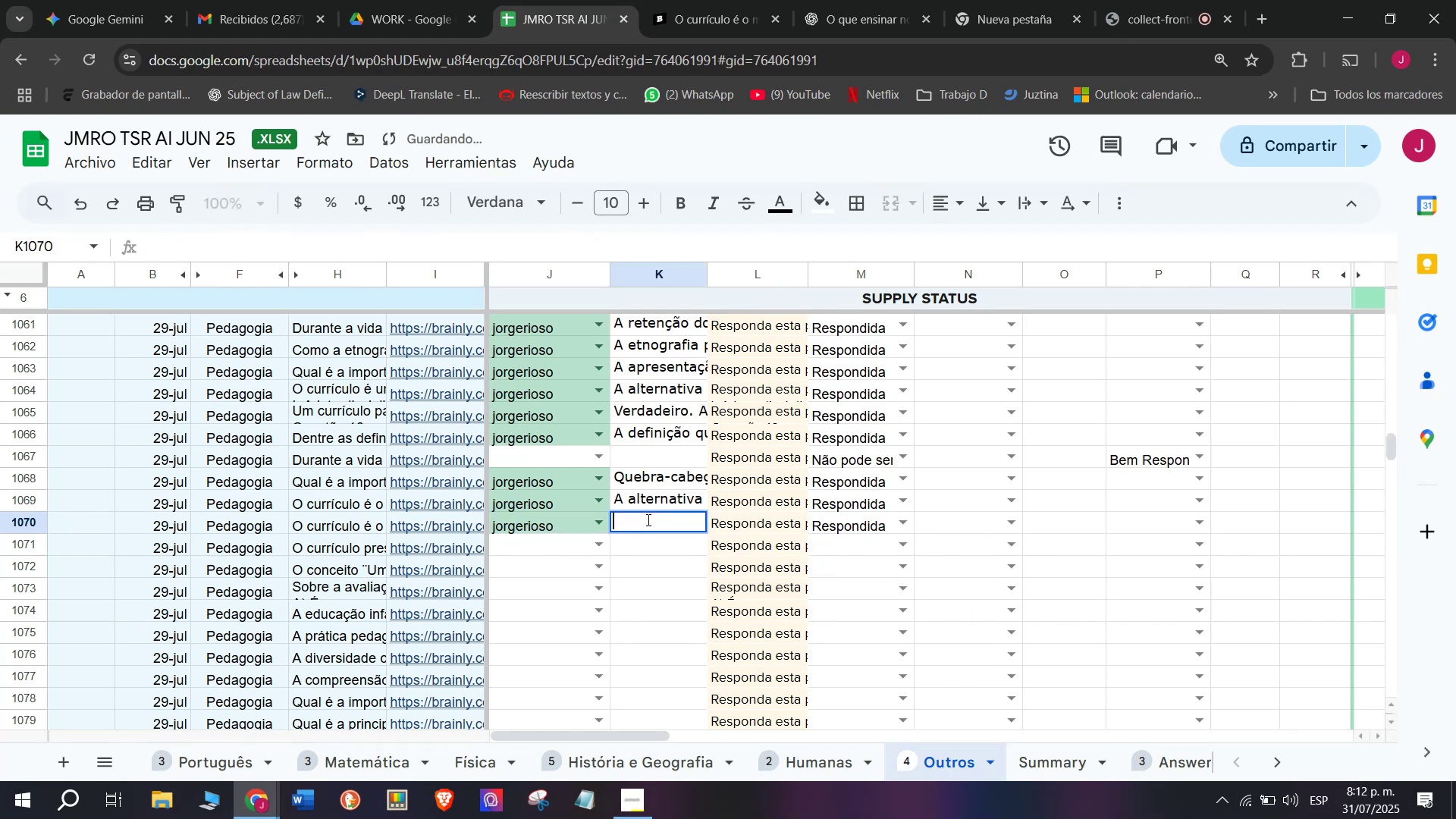 
key(Control+V)
 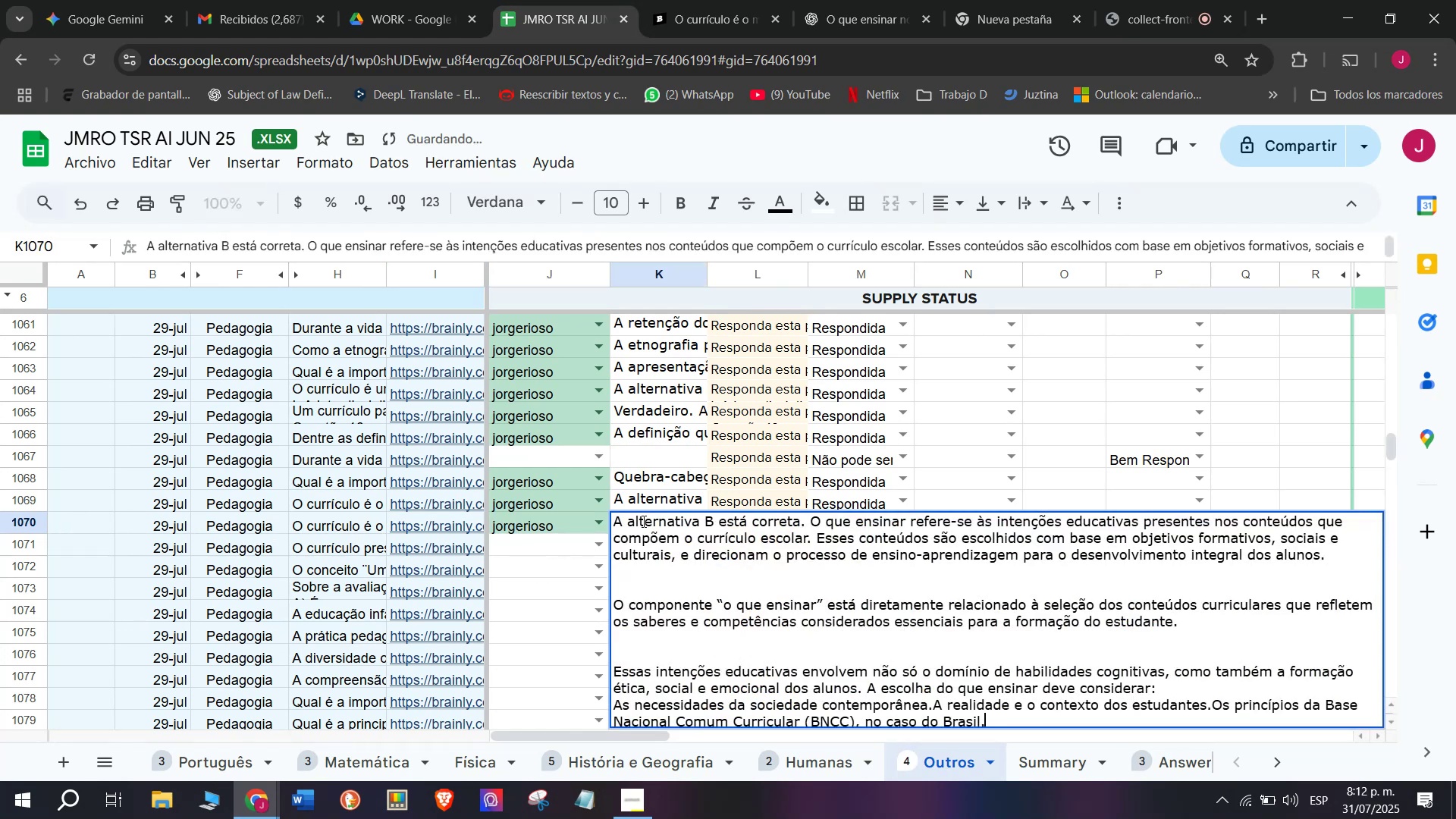 
key(Enter)
 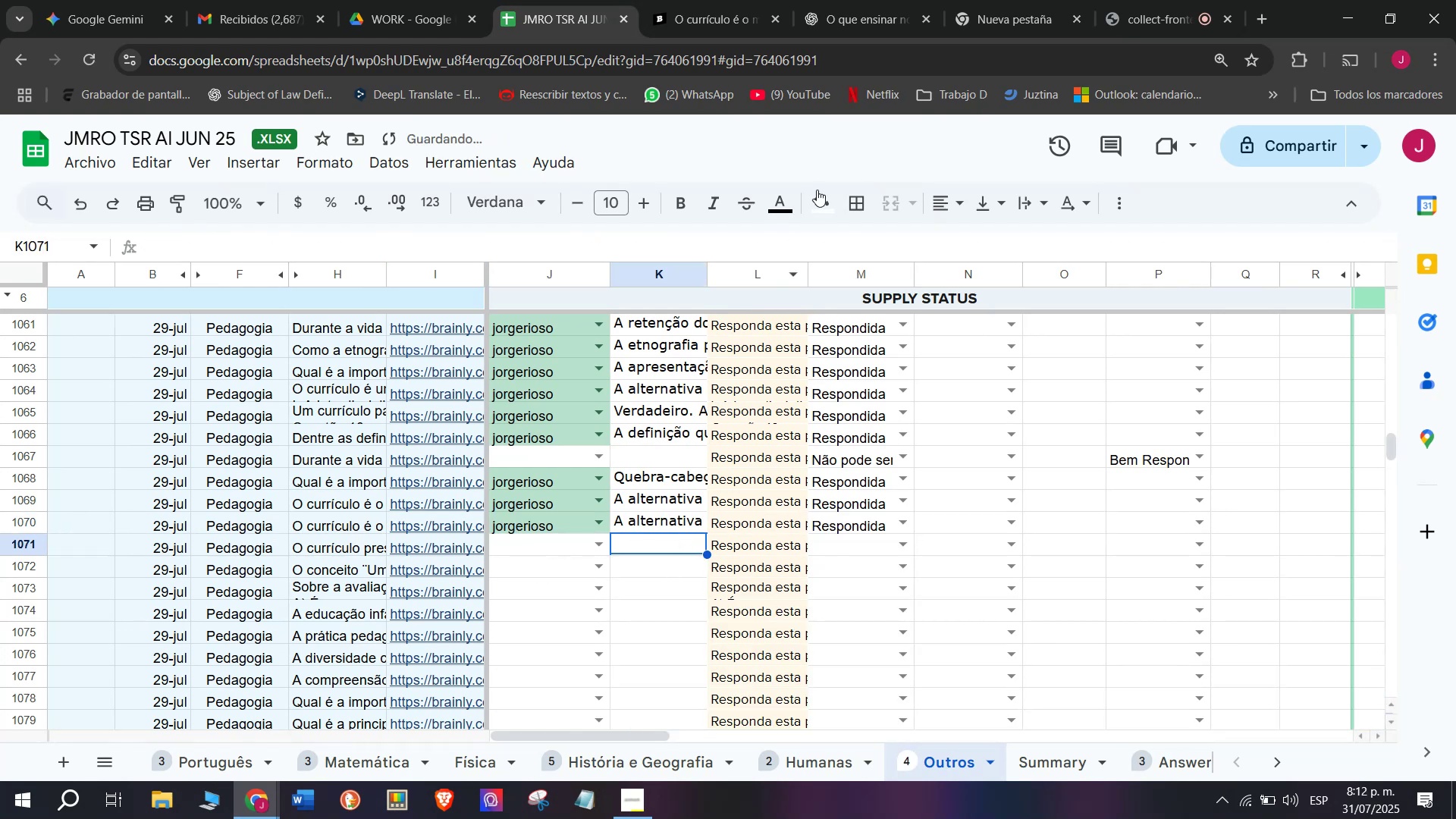 
left_click([856, 0])
 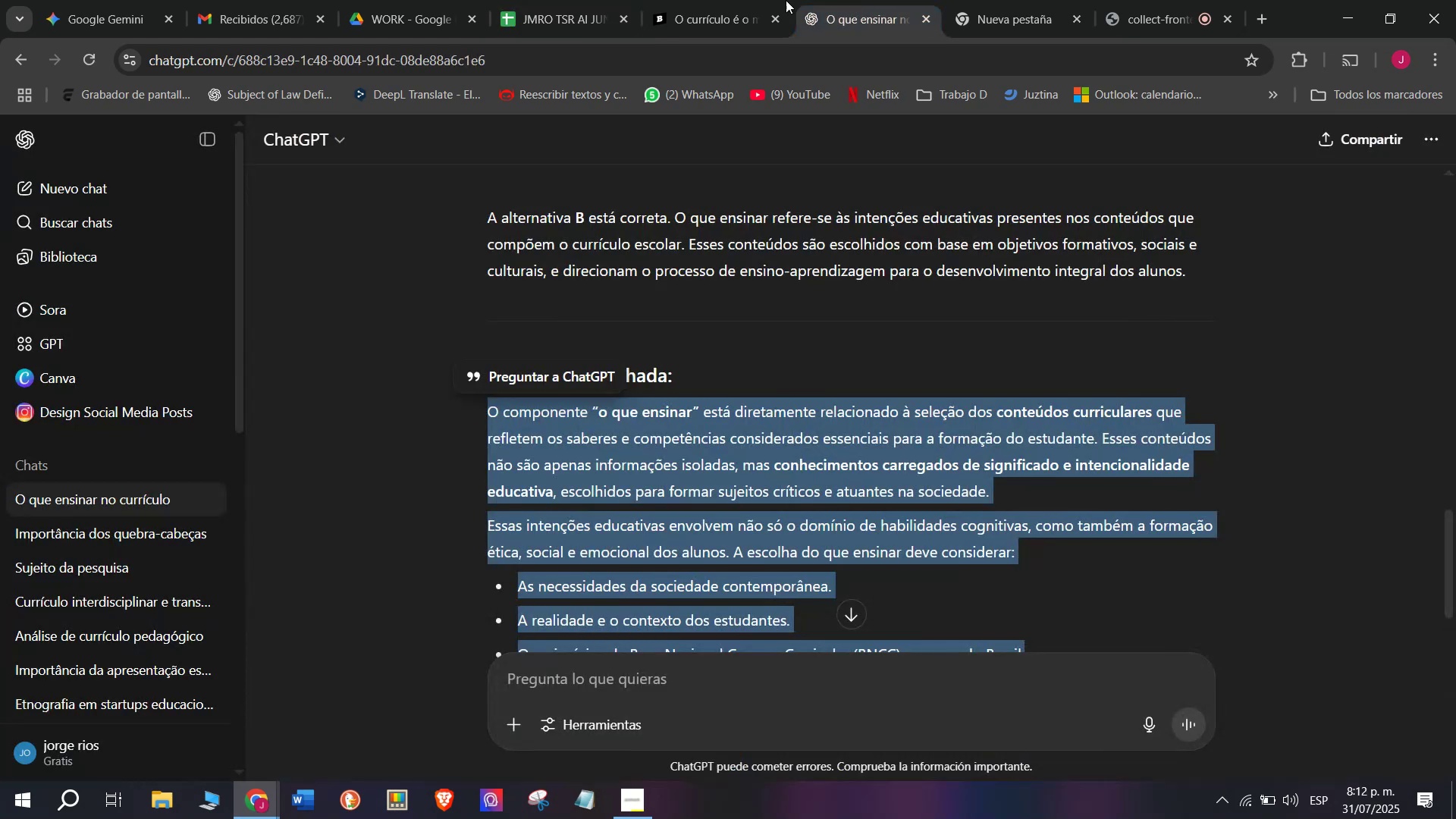 
left_click([736, 0])
 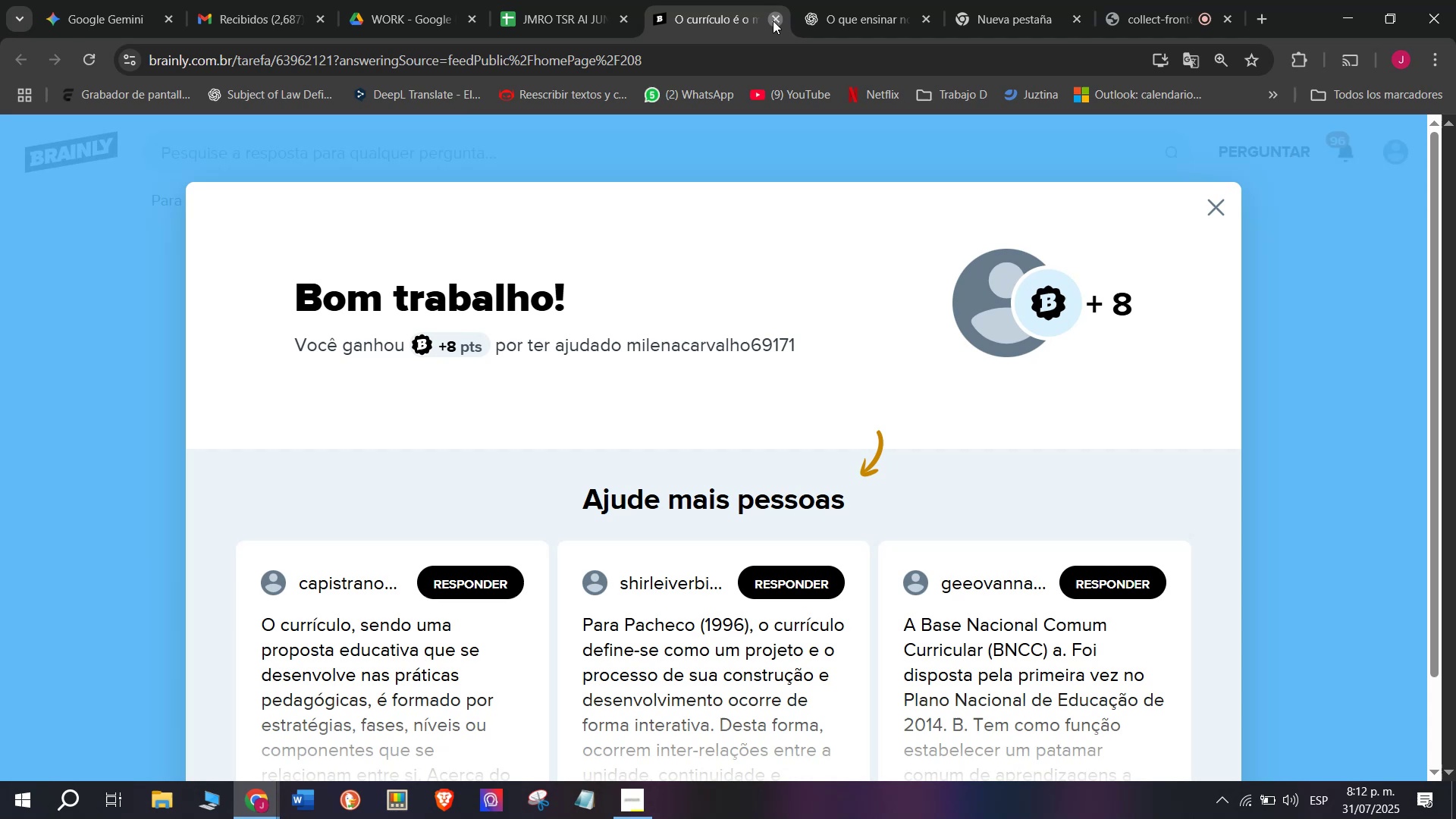 
double_click([555, 0])
 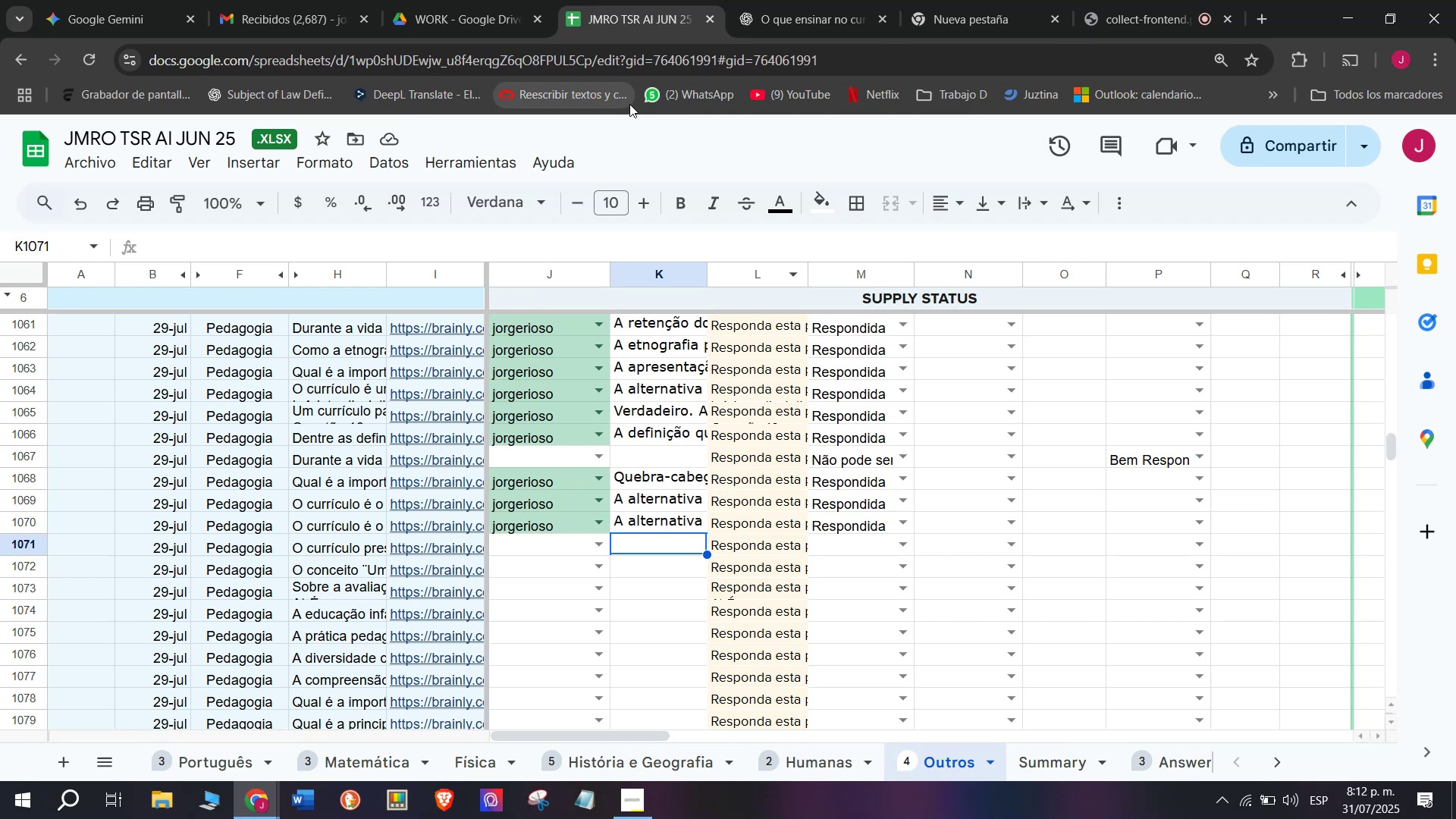 
wait(28.4)
 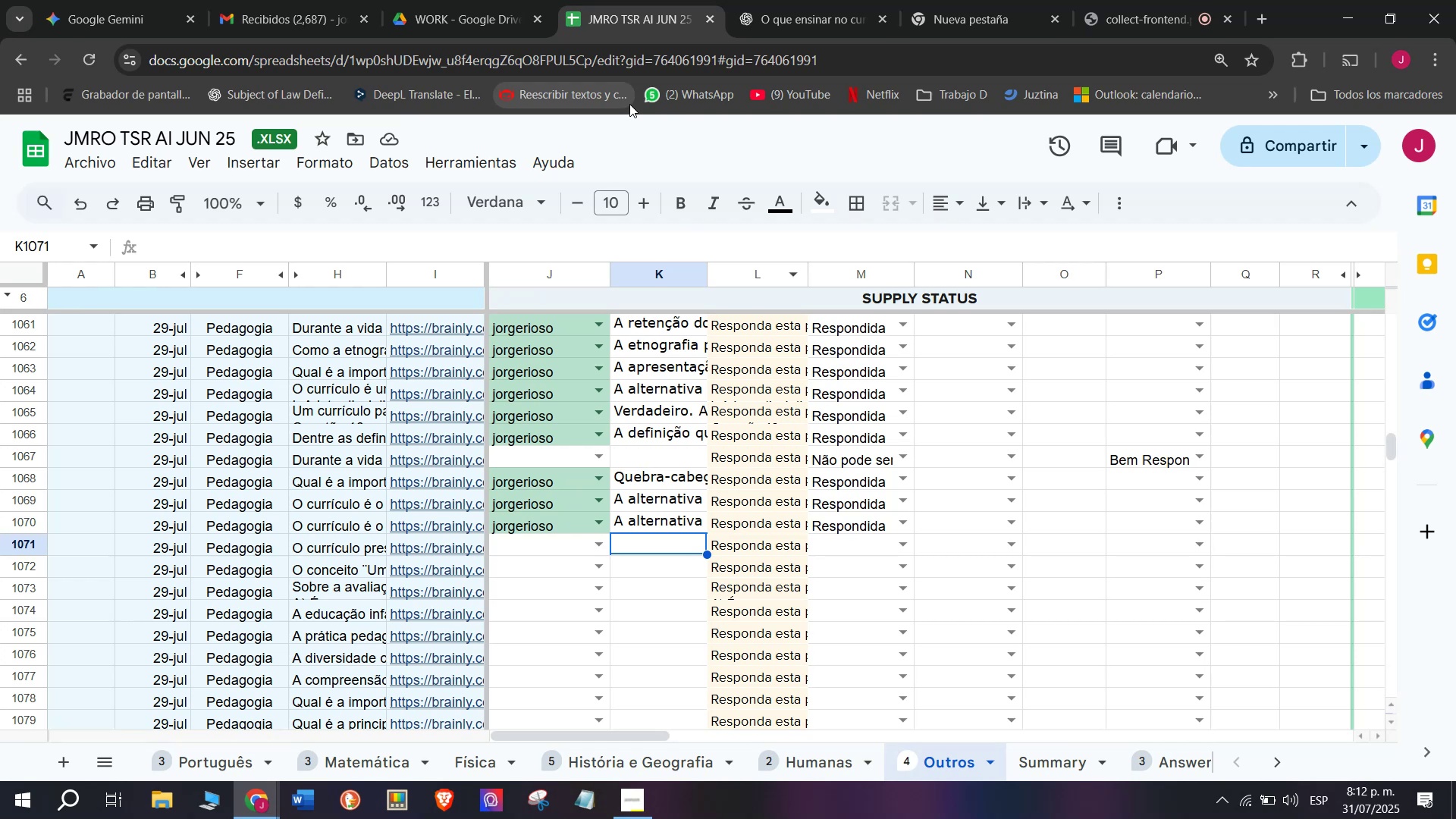 
left_click([458, 544])
 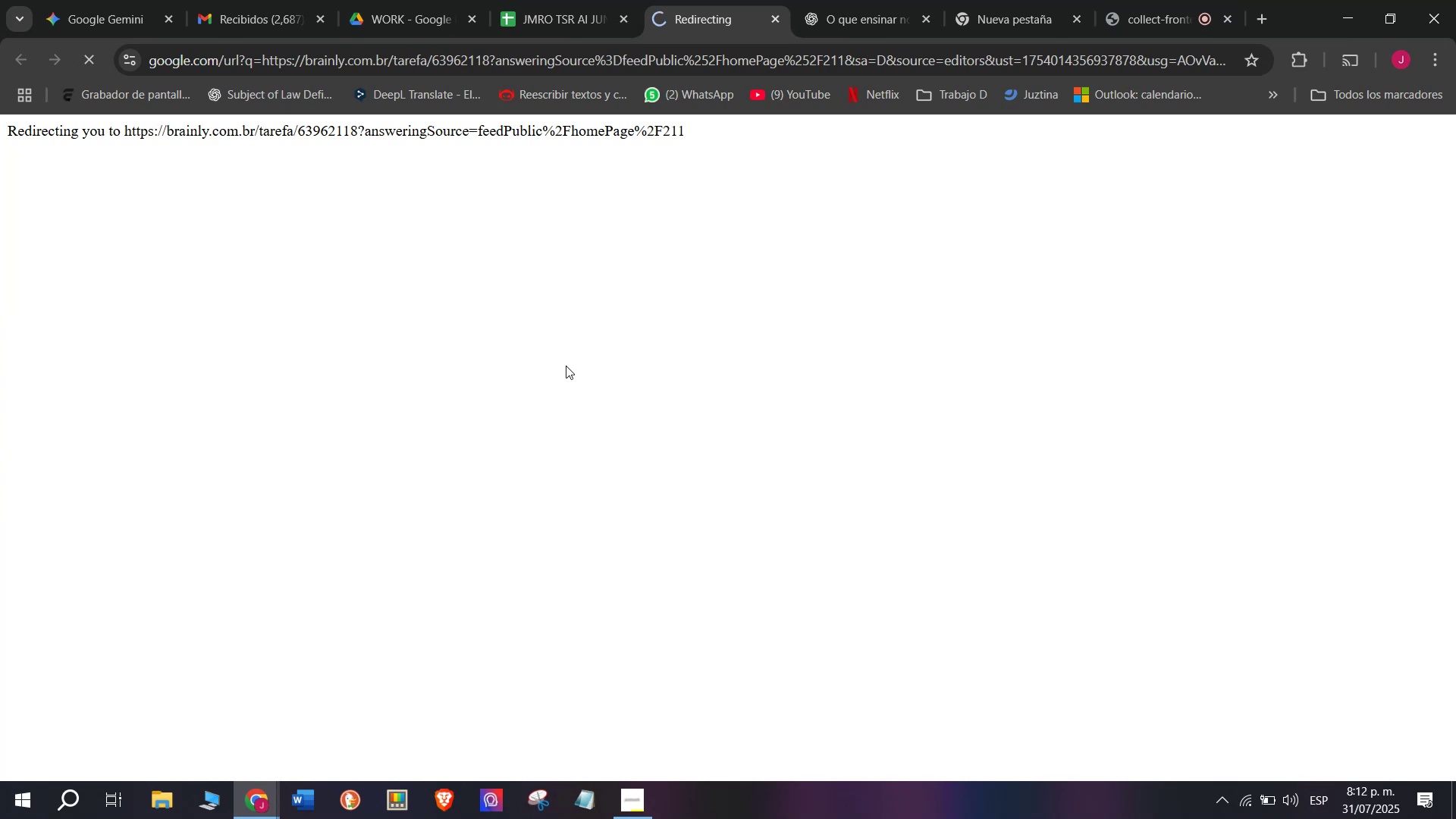 
left_click([849, 0])
 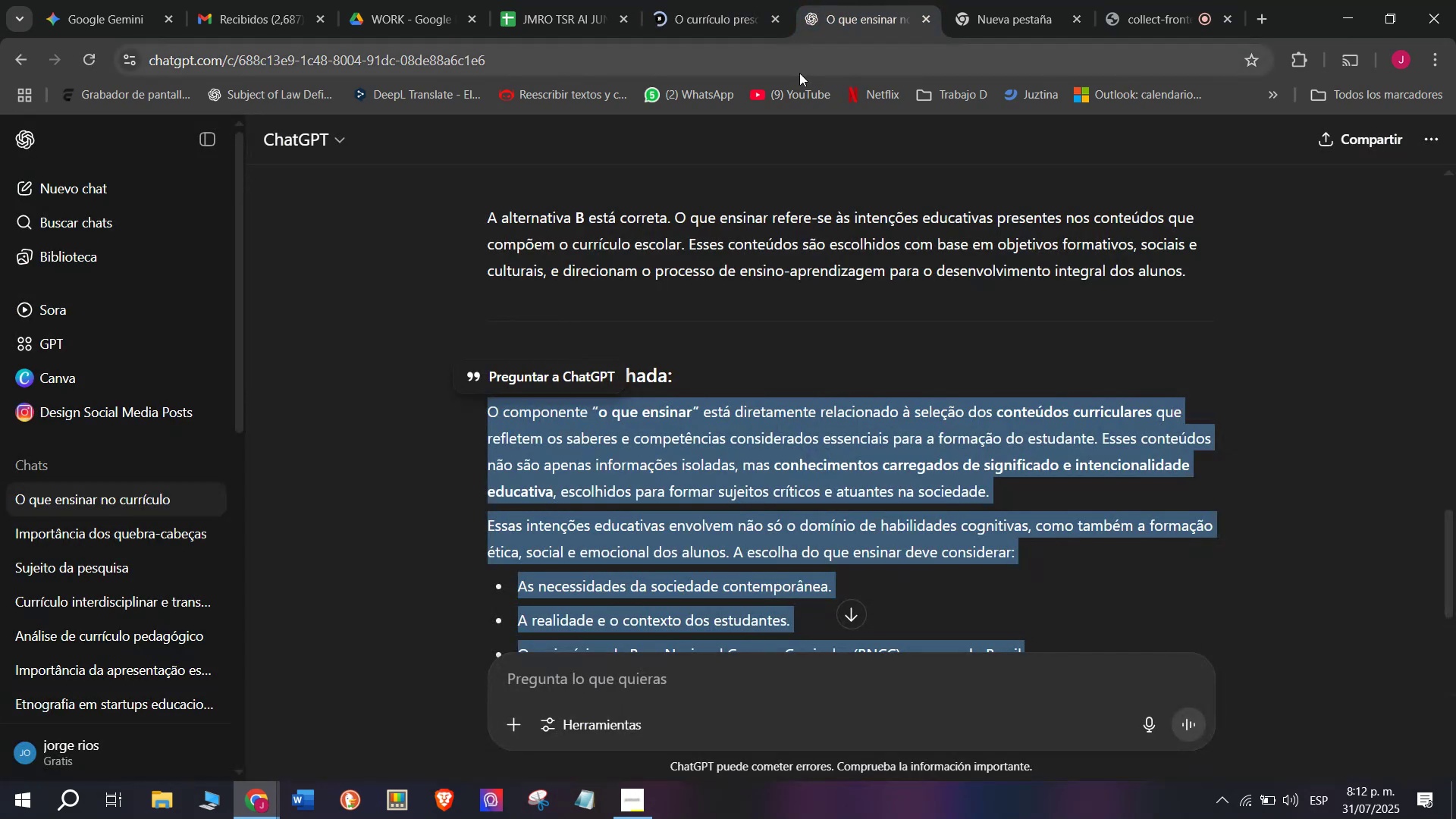 
left_click([704, 0])
 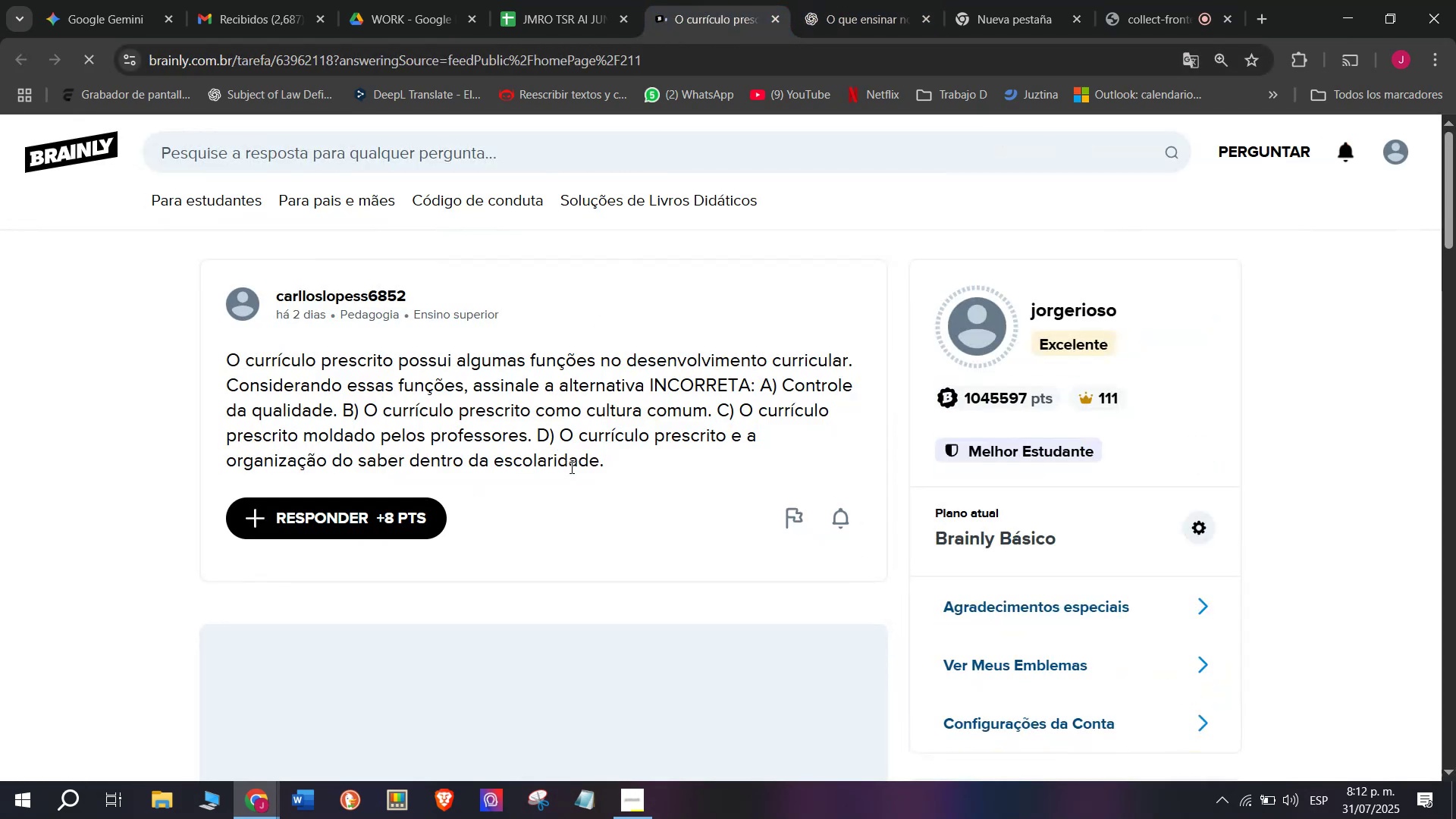 
left_click_drag(start_coordinate=[627, 464], to_coordinate=[207, 359])
 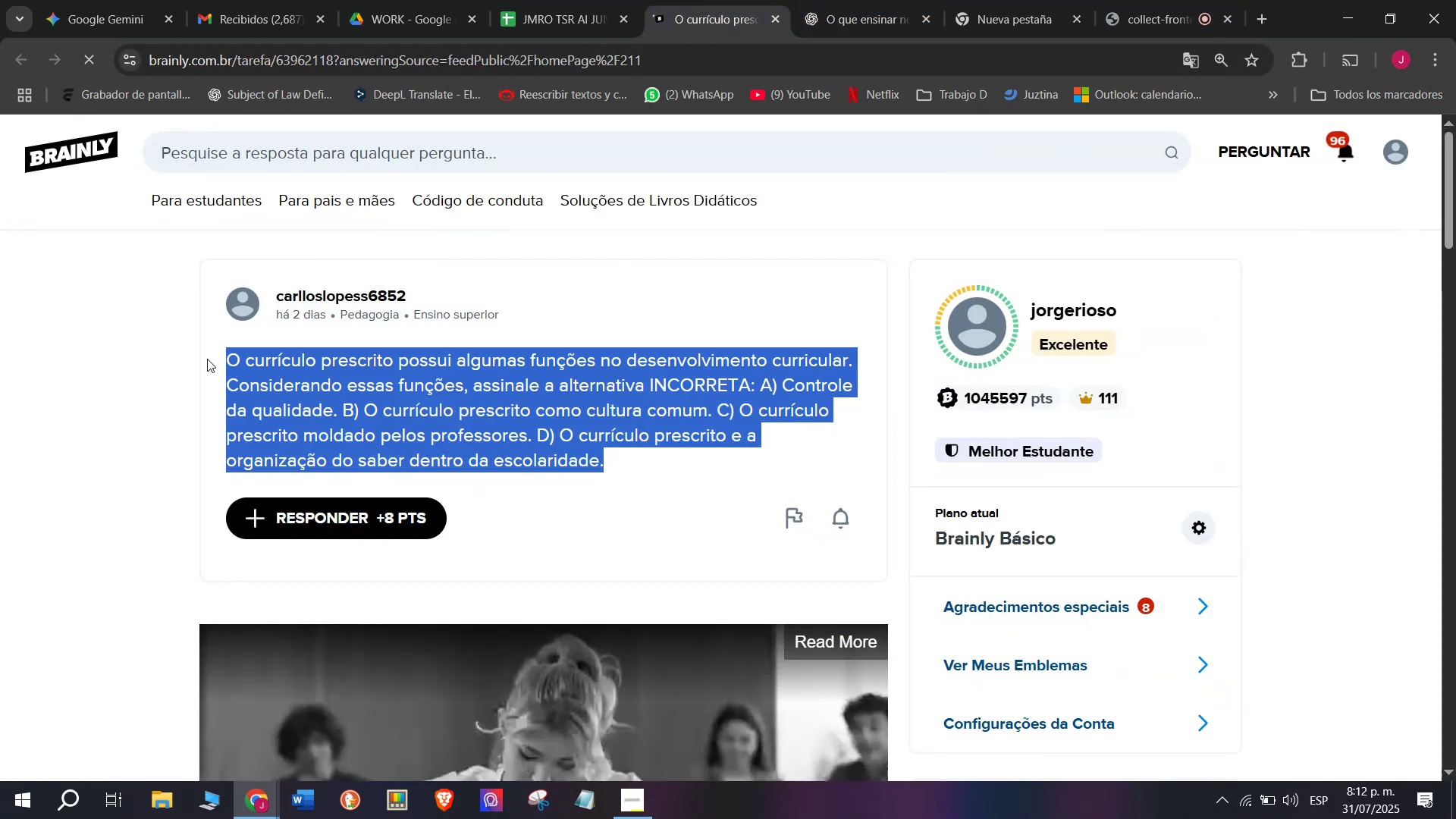 
key(Control+C)
 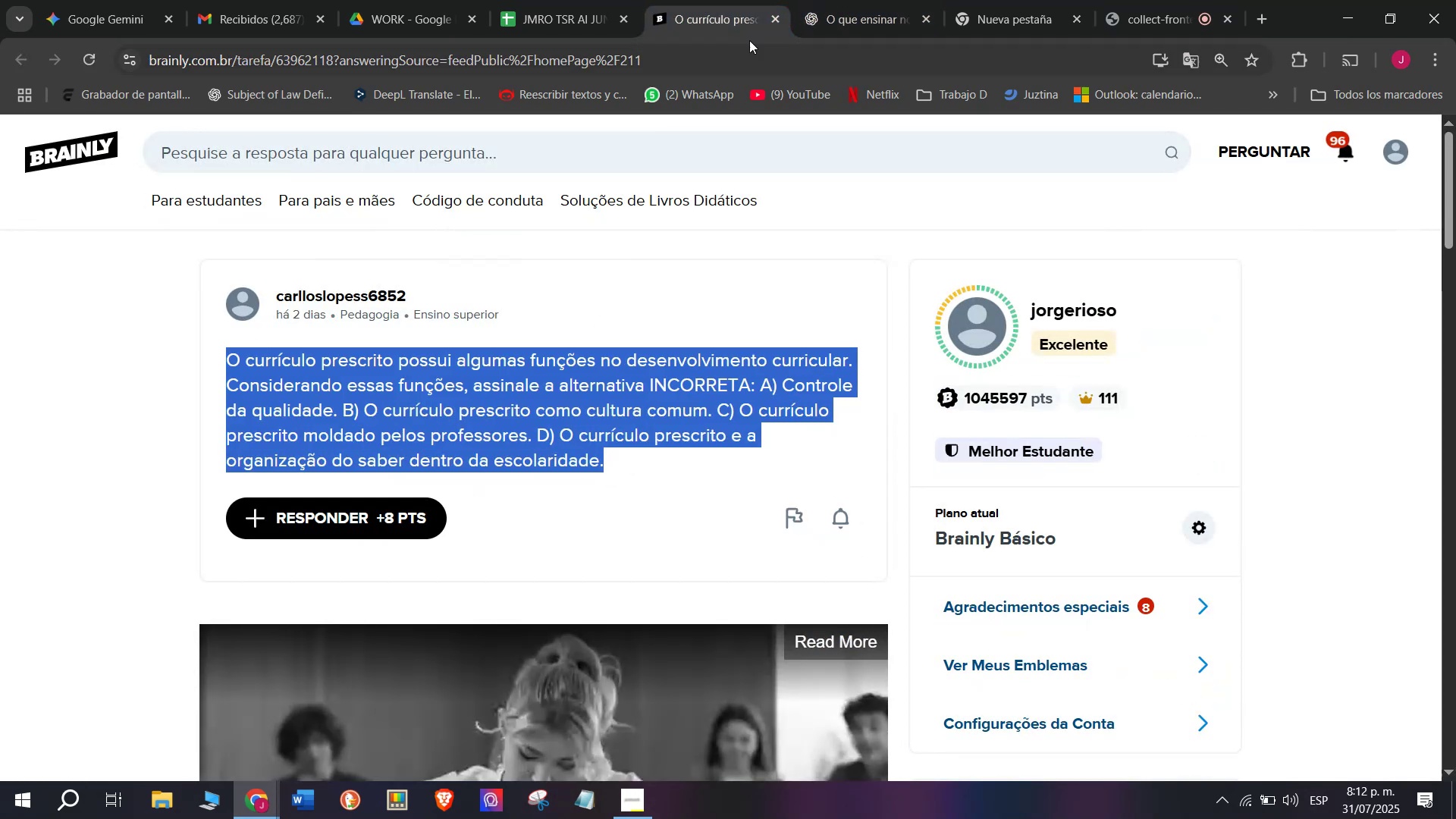 
left_click([839, 0])
 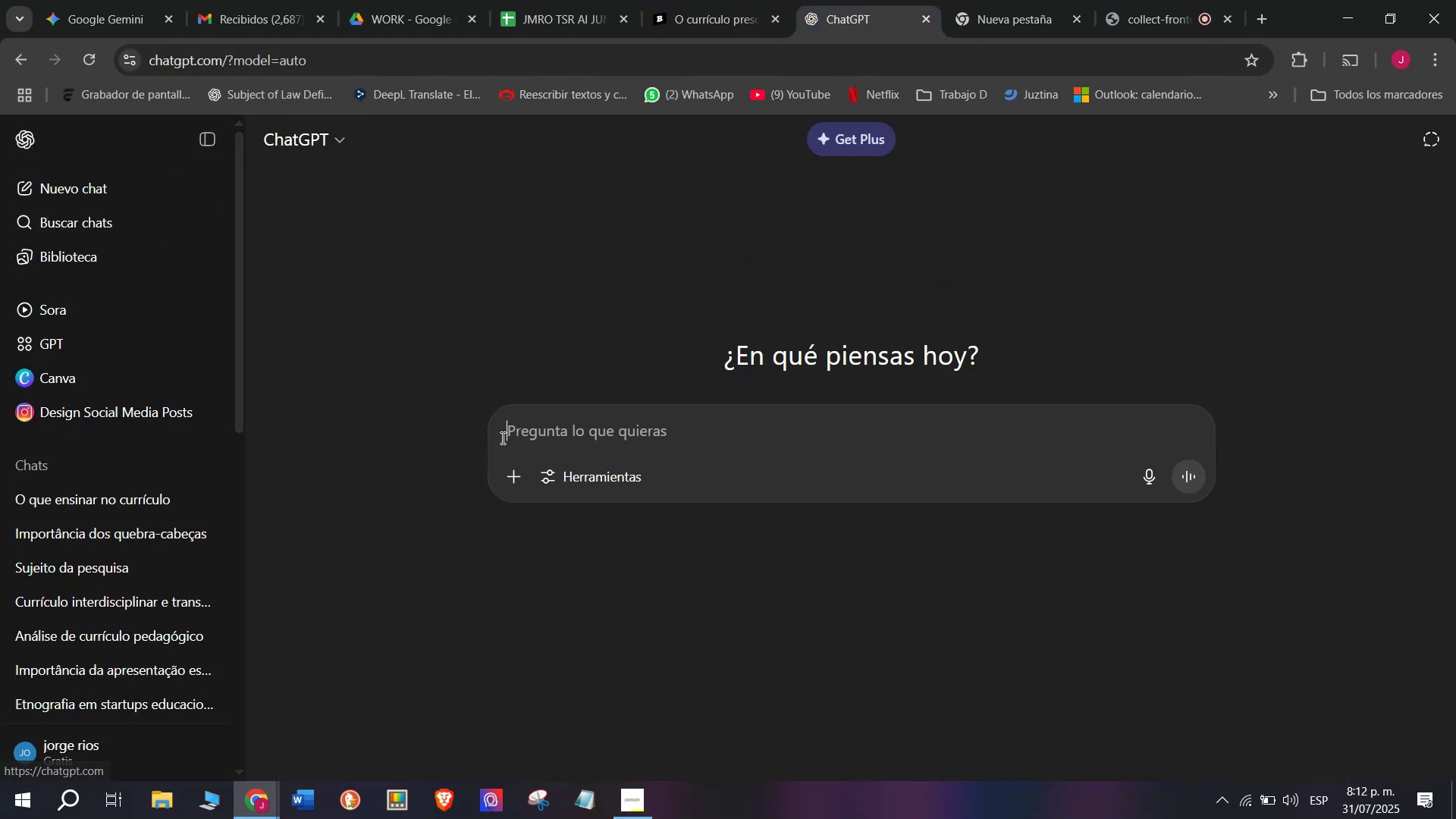 
key(Meta+V)
 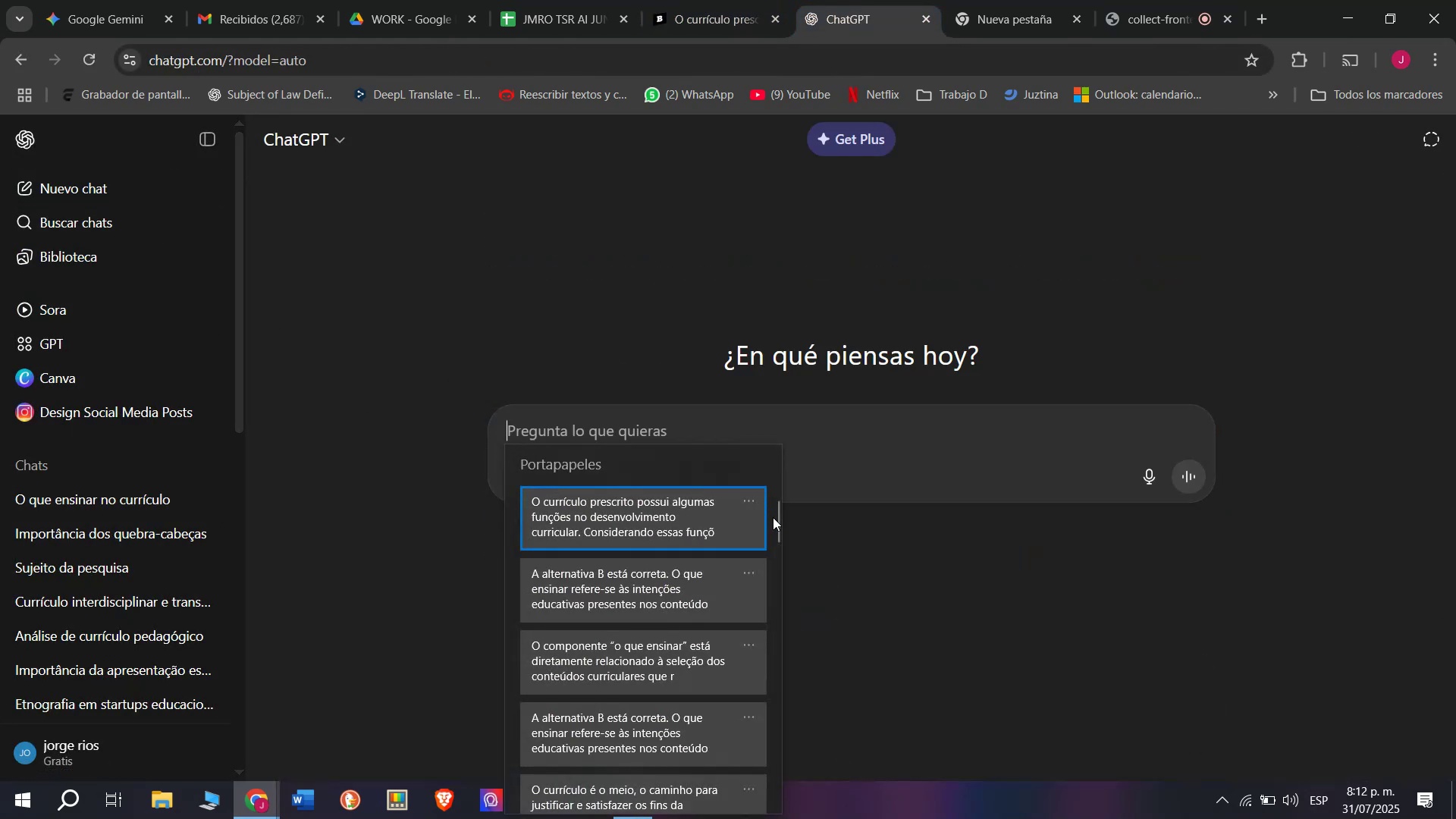 
left_click_drag(start_coordinate=[777, 522], to_coordinate=[765, 818])
 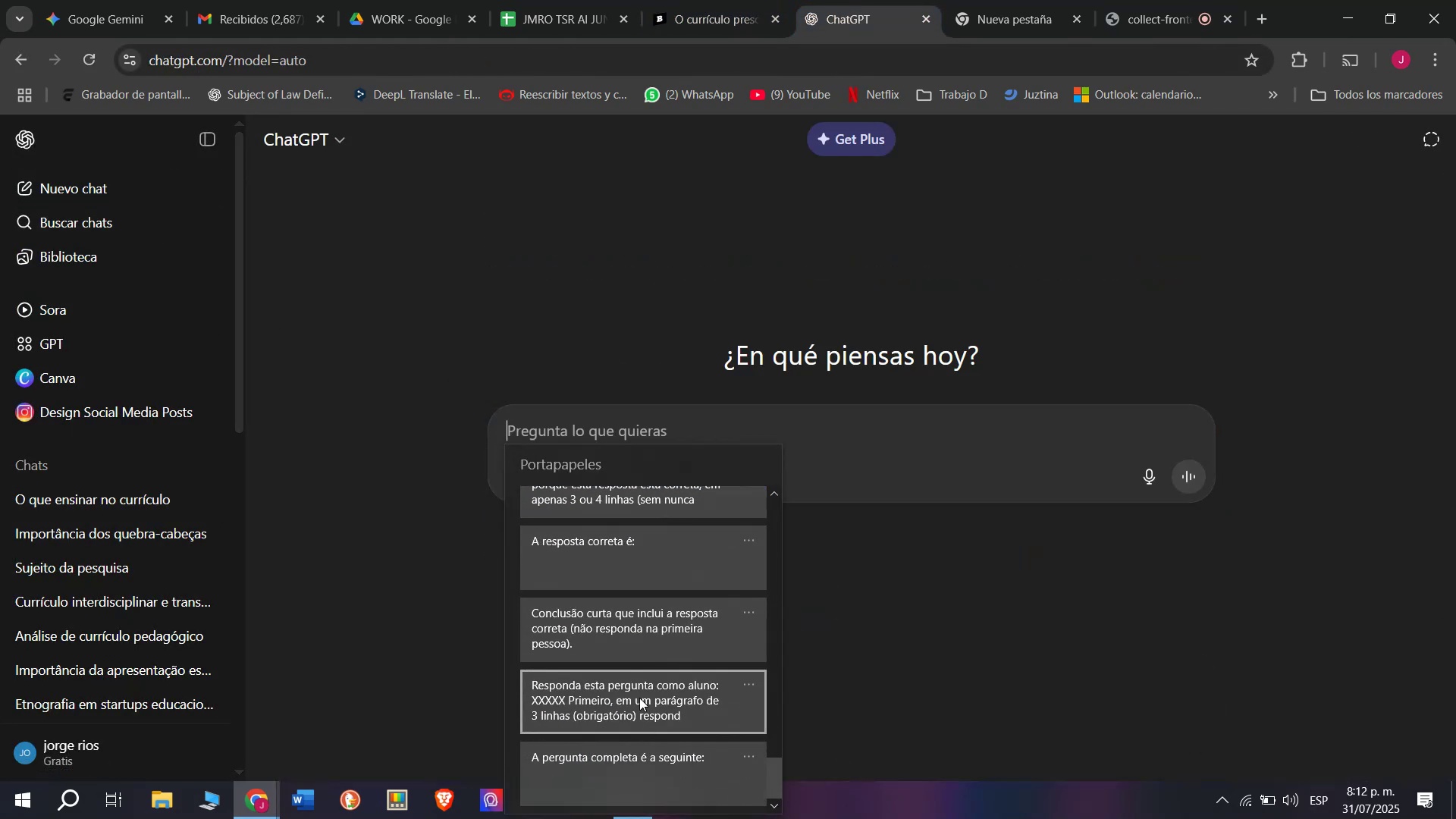 
key(Control+ControlLeft)
 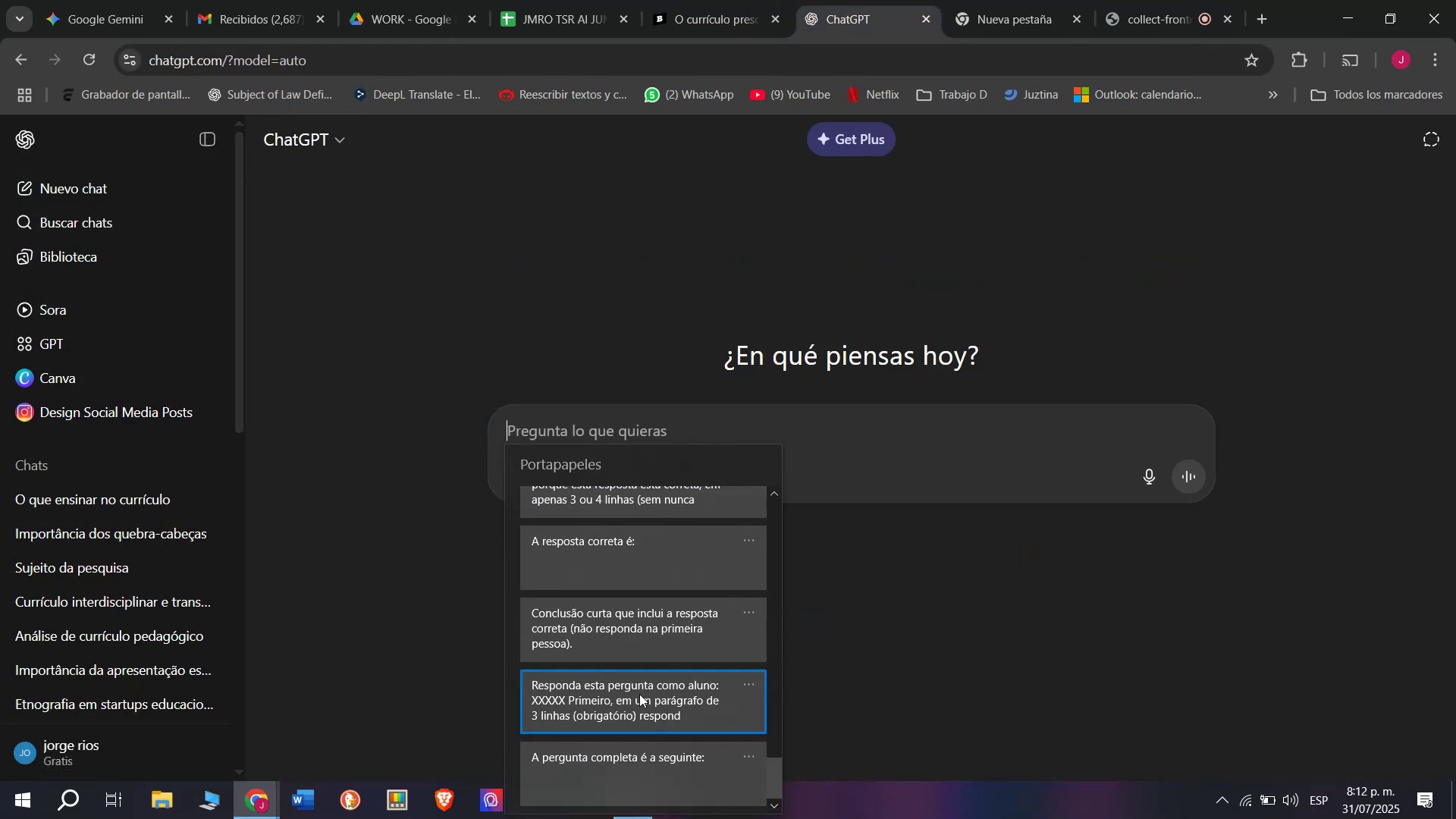 
key(Control+V)
 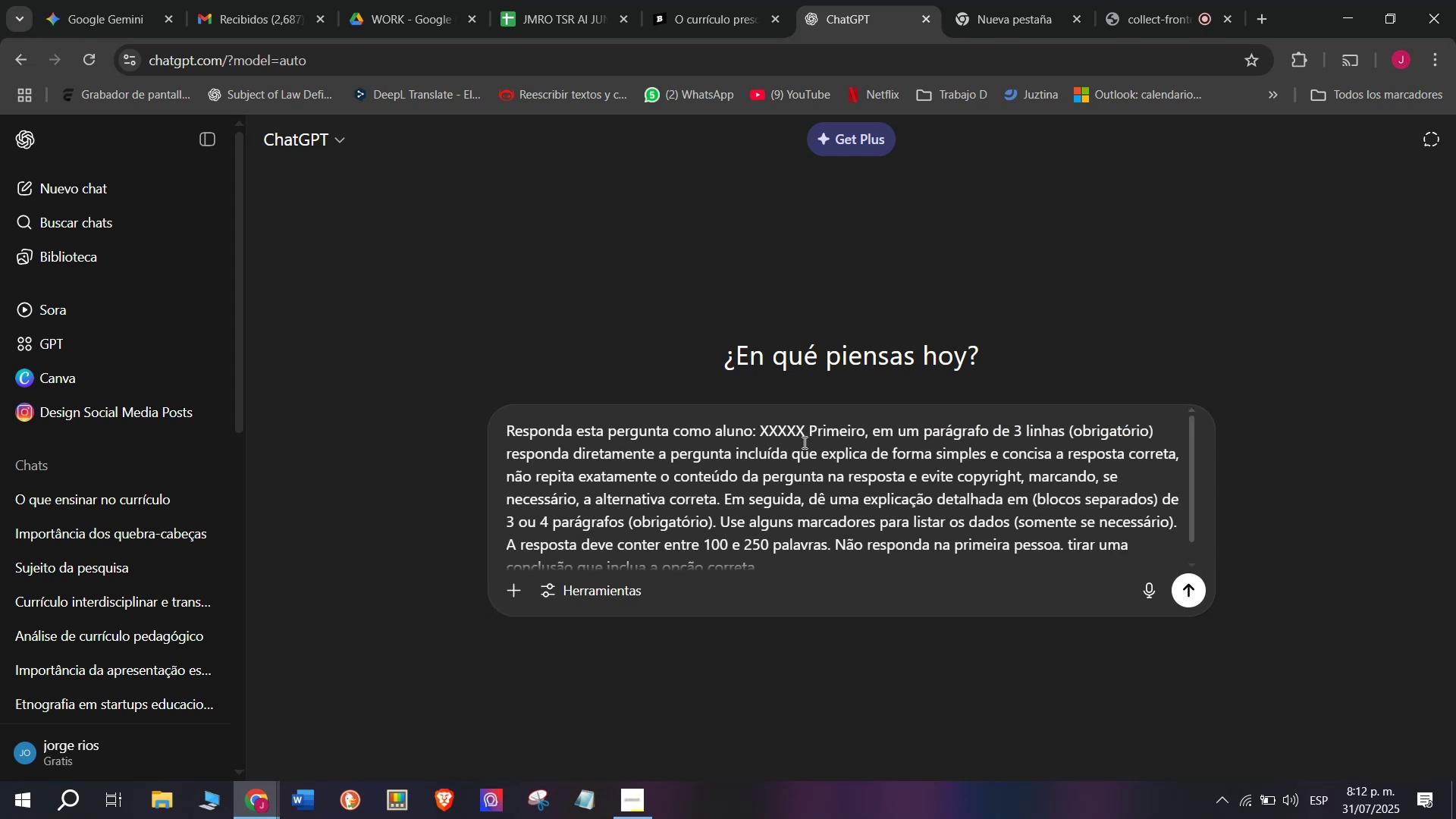 
left_click_drag(start_coordinate=[803, 438], to_coordinate=[761, 438])
 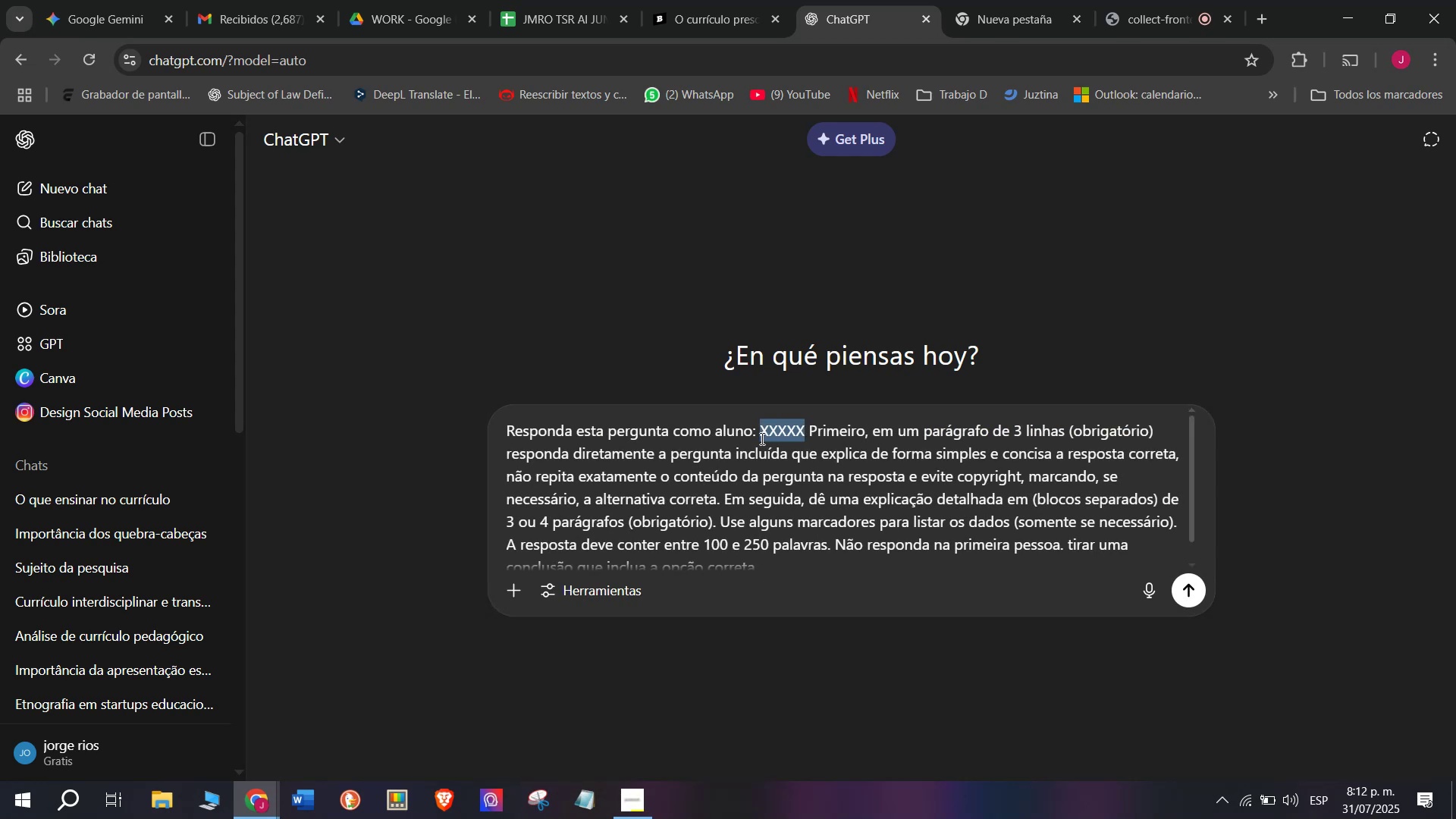 
key(Meta+V)
 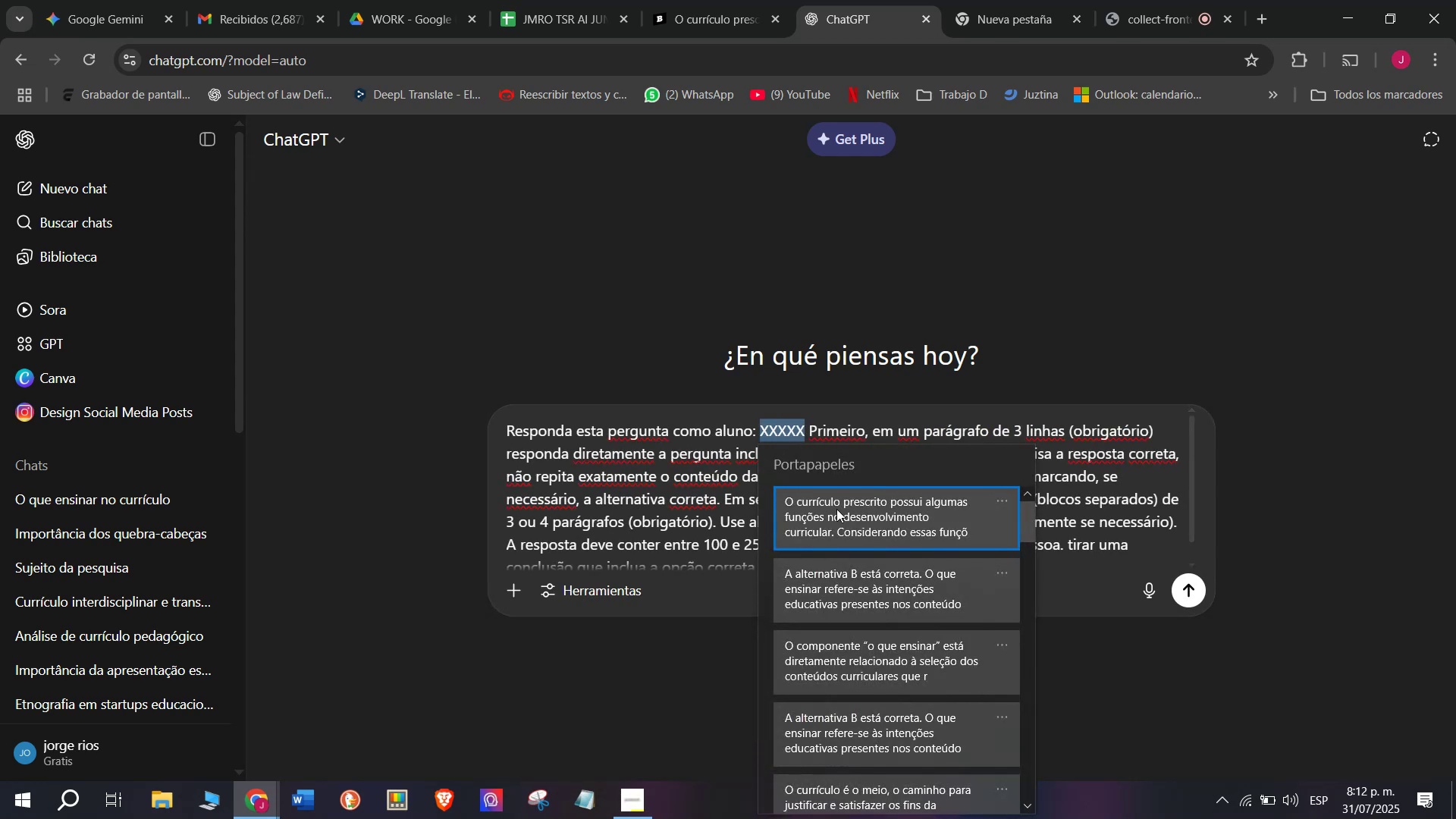 
left_click([838, 509])
 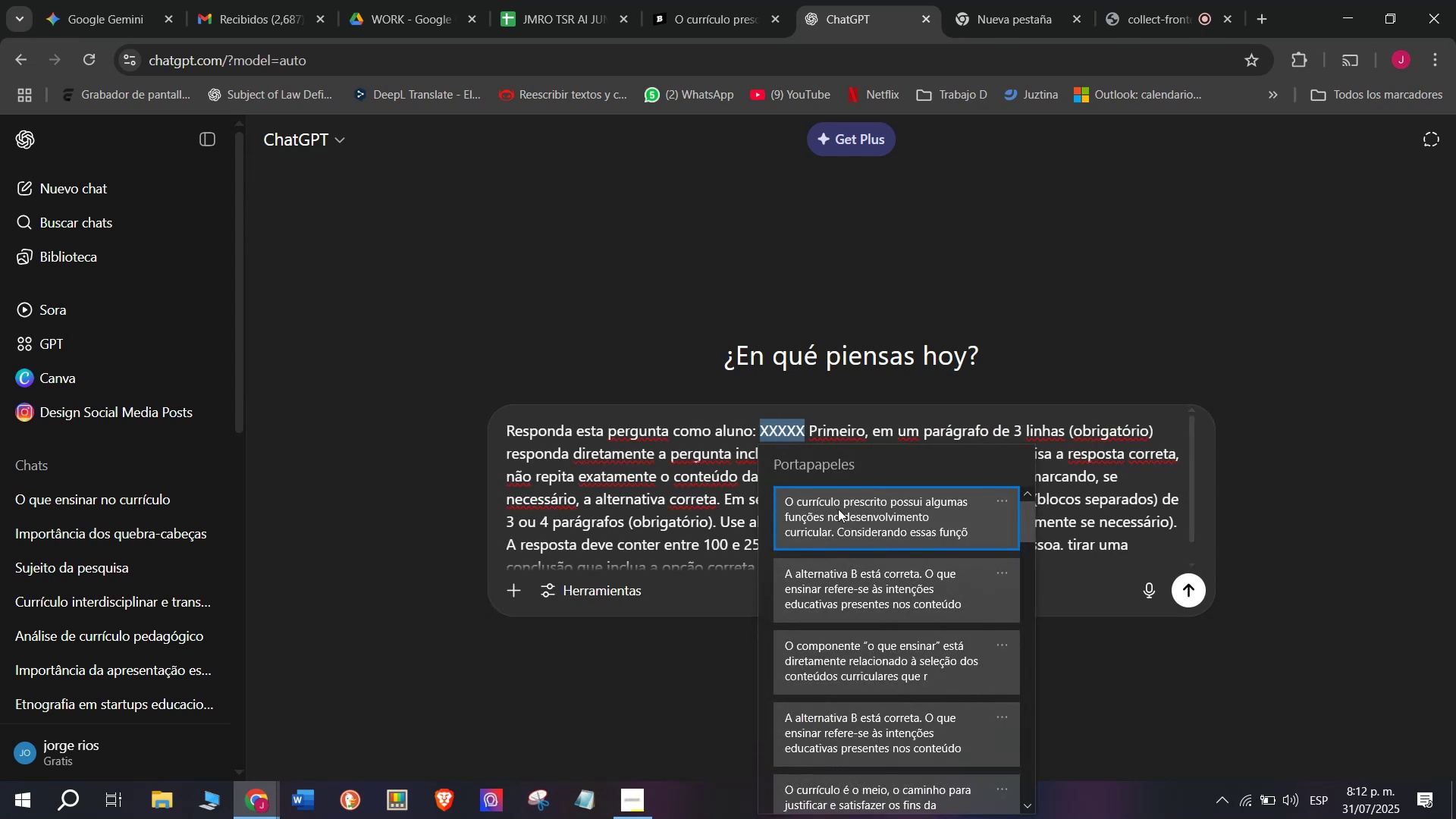 
key(Control+ControlLeft)
 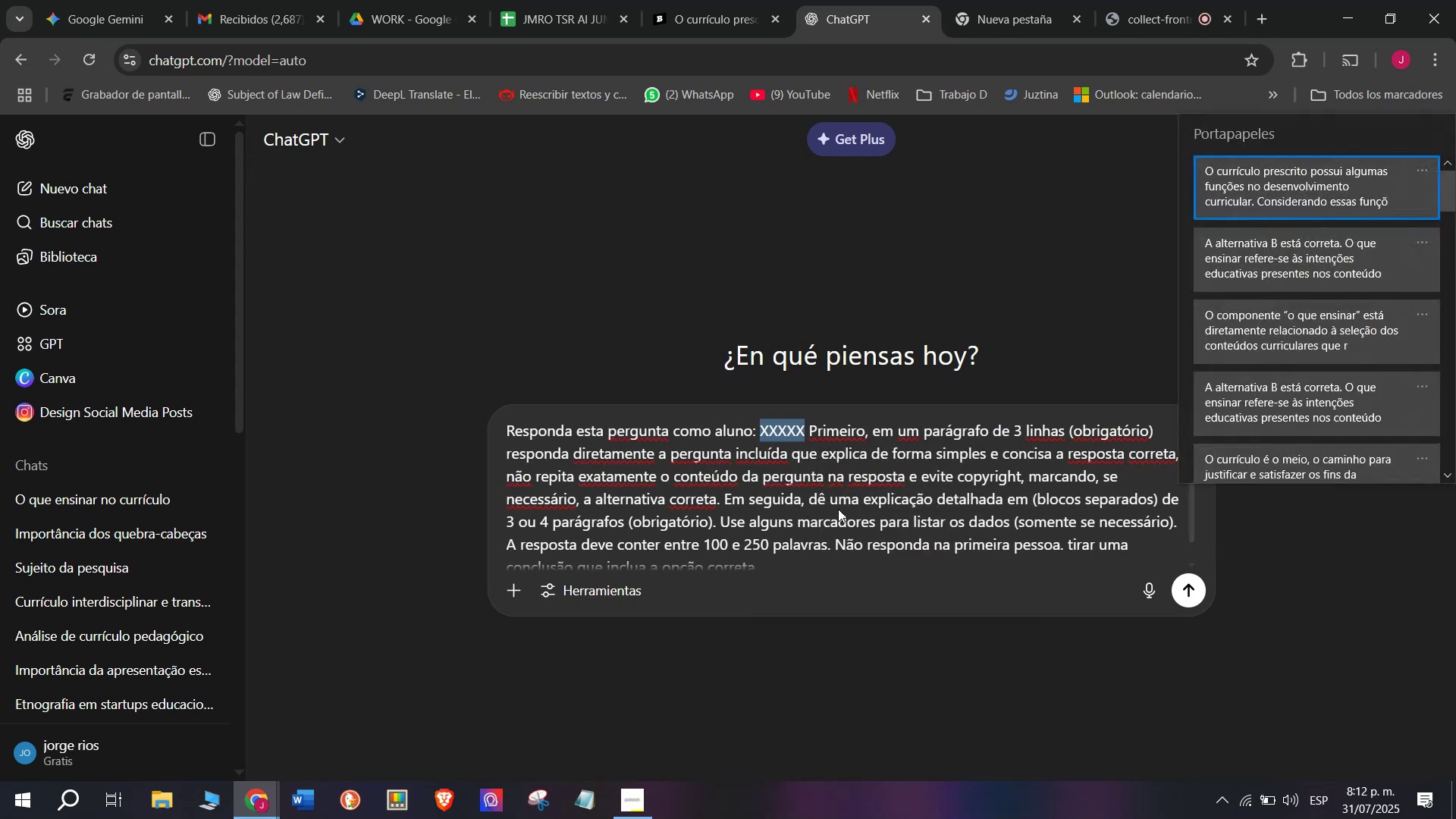 
key(Control+V)
 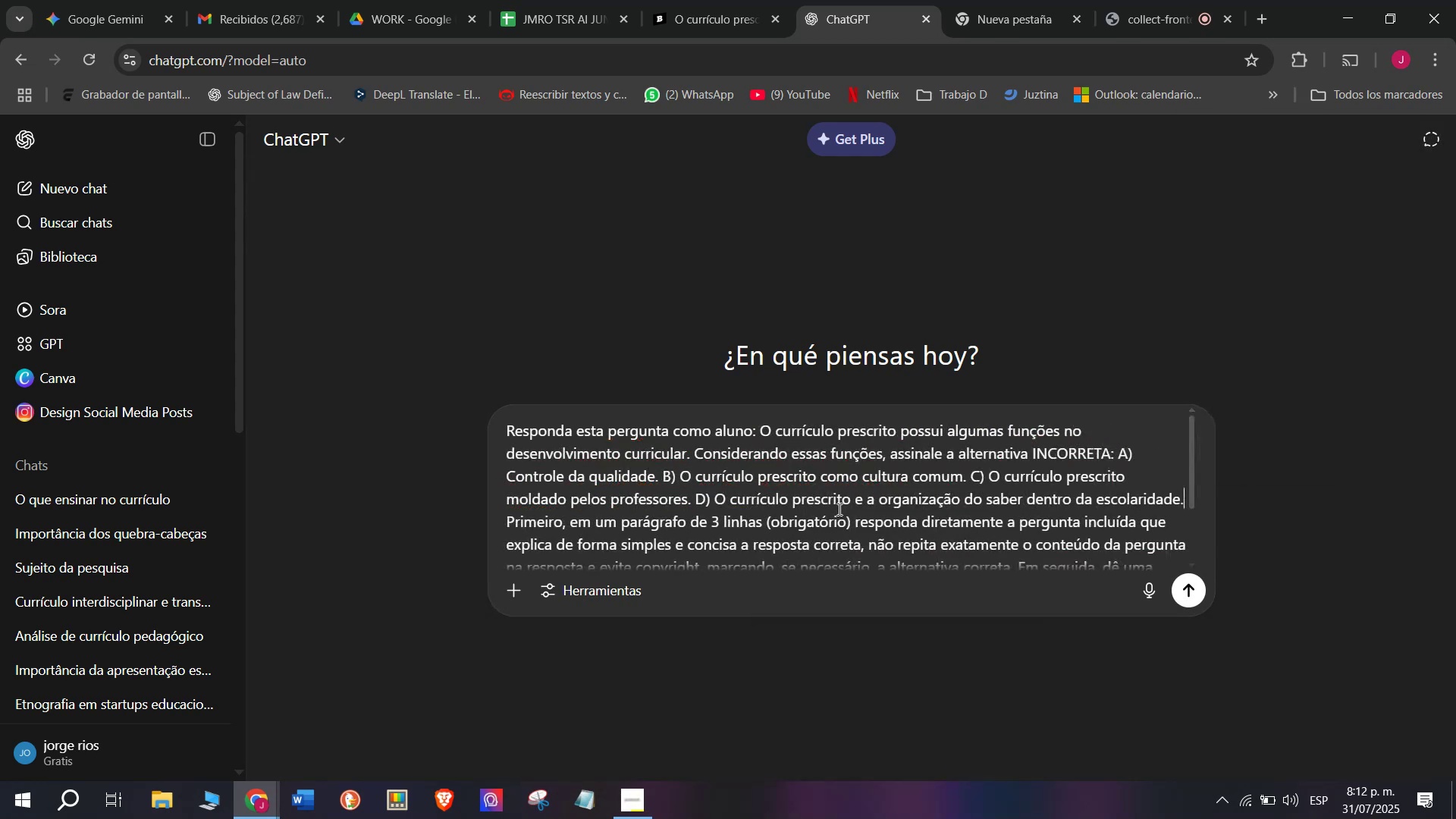 
key(Enter)
 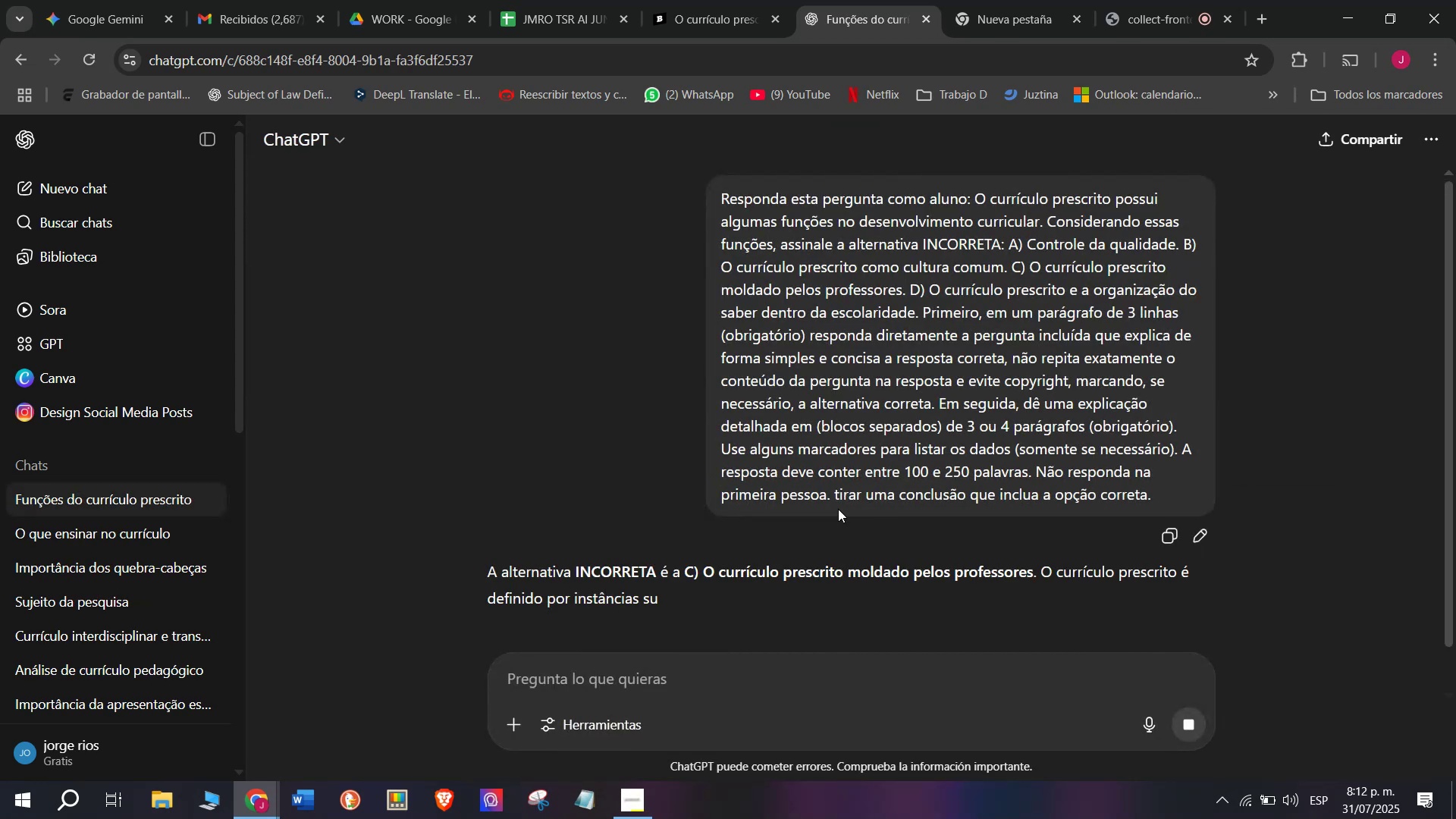 
scroll: coordinate [827, 422], scroll_direction: down, amount: 1.0
 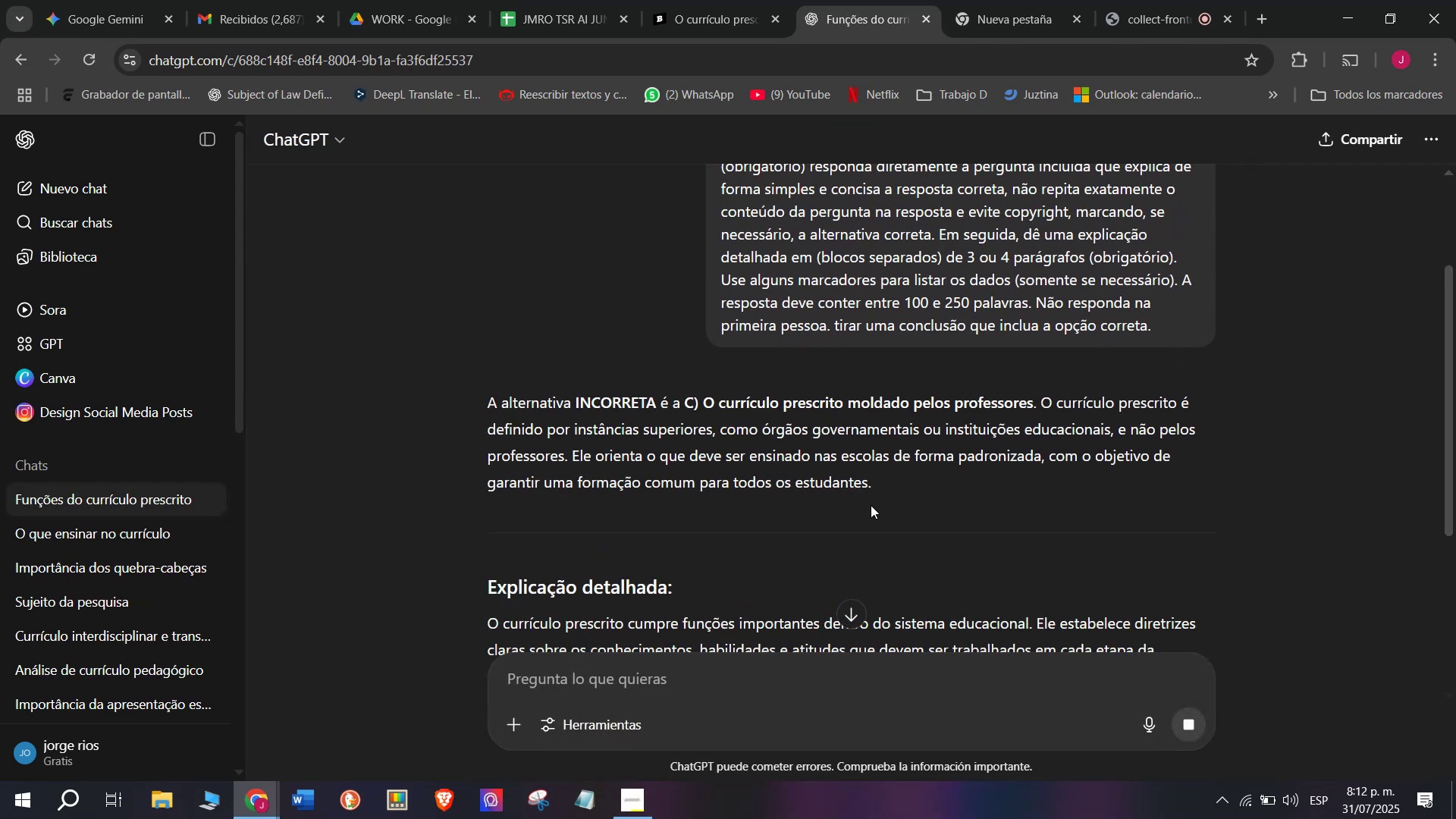 
left_click_drag(start_coordinate=[876, 491], to_coordinate=[491, 397])
 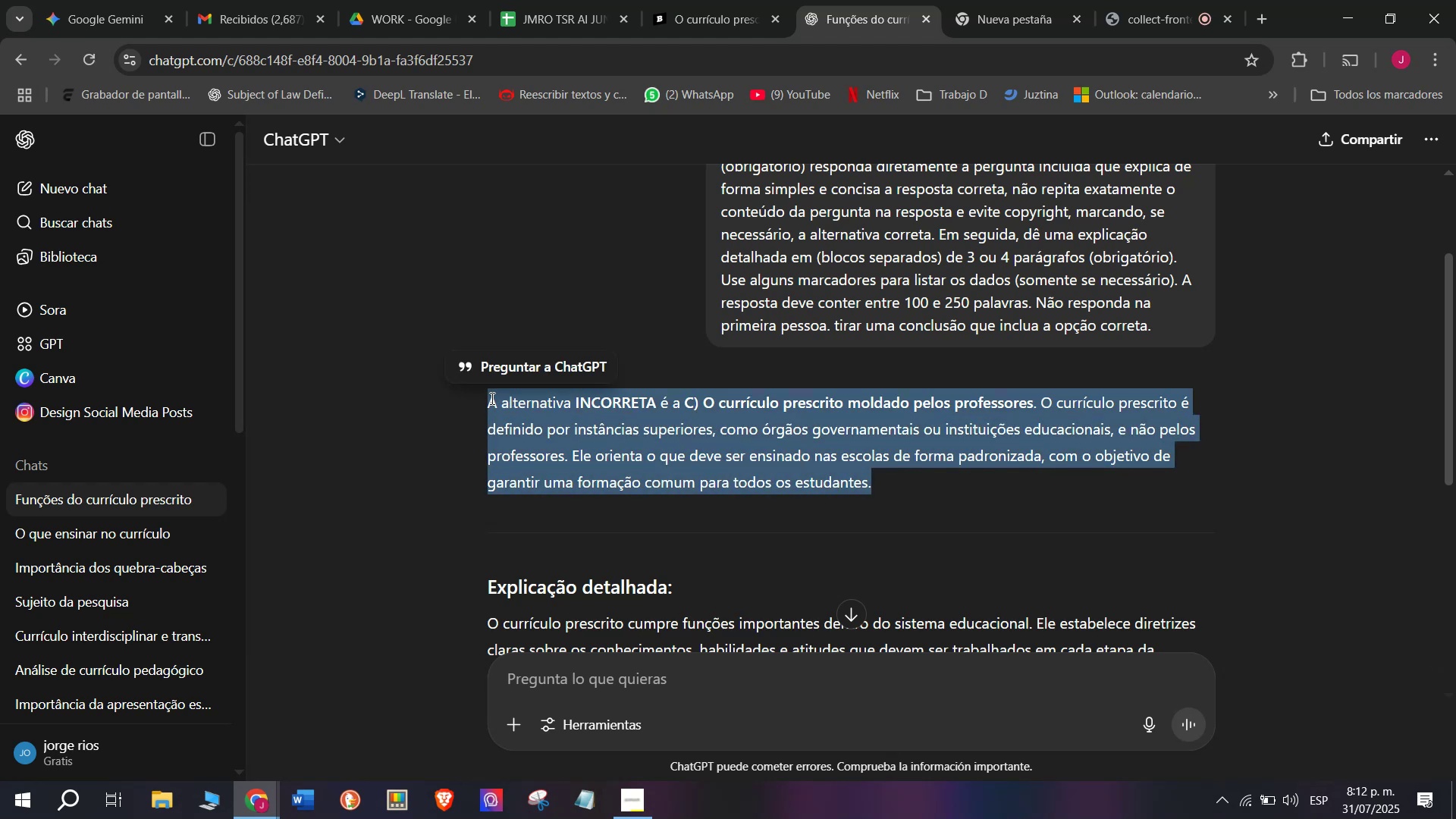 
key(Control+C)
 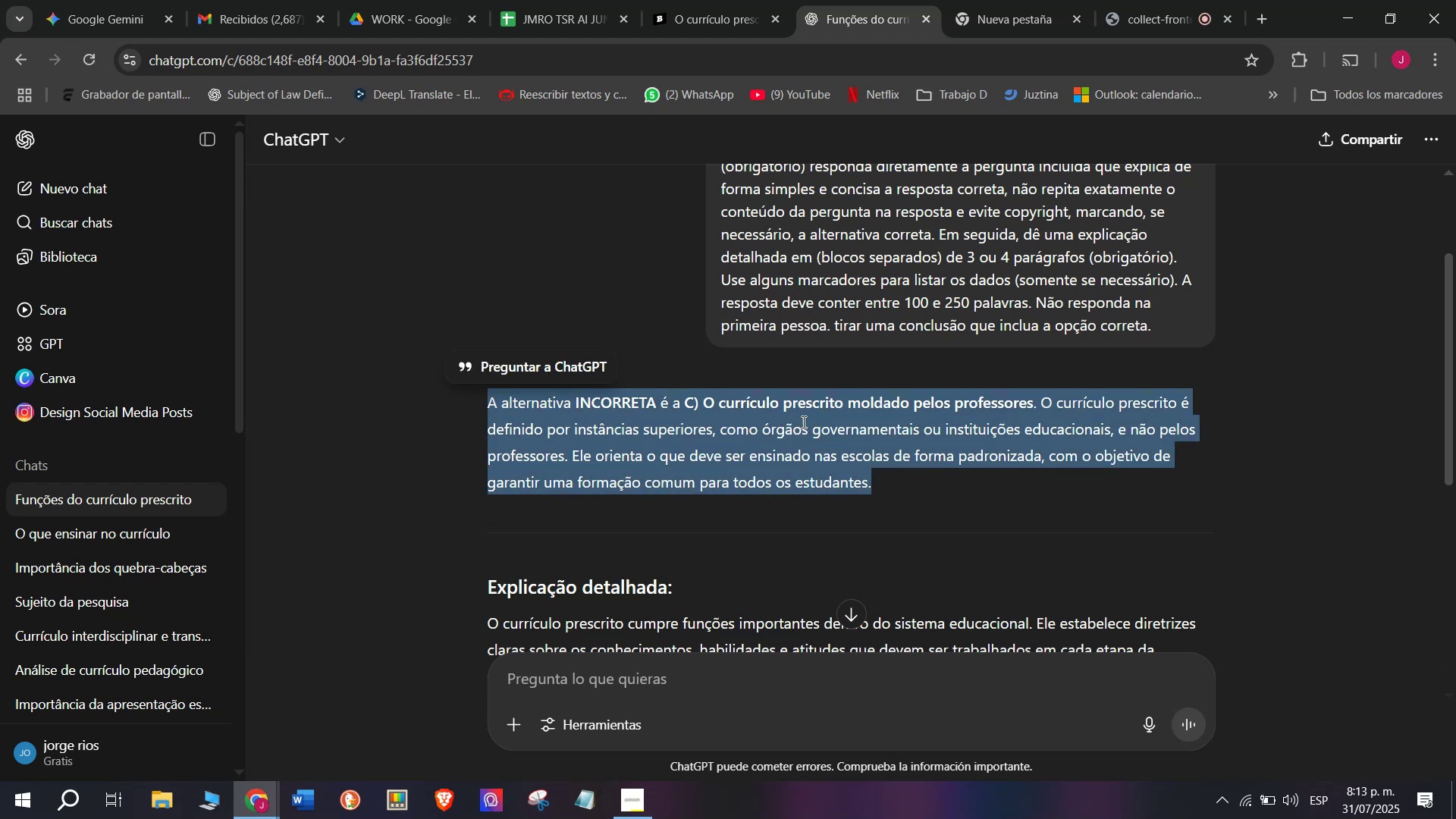 
scroll: coordinate [797, 398], scroll_direction: down, amount: 1.0
 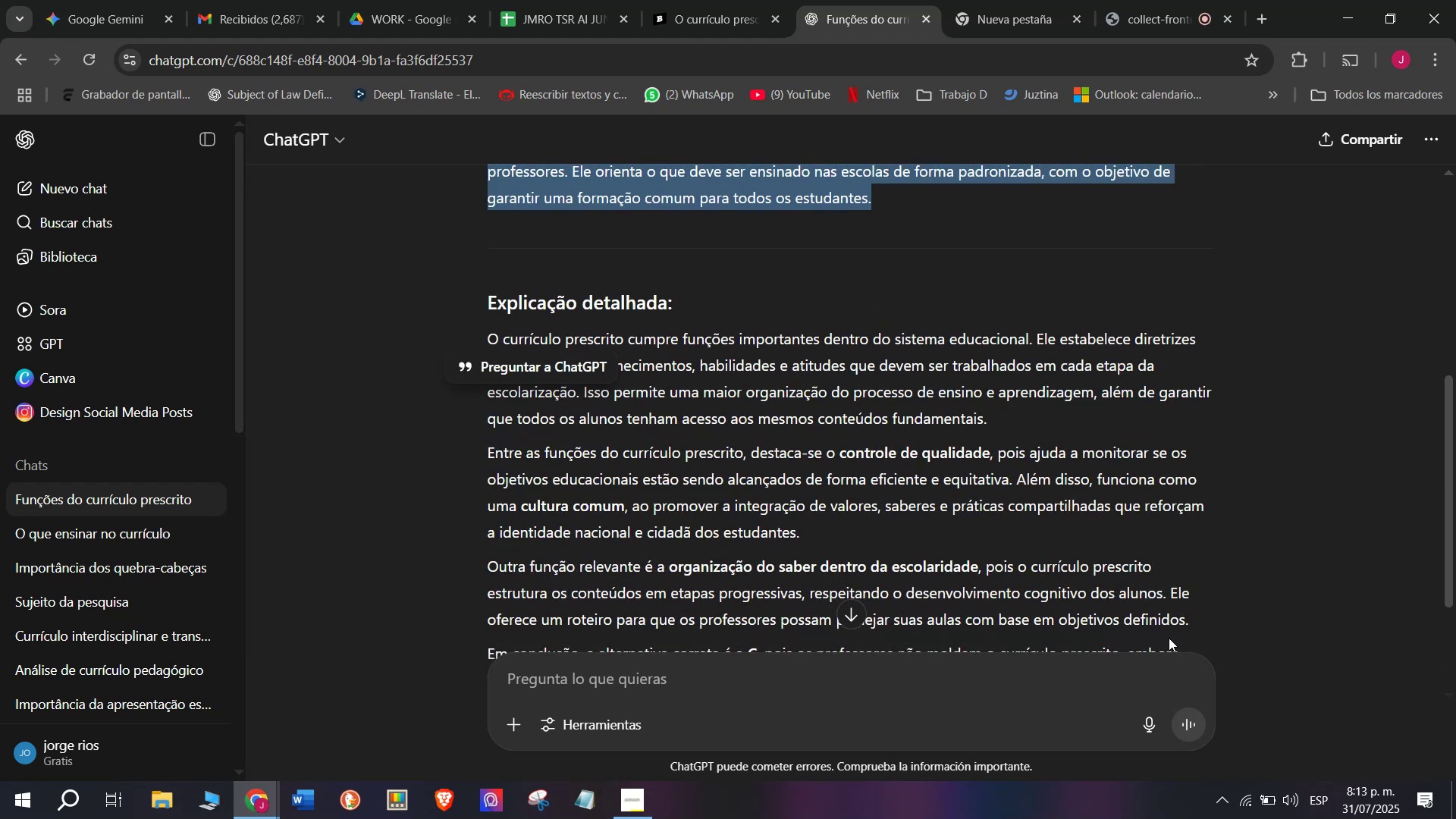 
left_click_drag(start_coordinate=[1197, 624], to_coordinate=[487, 346])
 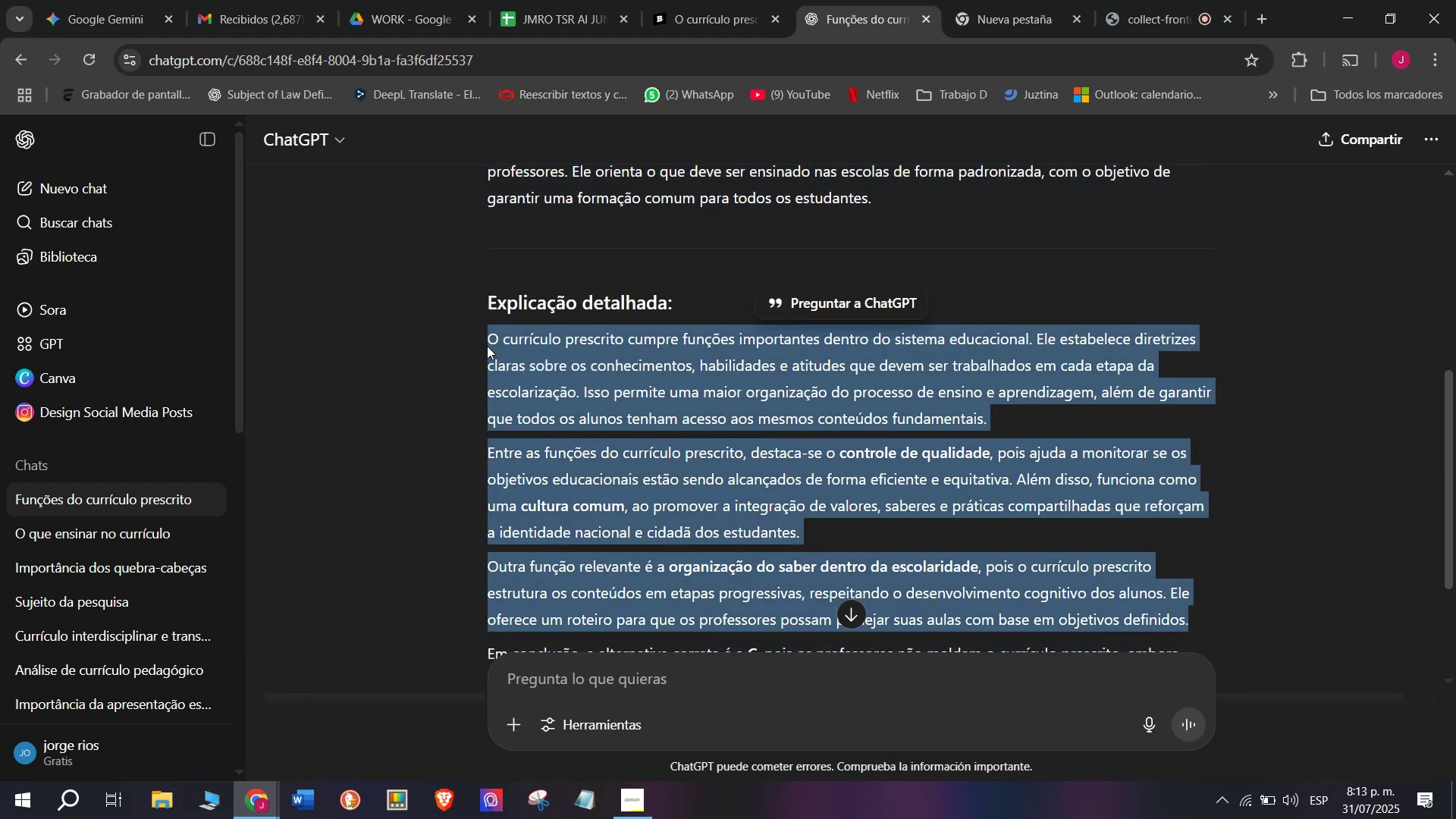 
key(Control+C)
 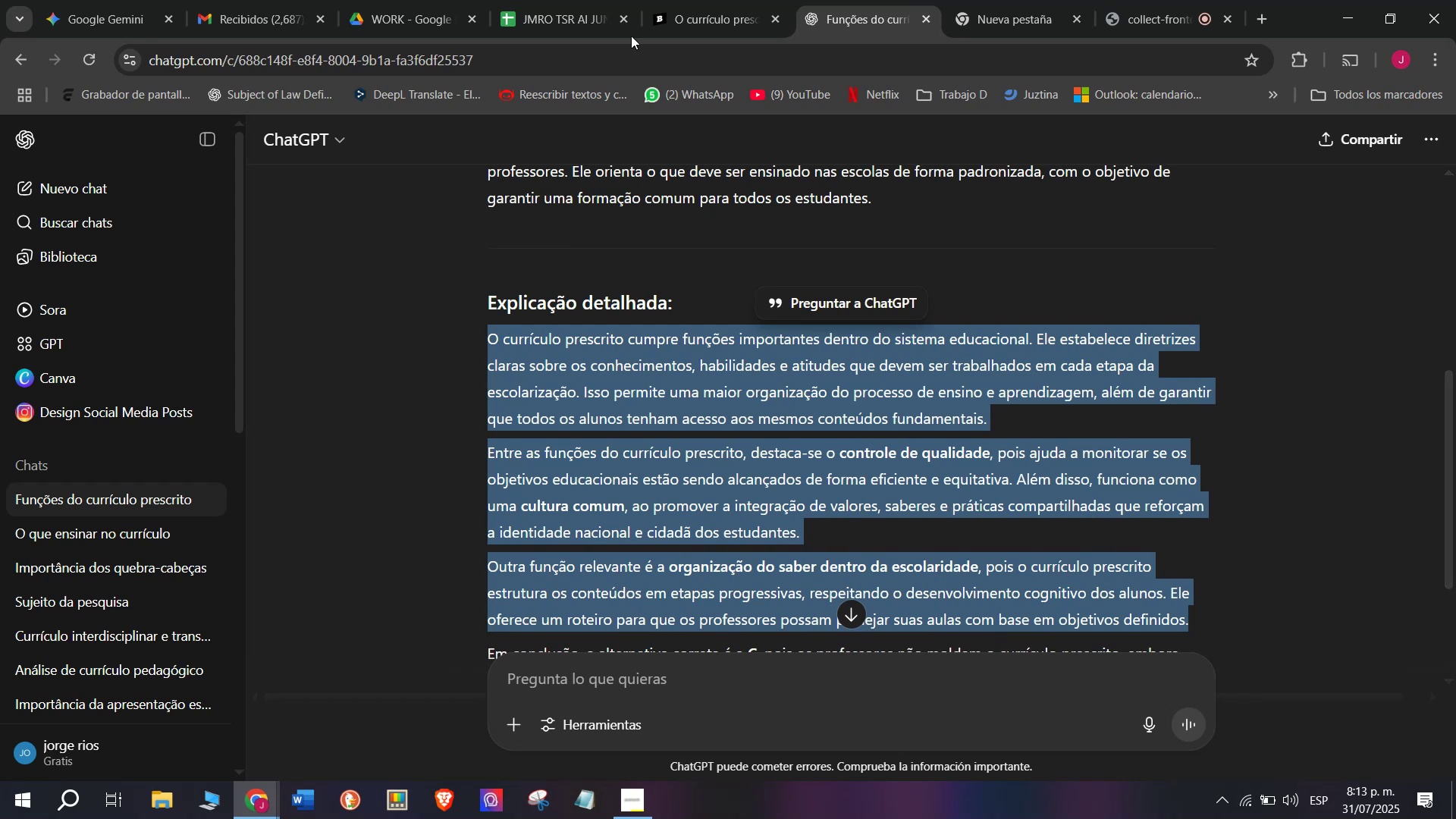 
left_click([708, 0])
 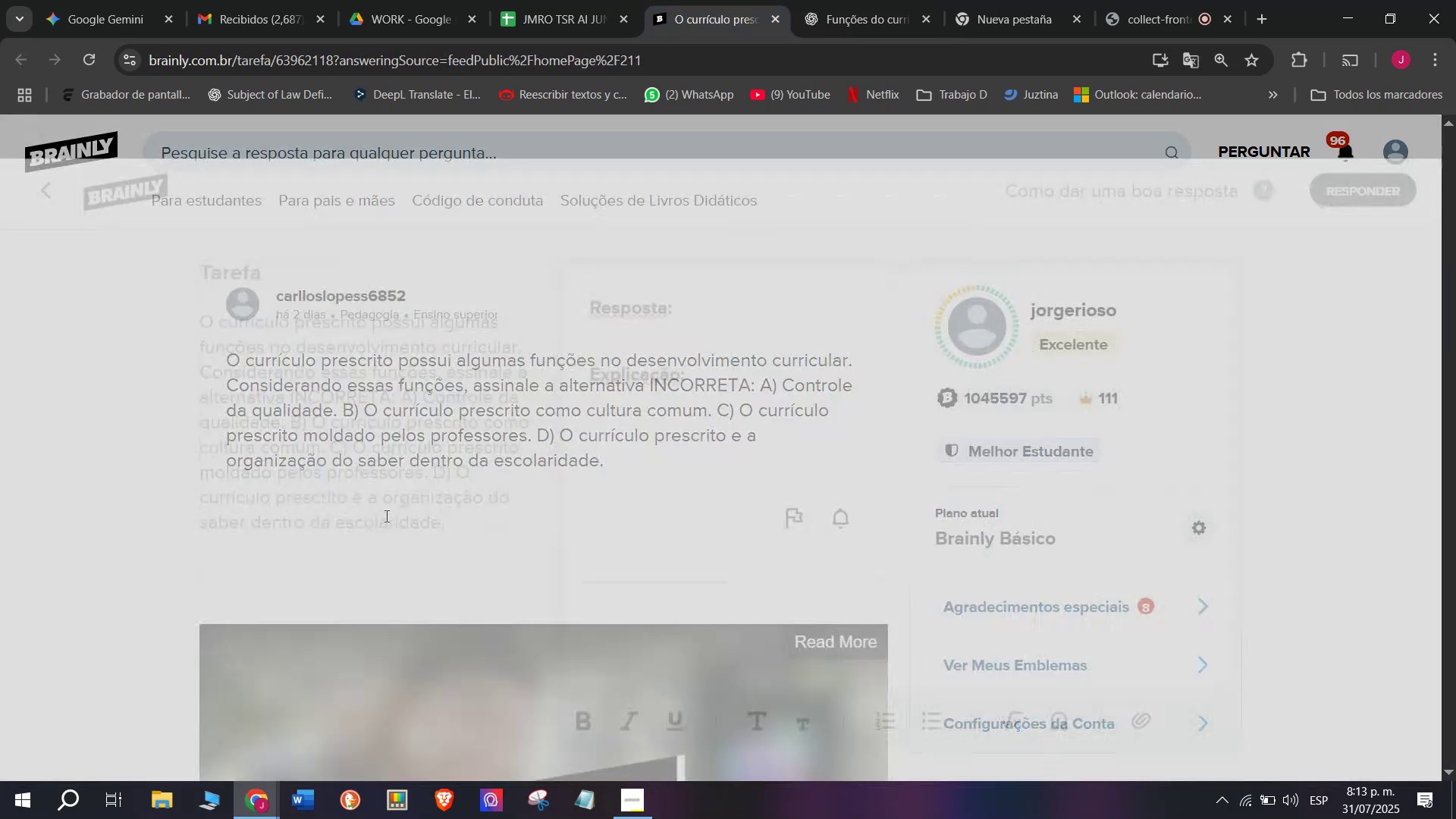 
left_click_drag(start_coordinate=[679, 400], to_coordinate=[507, 218])
 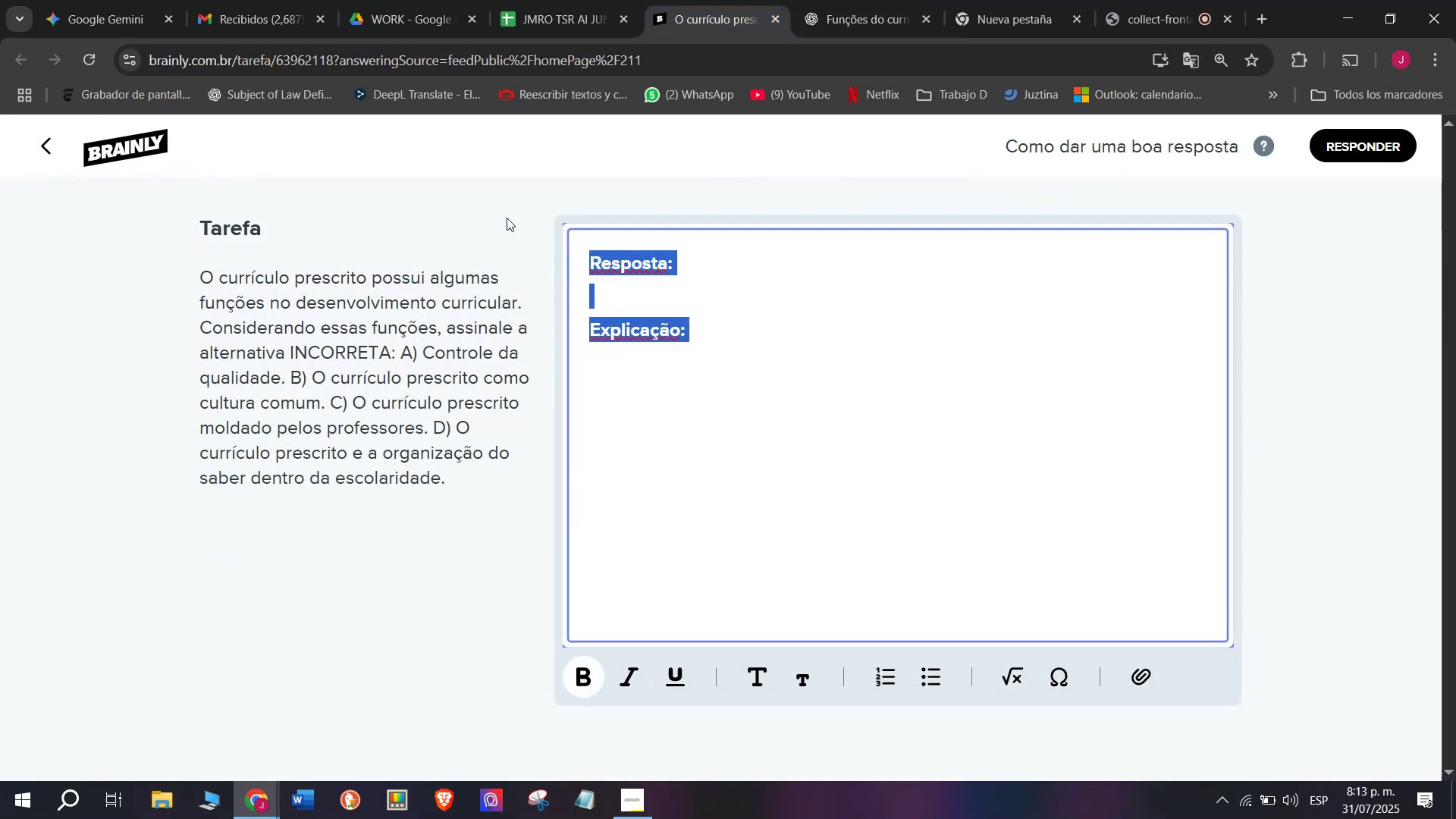 
key(Meta+MetaLeft)
 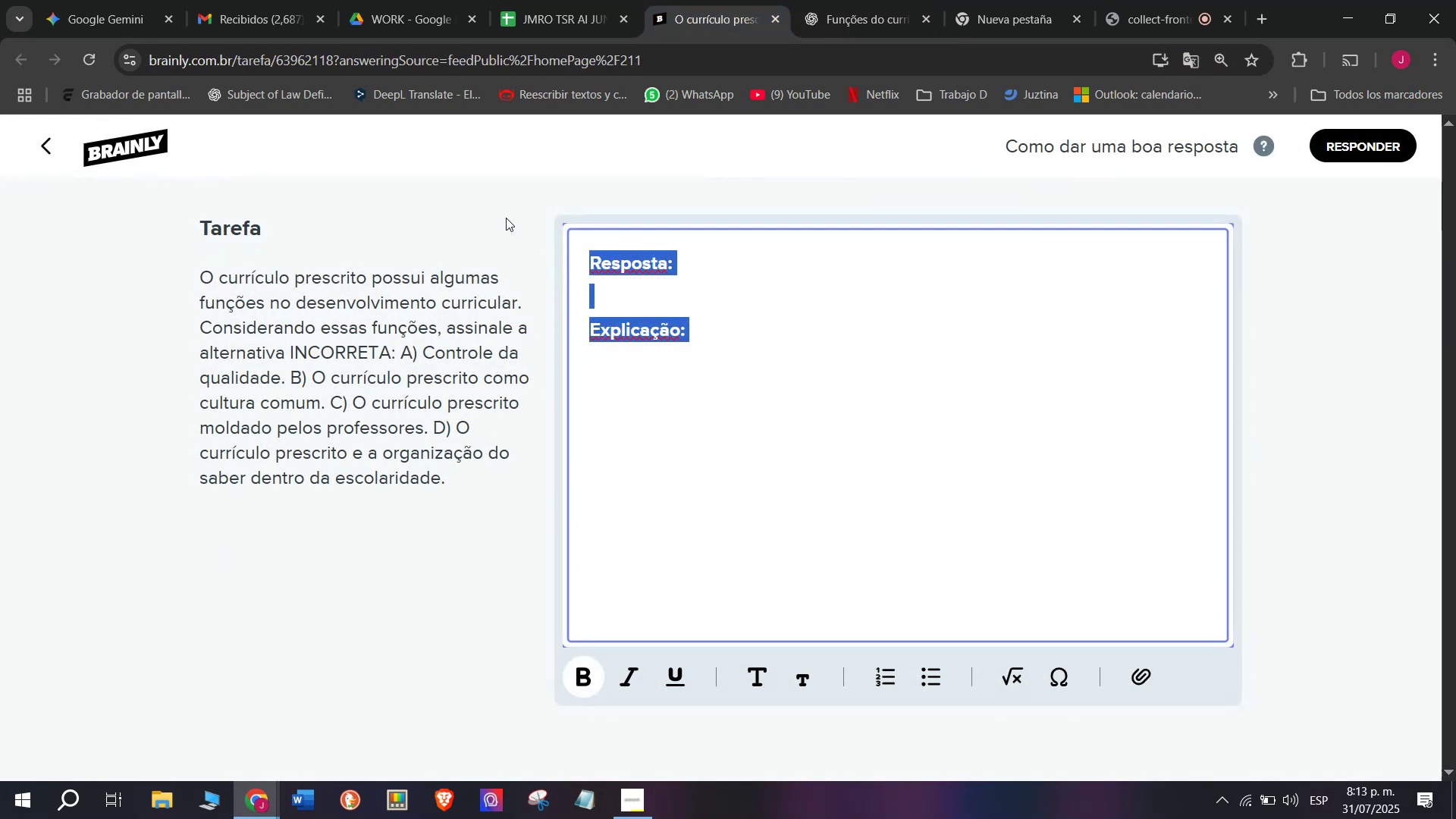 
key(Meta+V)
 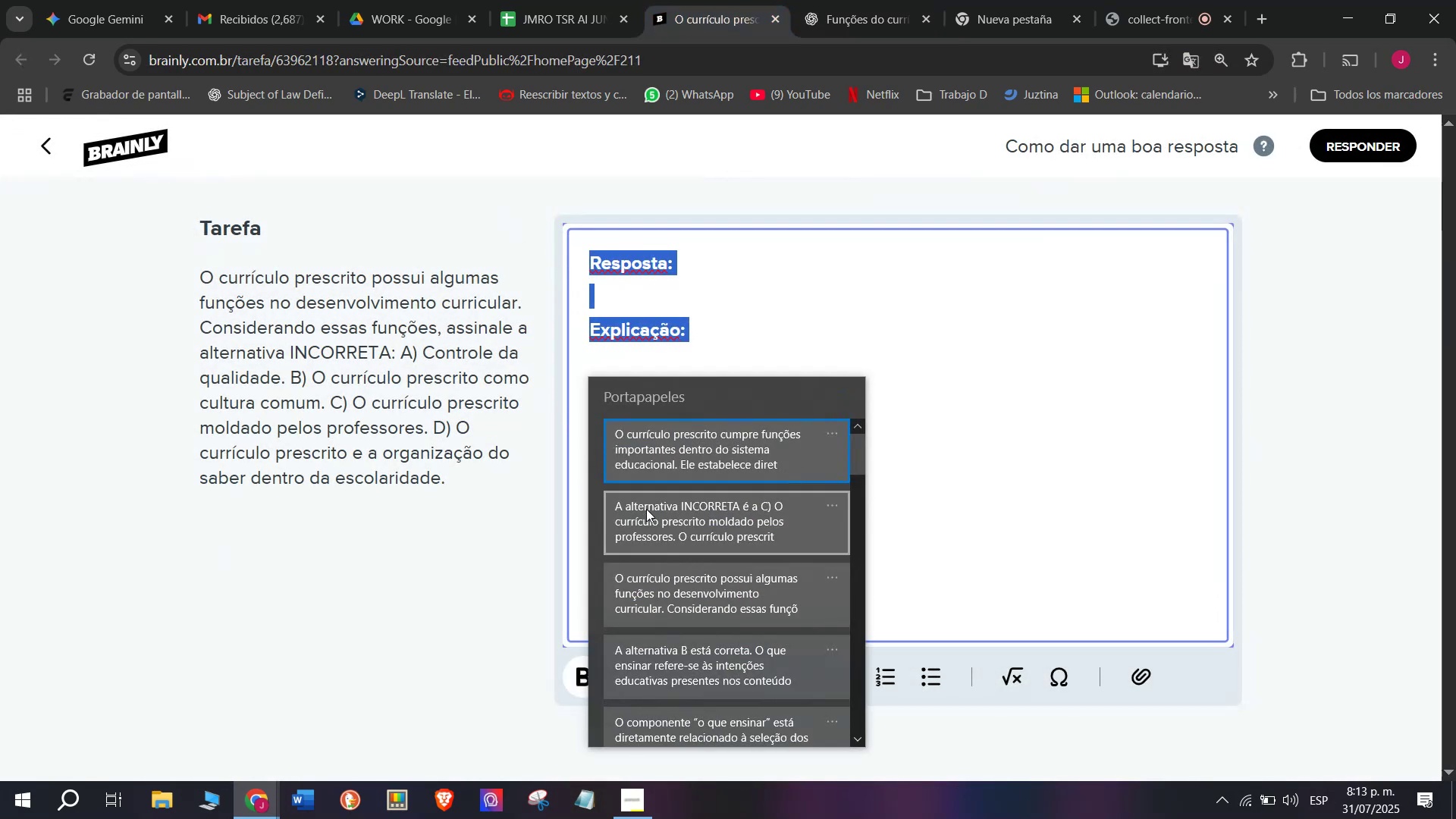 
key(Control+ControlLeft)
 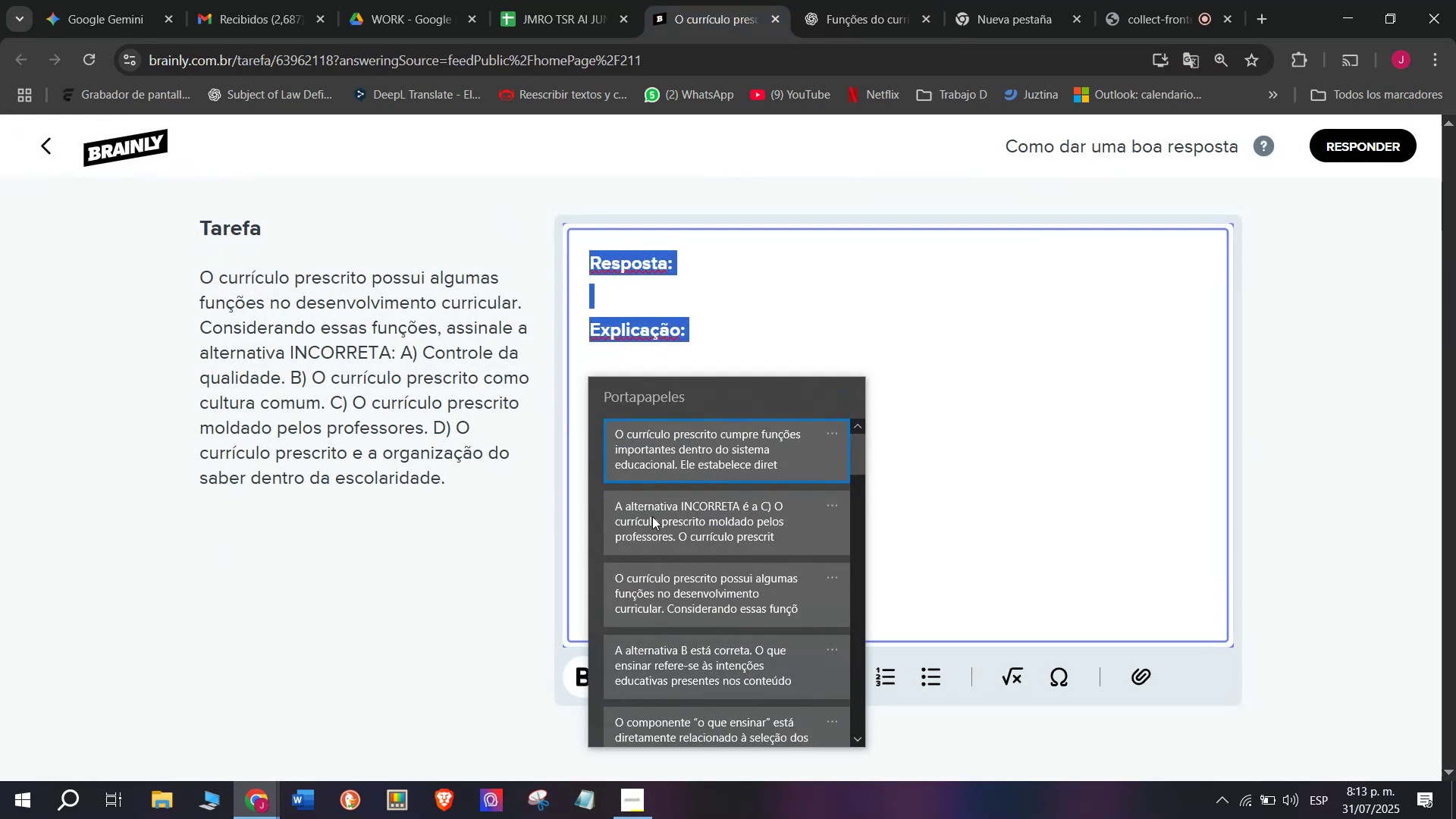 
key(Control+V)
 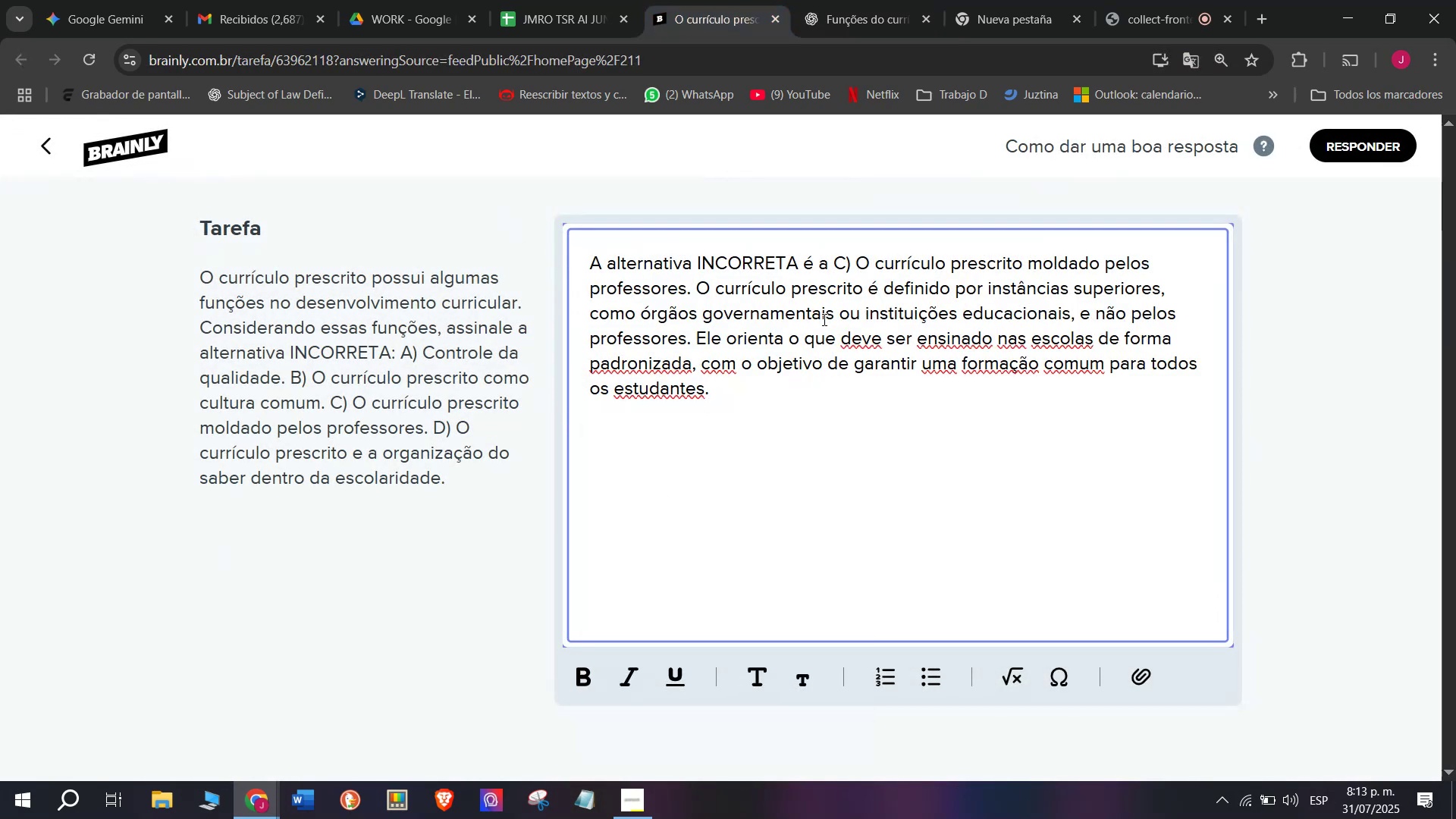 
left_click_drag(start_coordinate=[853, 261], to_coordinate=[476, 250])
 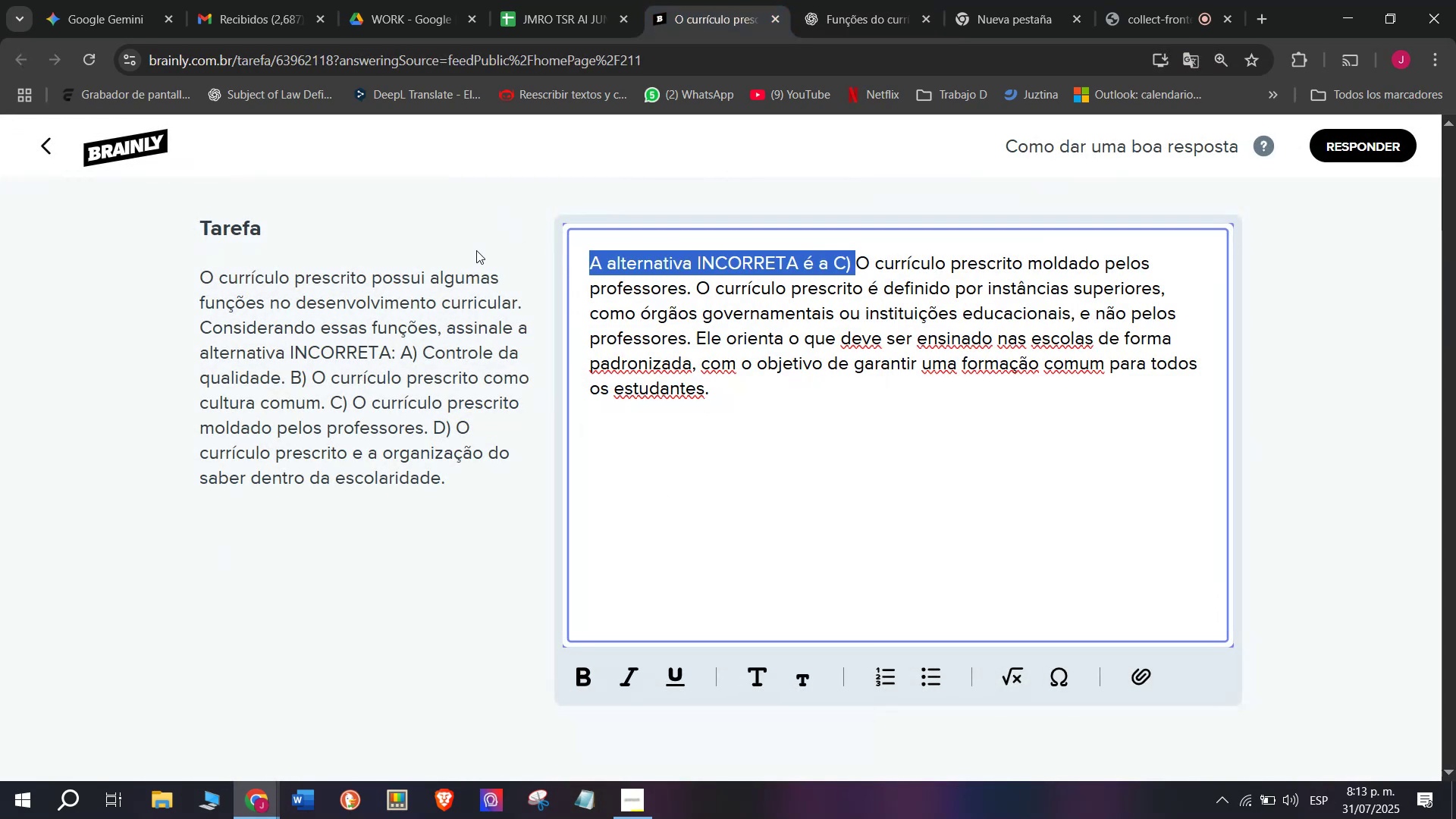 
key(Control+B)
 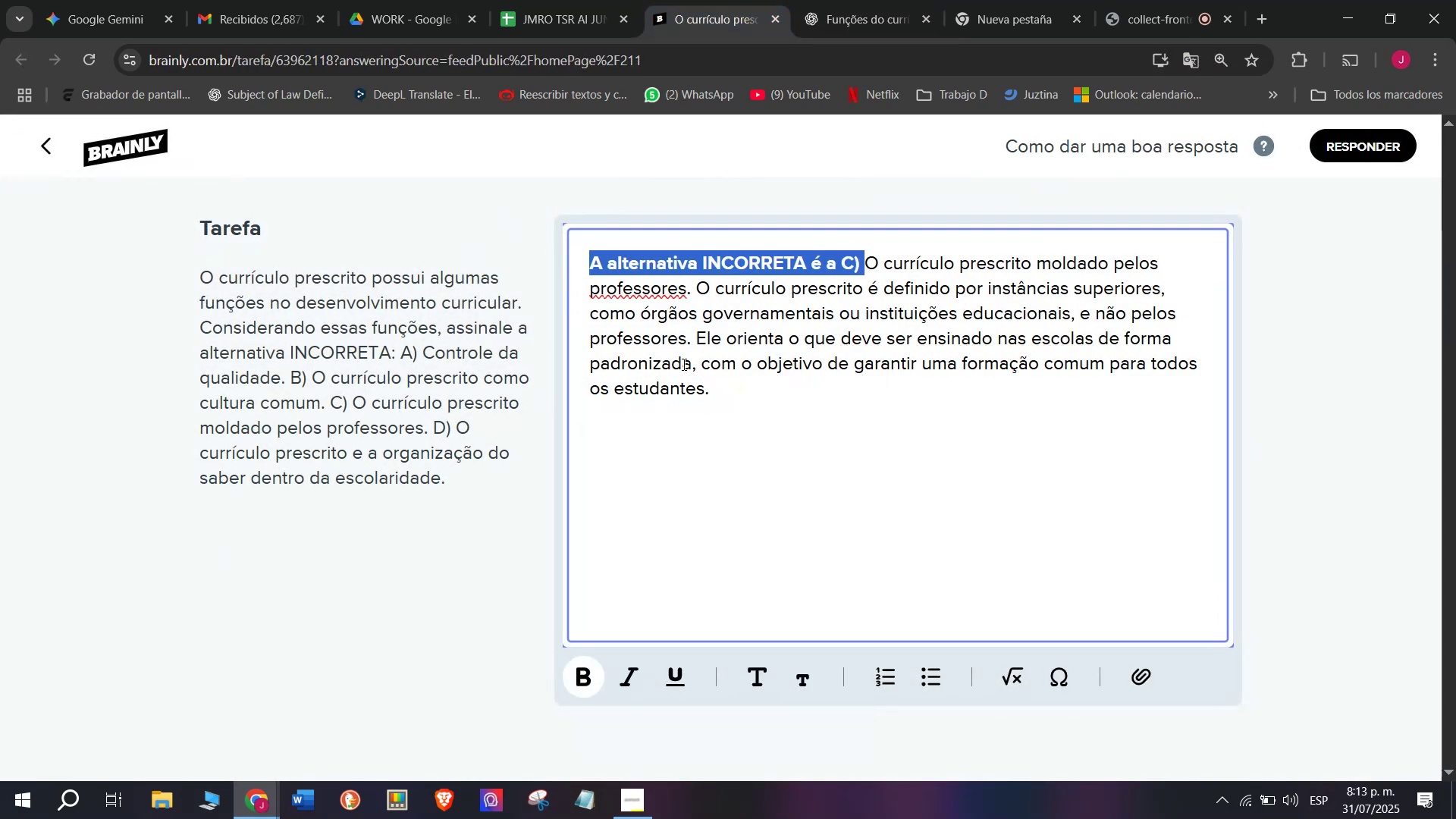 
left_click_drag(start_coordinate=[693, 340], to_coordinate=[798, 427])
 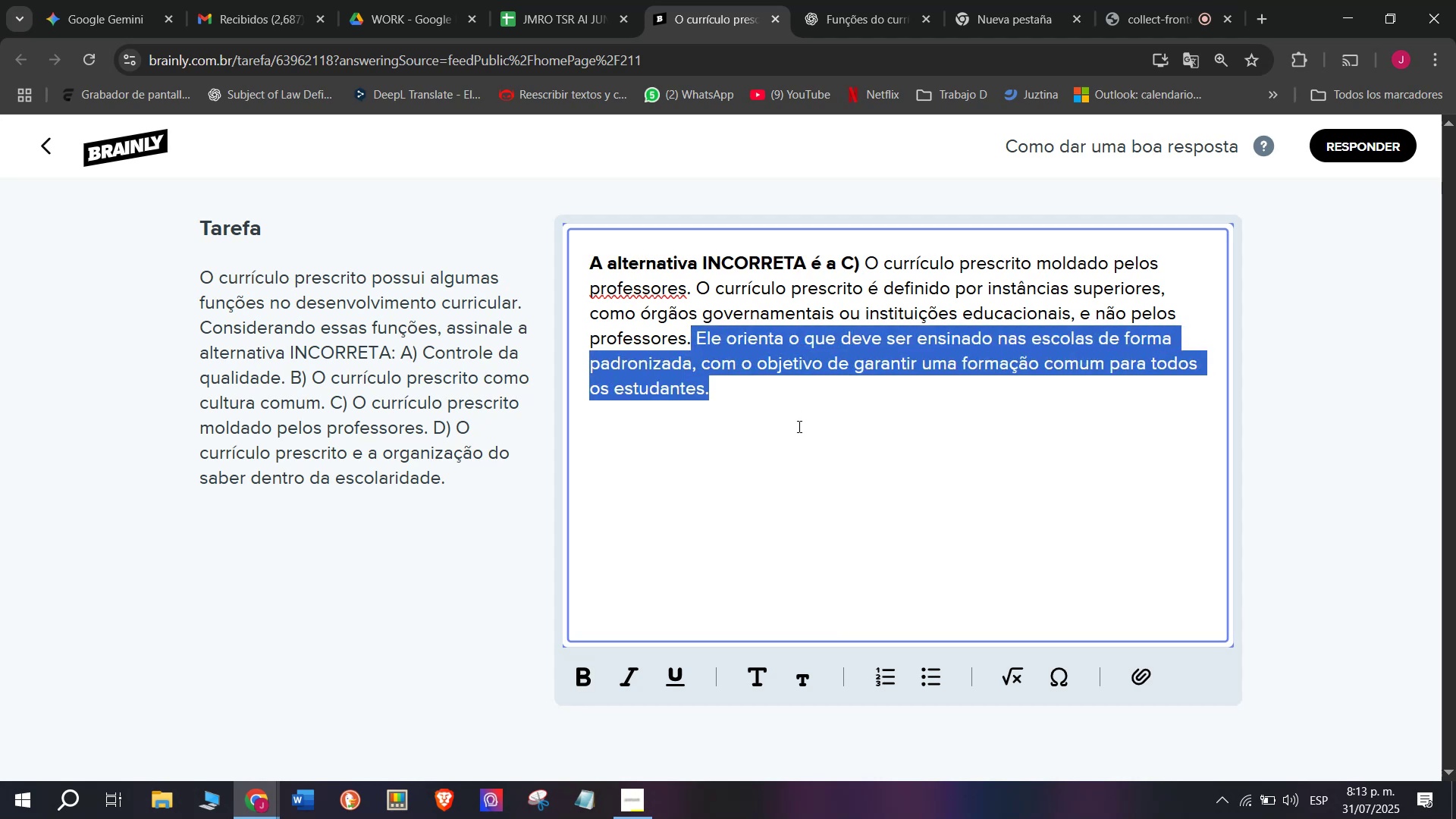 
key(Backspace)
 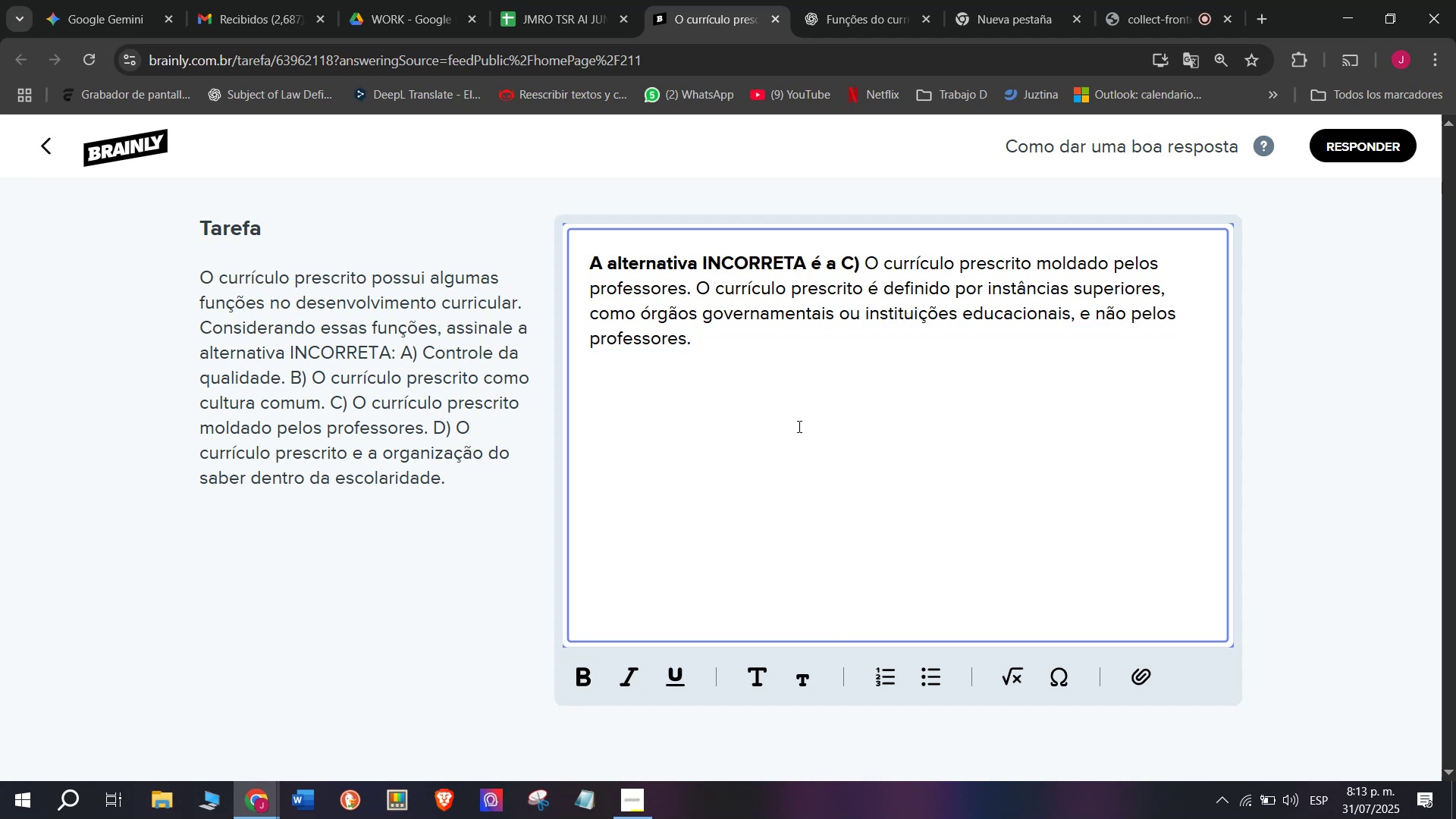 
key(Enter)
 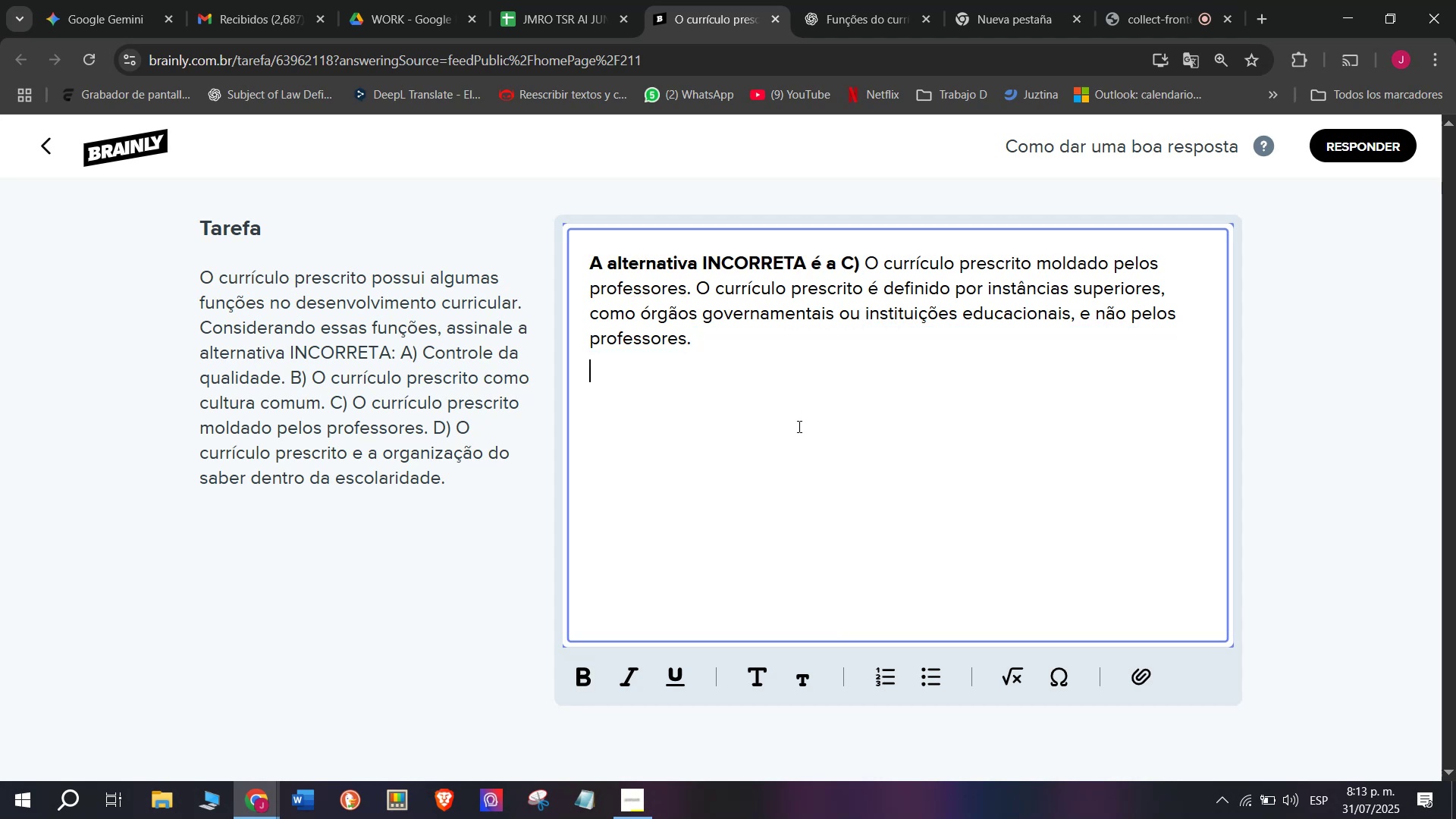 
key(Enter)
 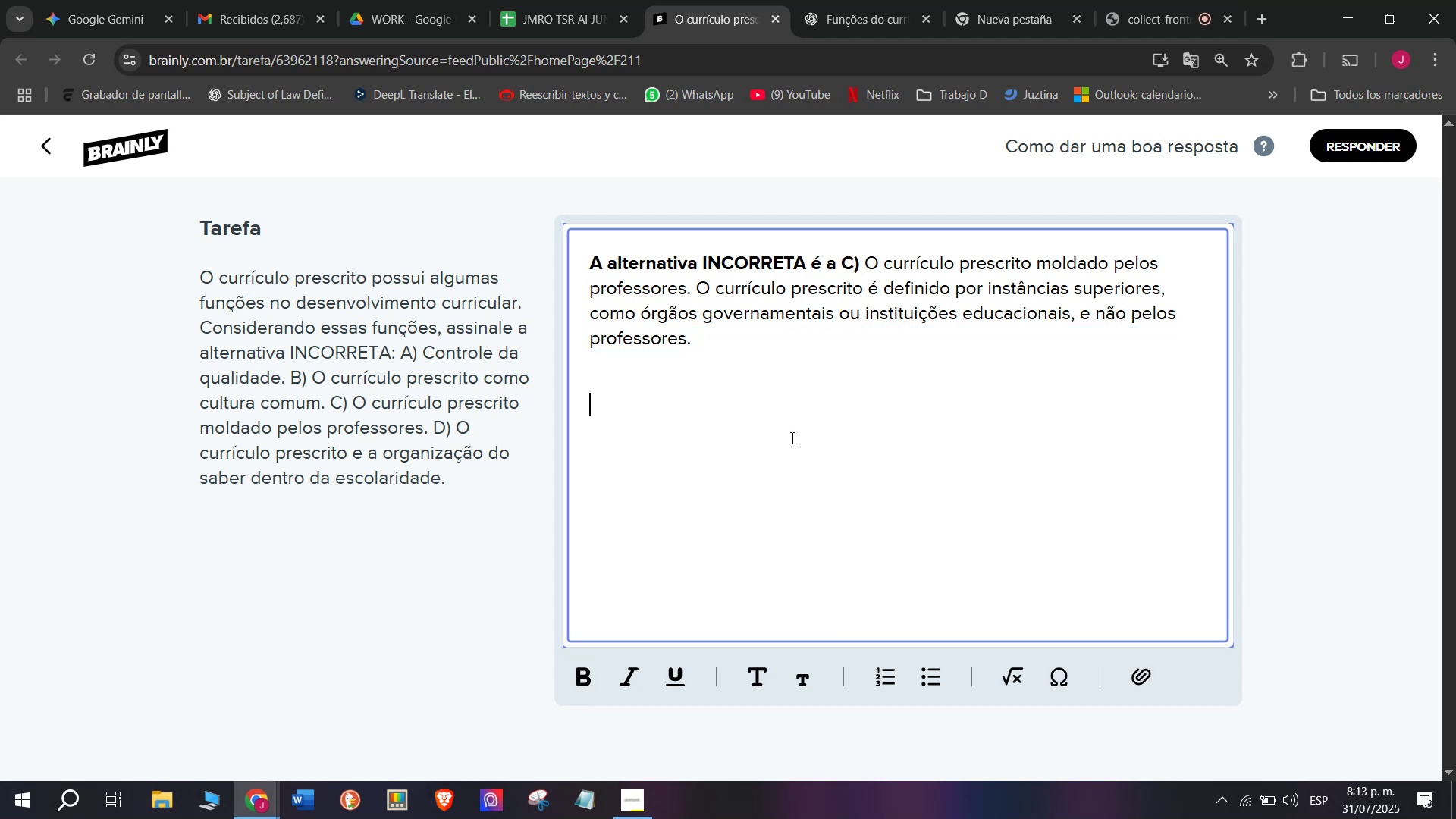 
key(Meta+MetaLeft)
 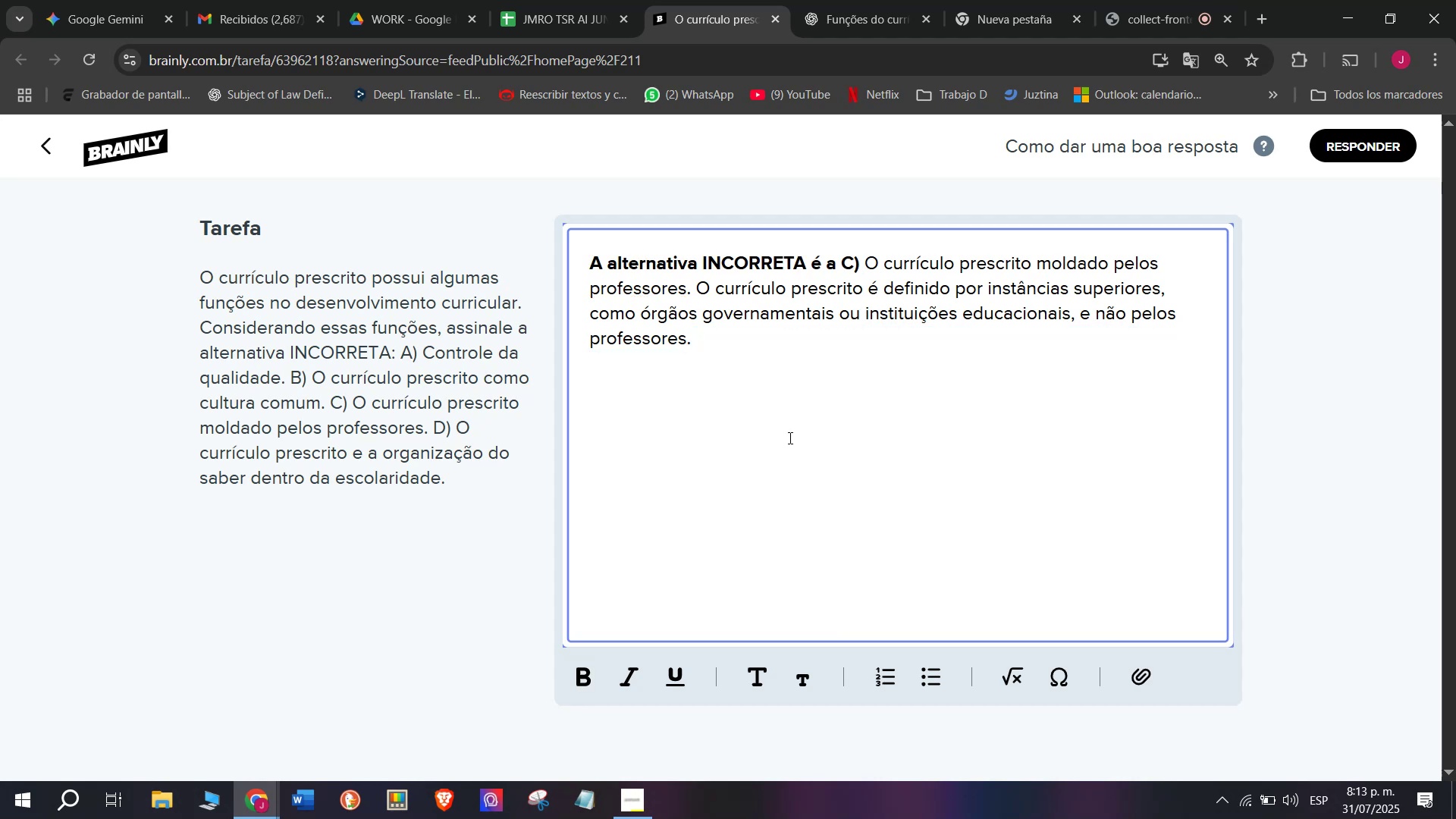 
key(Meta+V)
 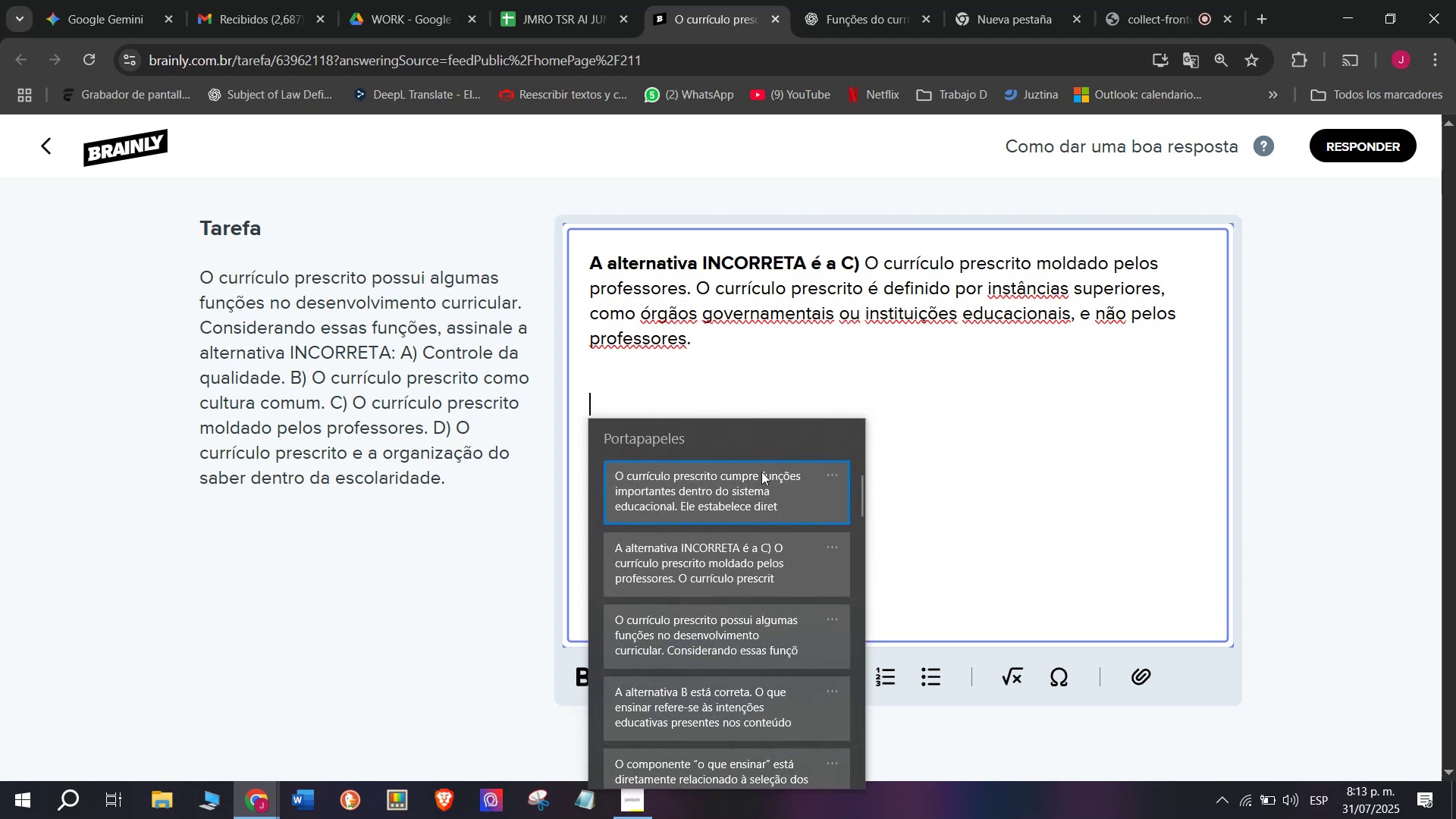 
key(Control+ControlLeft)
 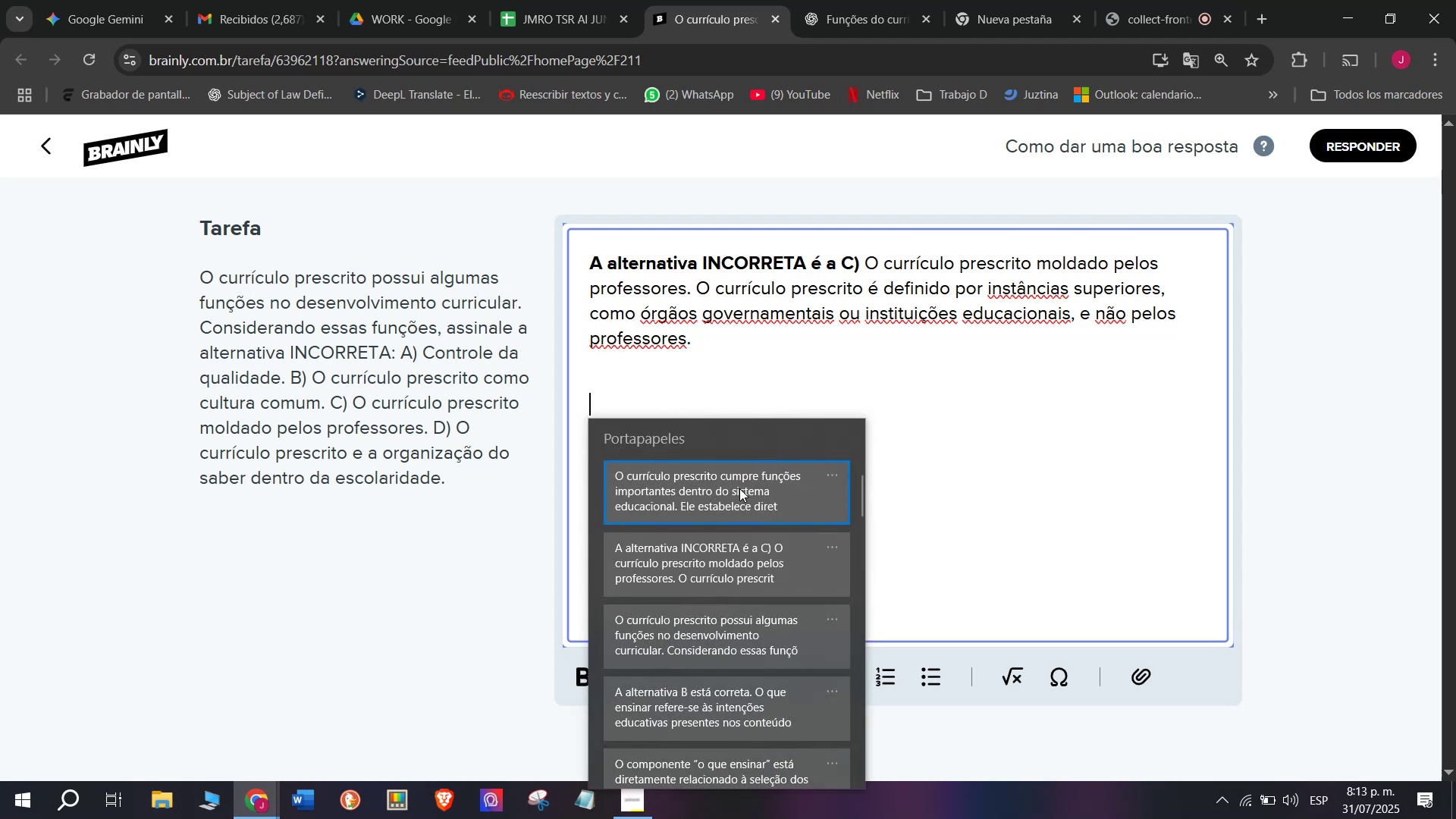 
hold_key(key=V, duration=10.43)
 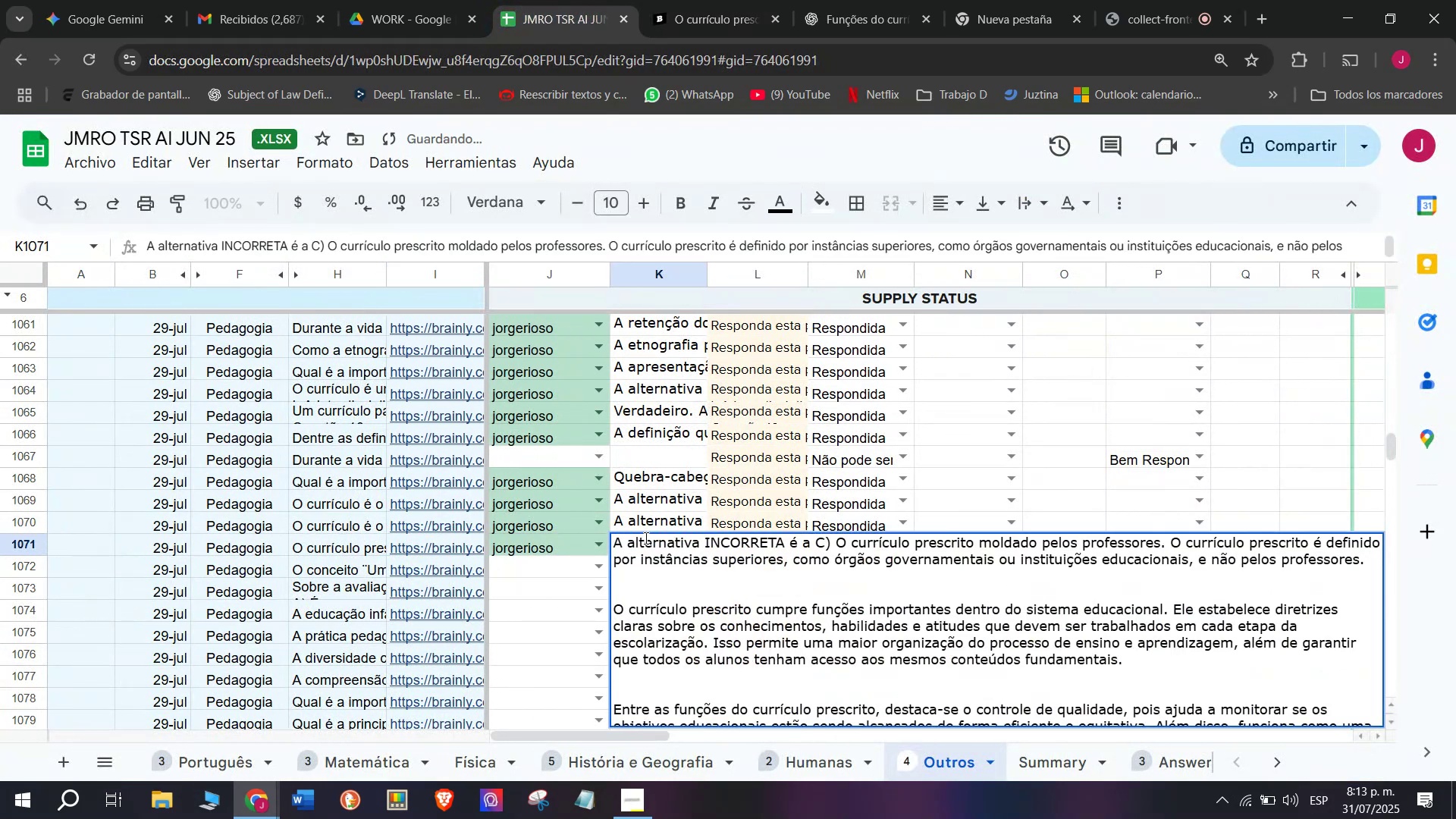 
scroll: coordinate [758, 498], scroll_direction: down, amount: 4.0
 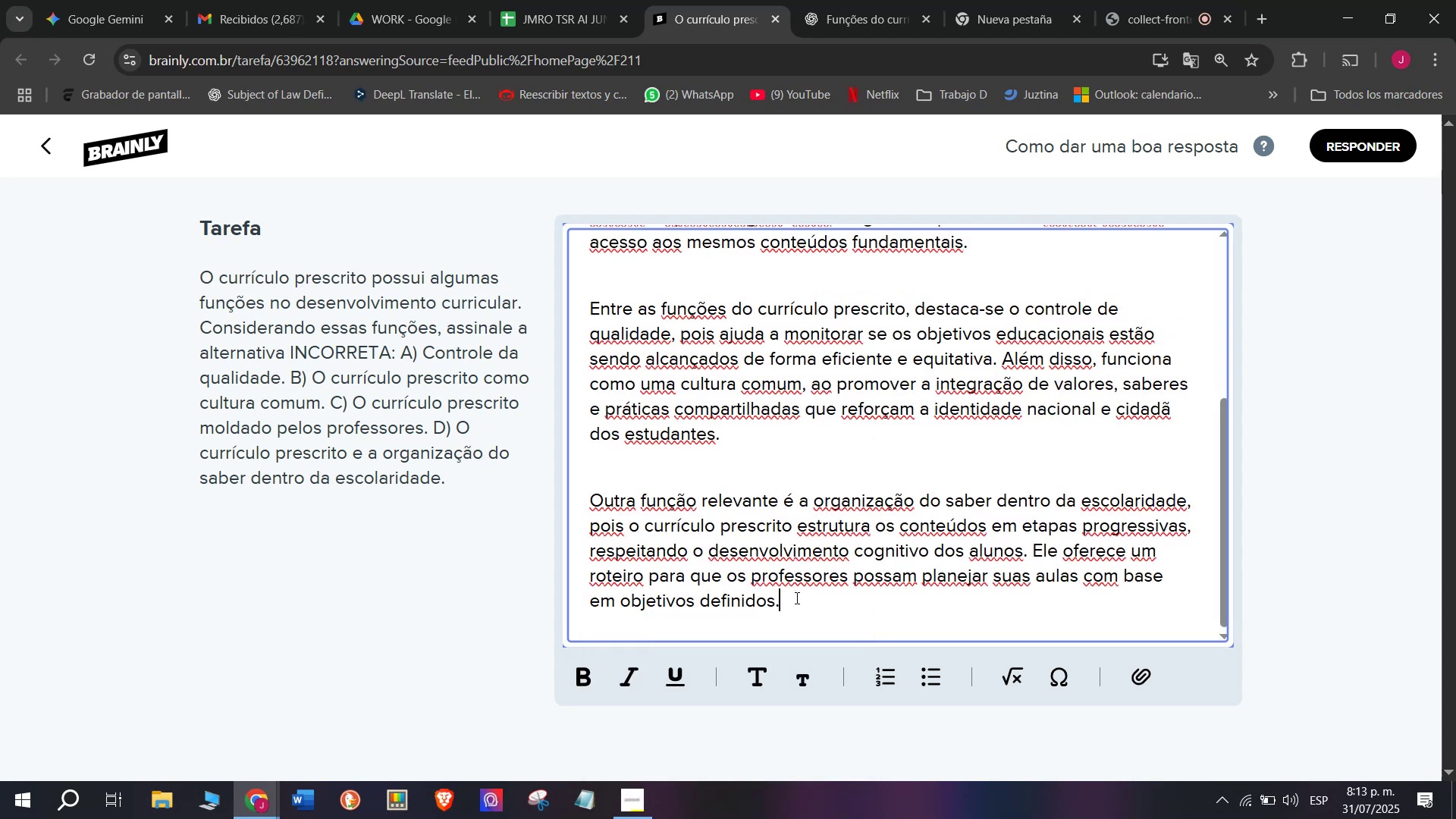 
left_click_drag(start_coordinate=[795, 597], to_coordinate=[455, 139])
 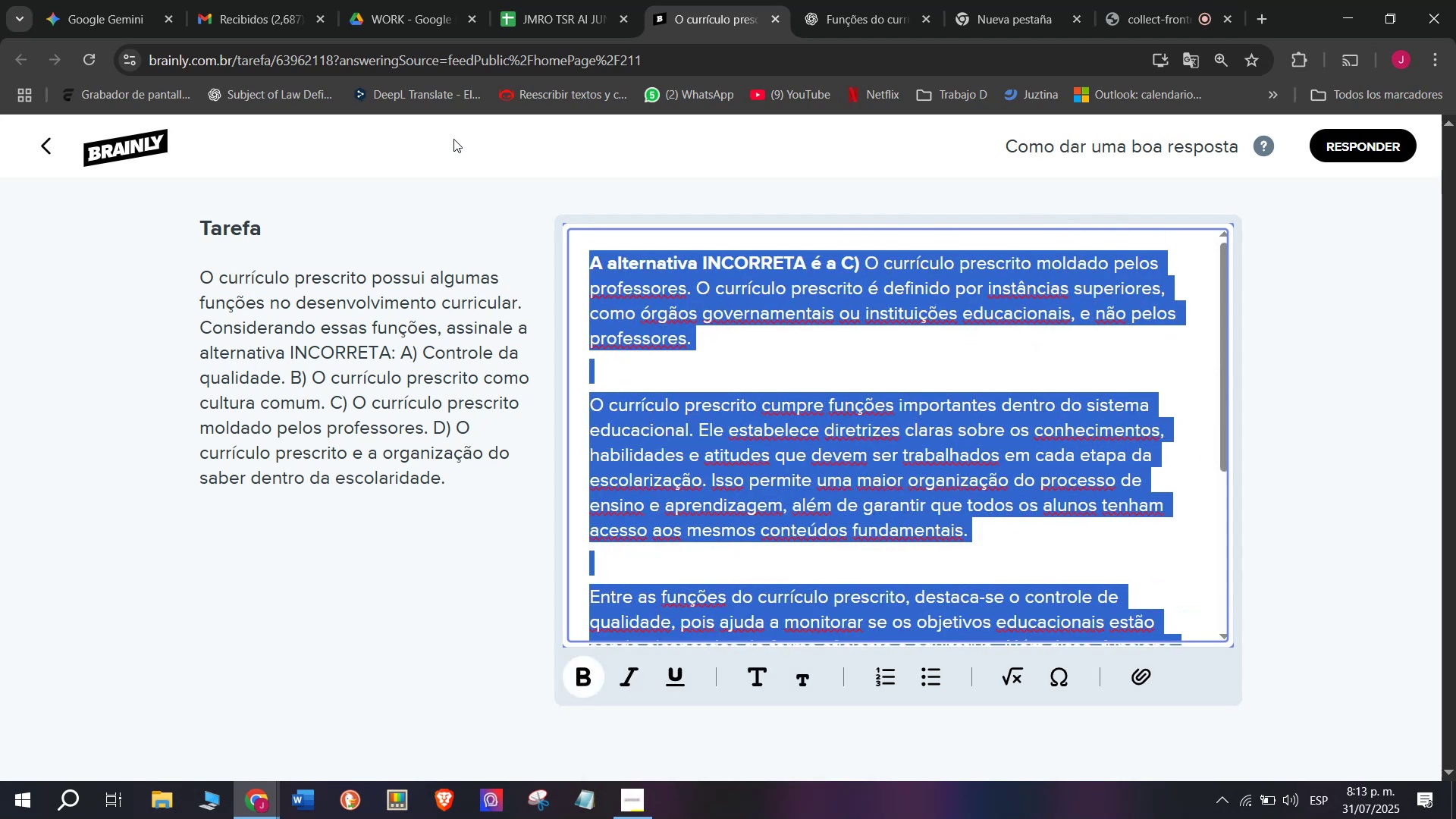 
key(Control+C)
 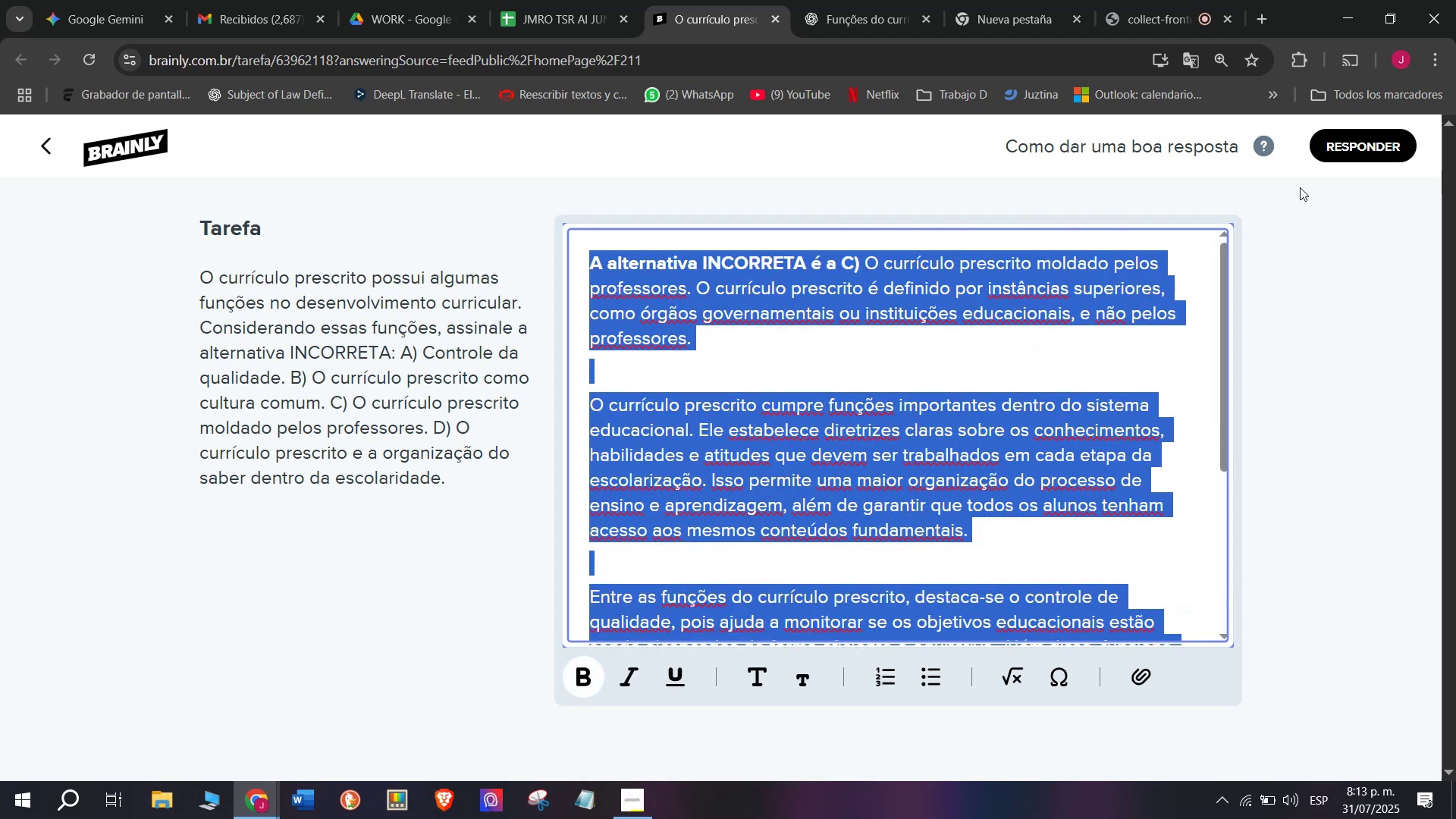 
left_click([1329, 148])
 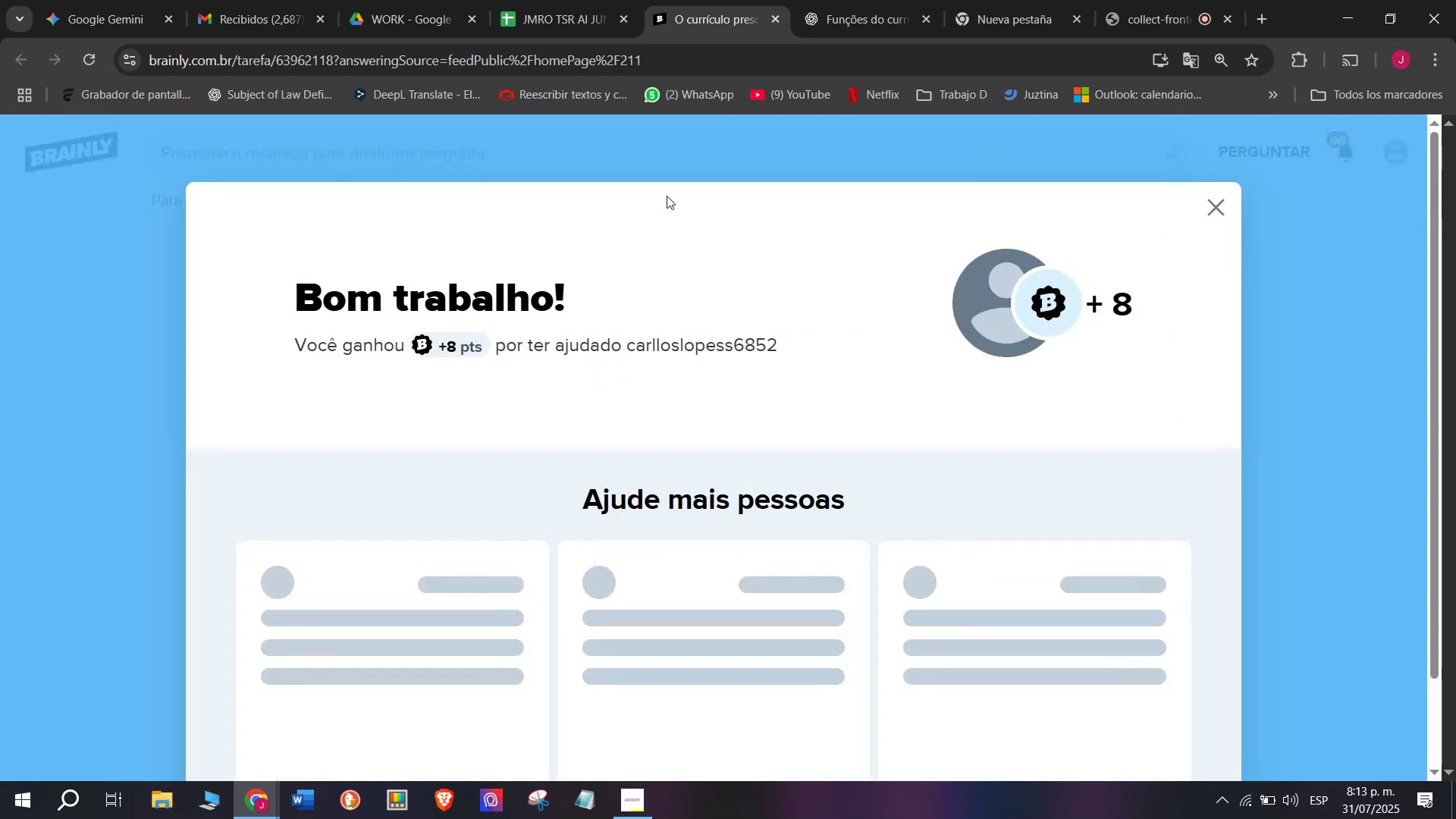 
left_click([579, 0])
 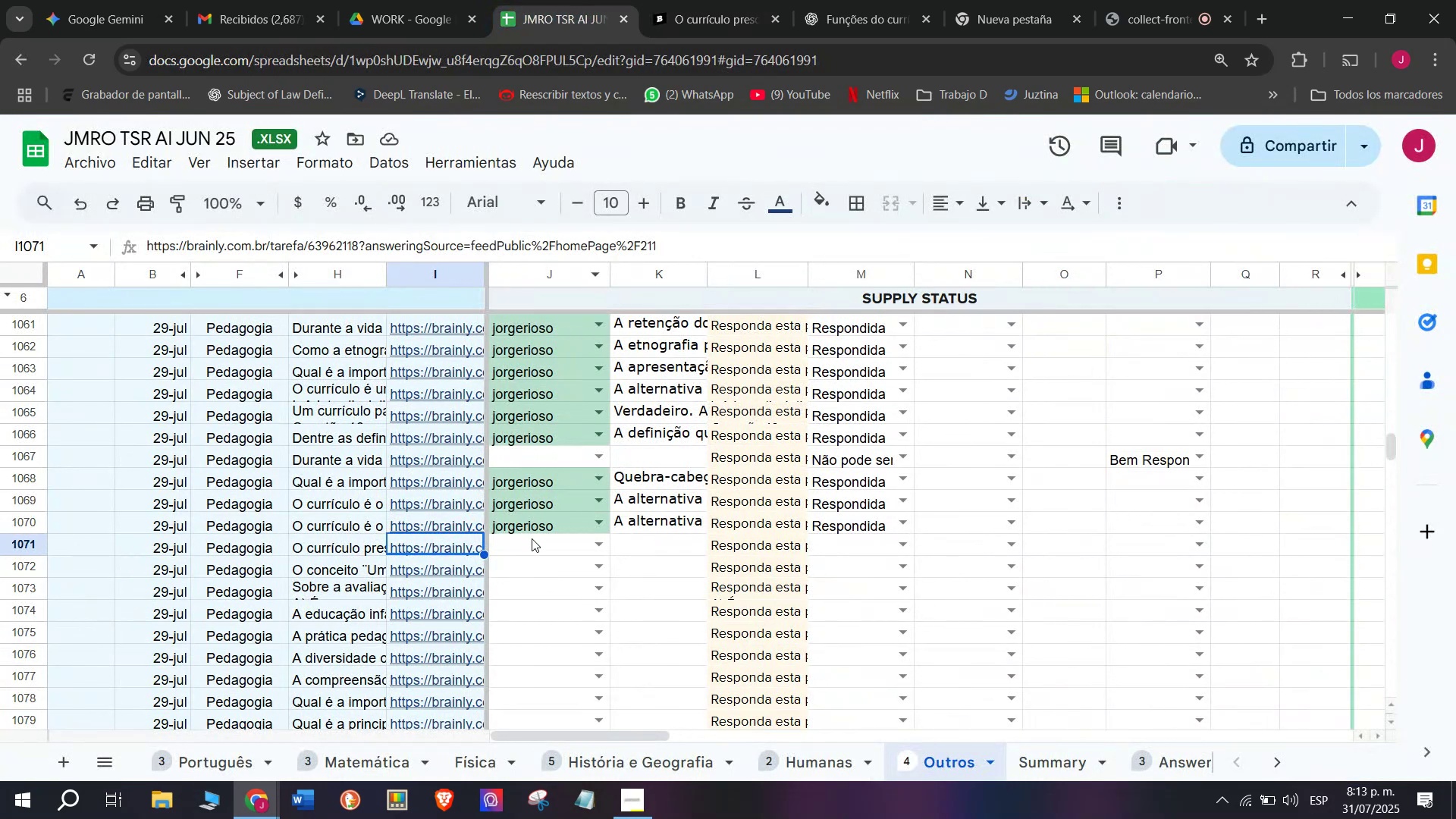 
left_click([523, 556])
 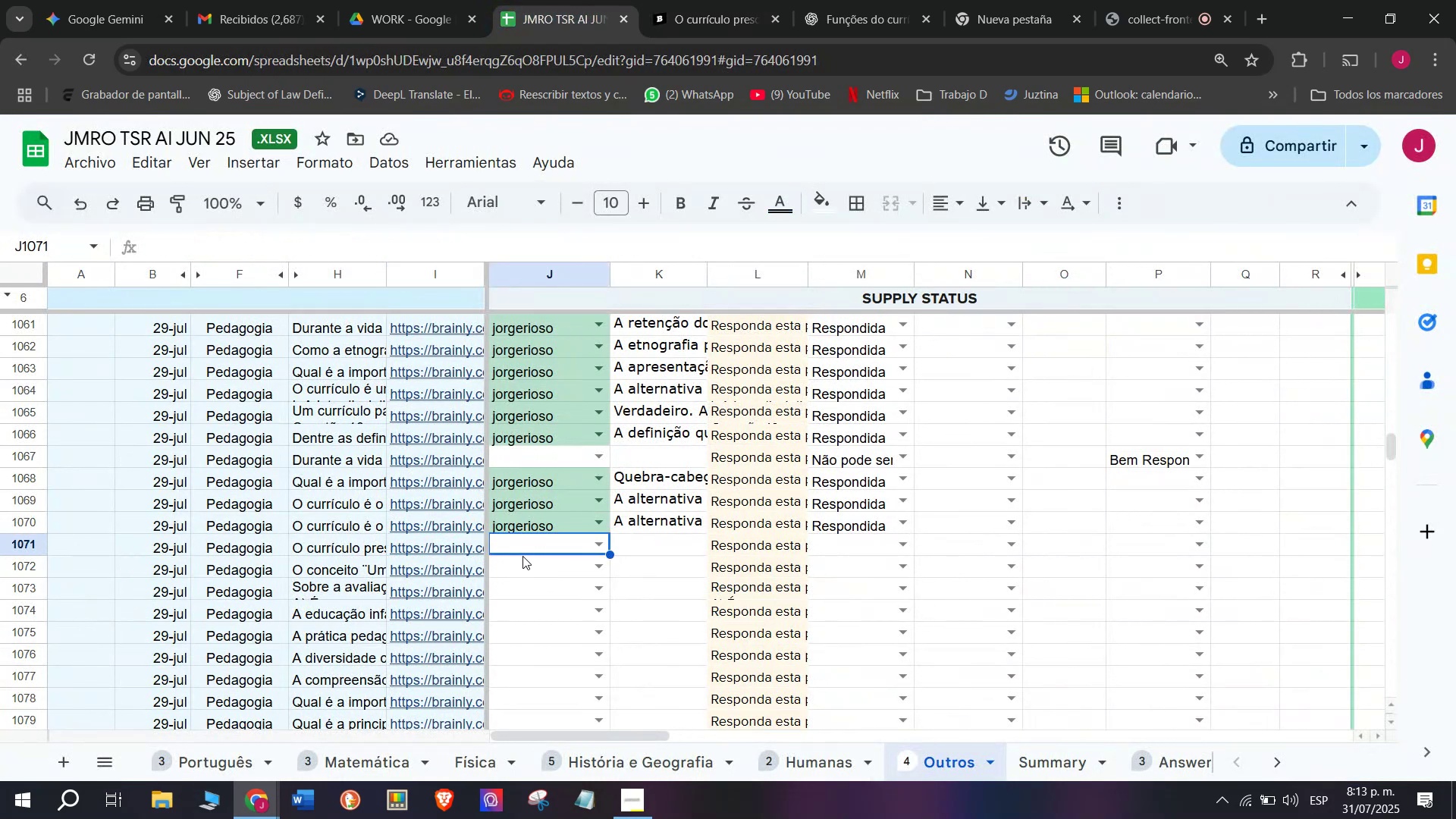 
key(J)
 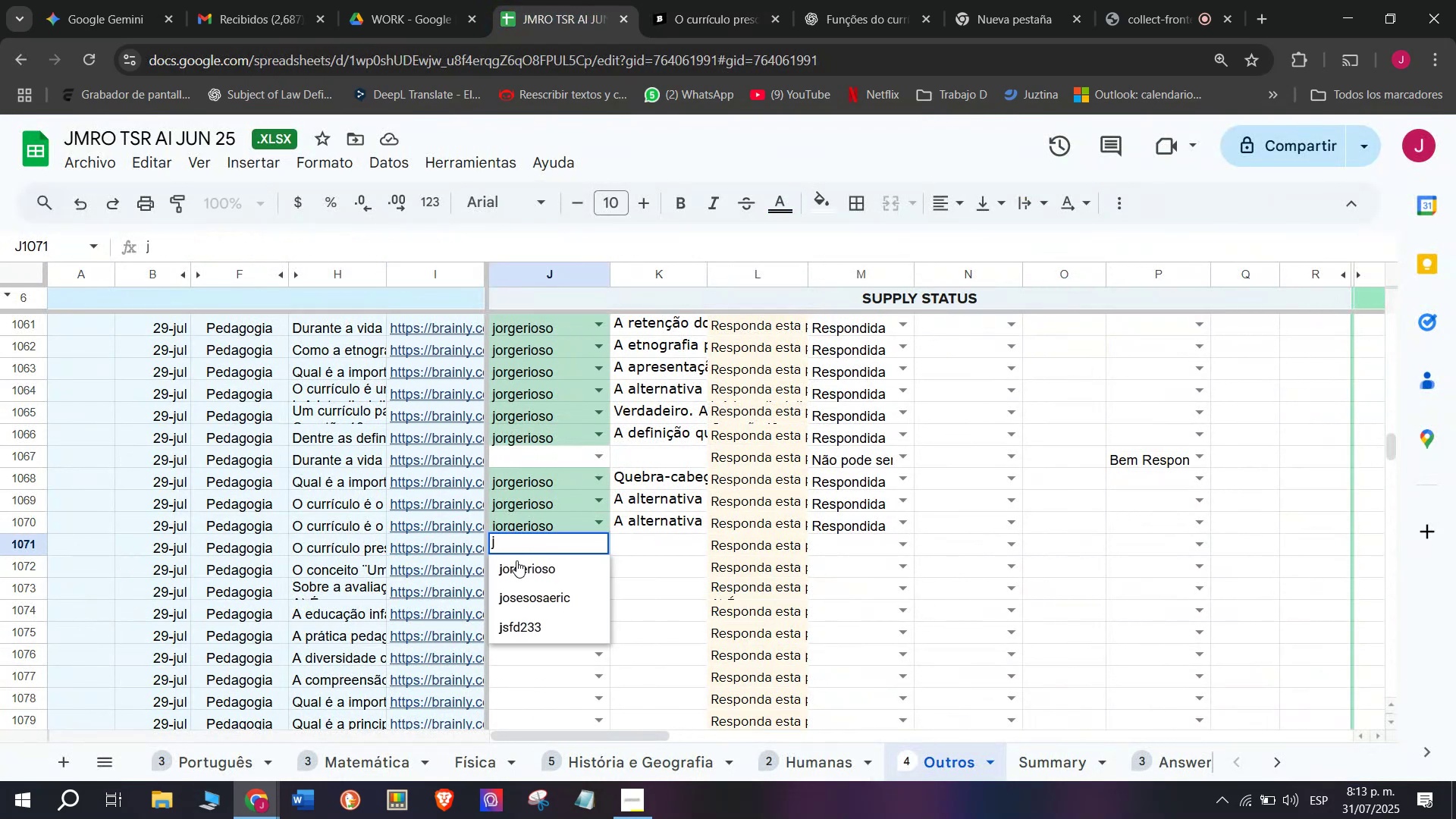 
left_click([514, 566])
 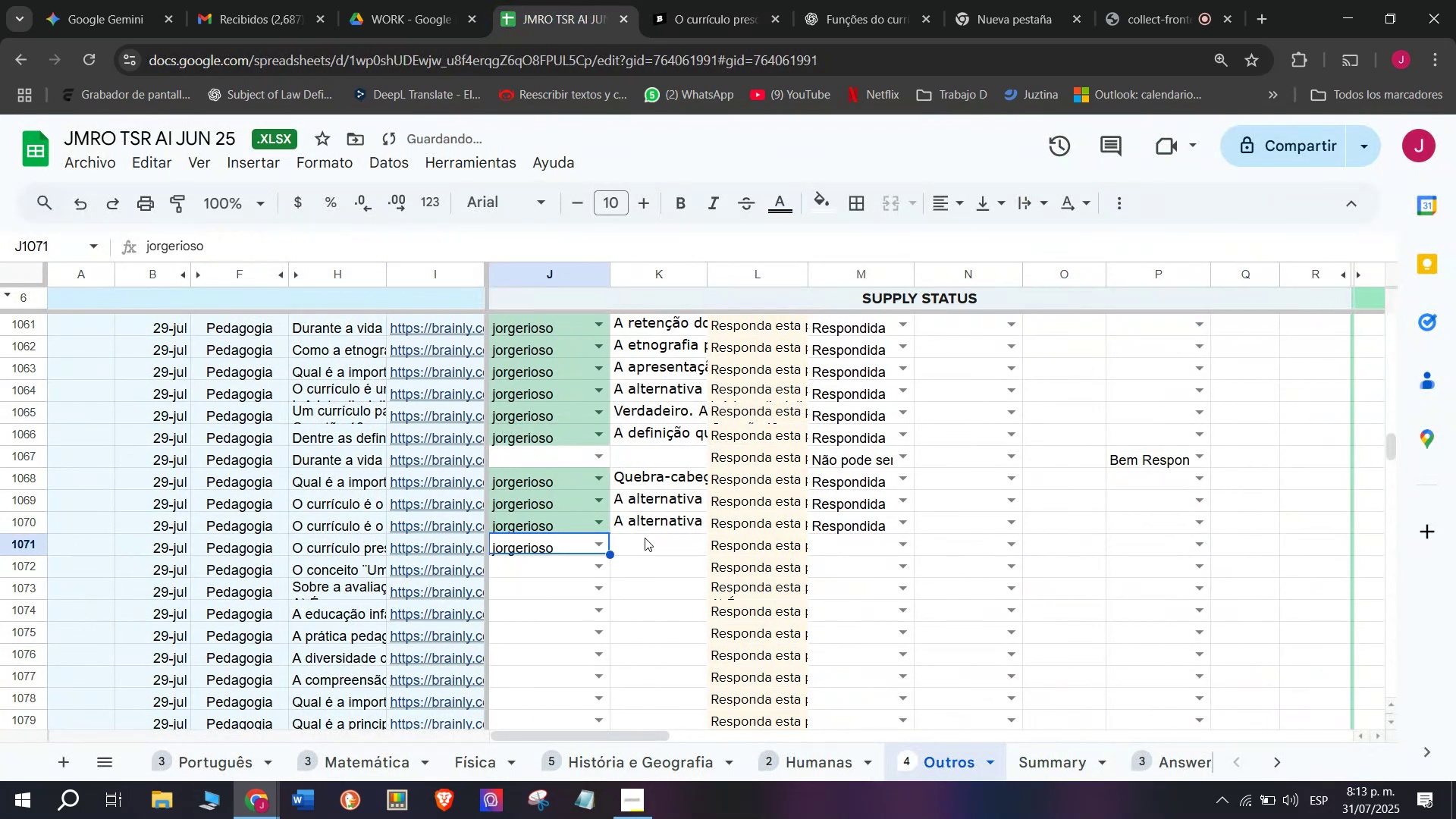 
double_click([645, 538])
 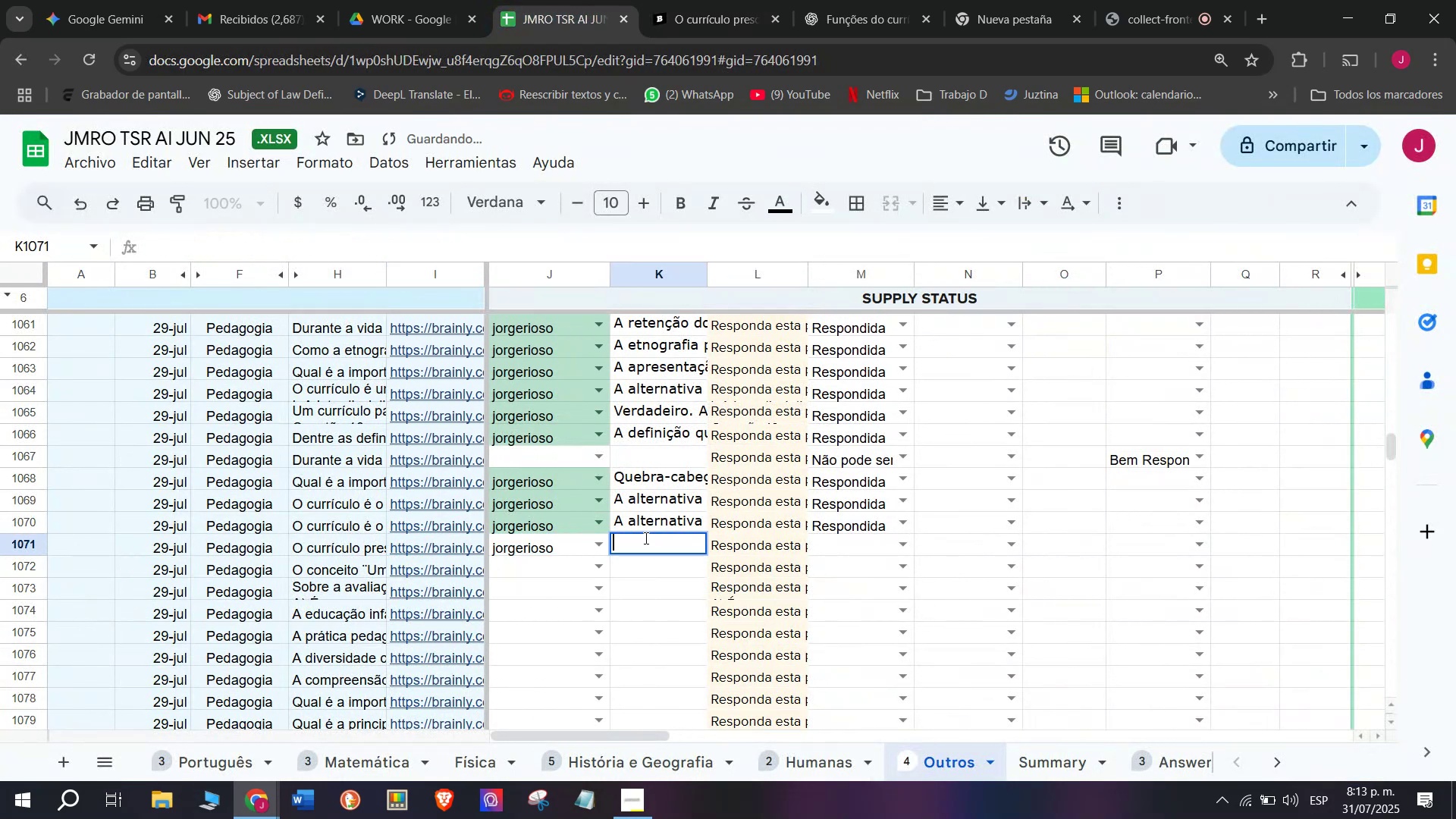 
hold_key(key=ControlLeft, duration=0.39)
 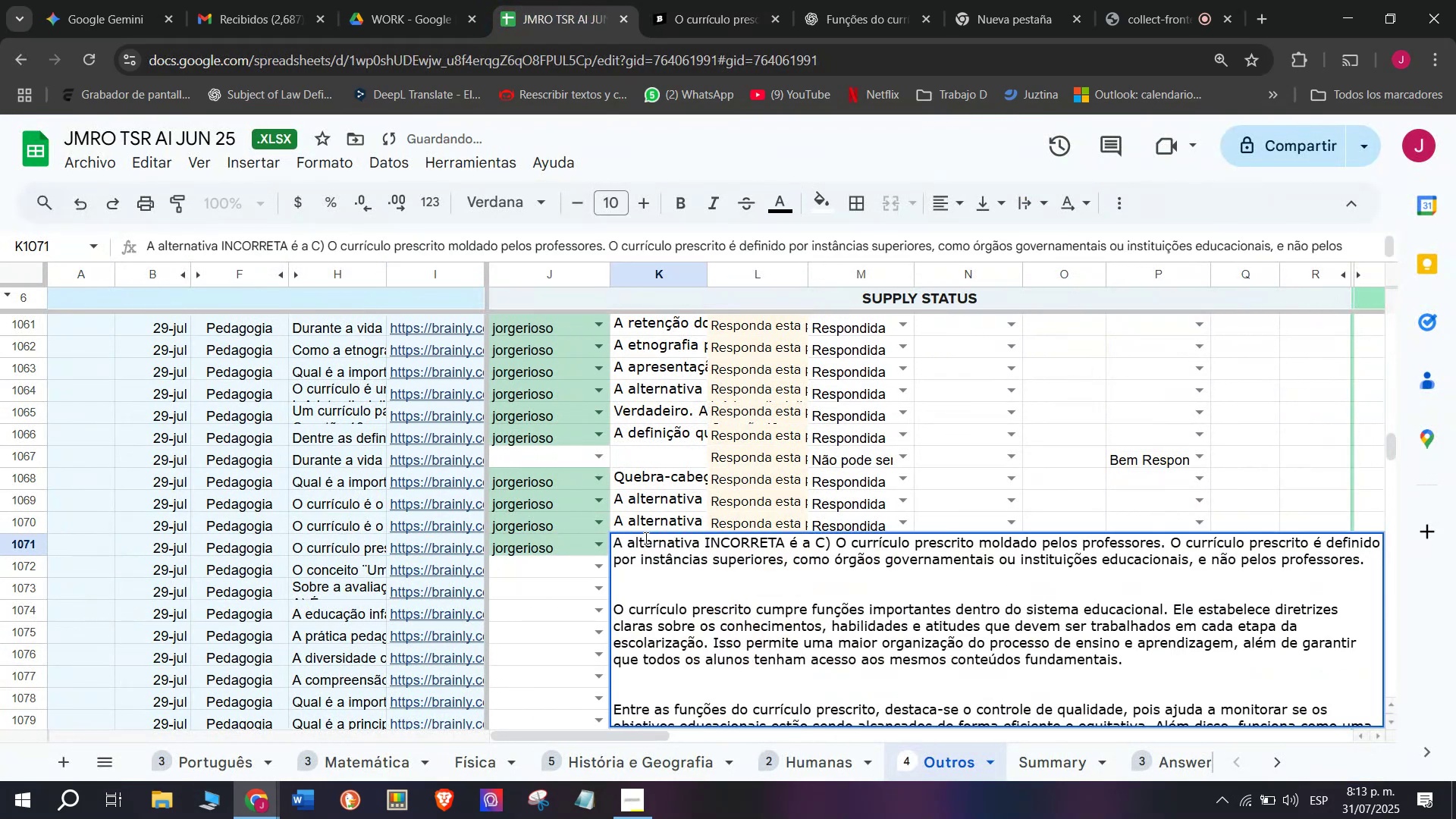 
key(Enter)
 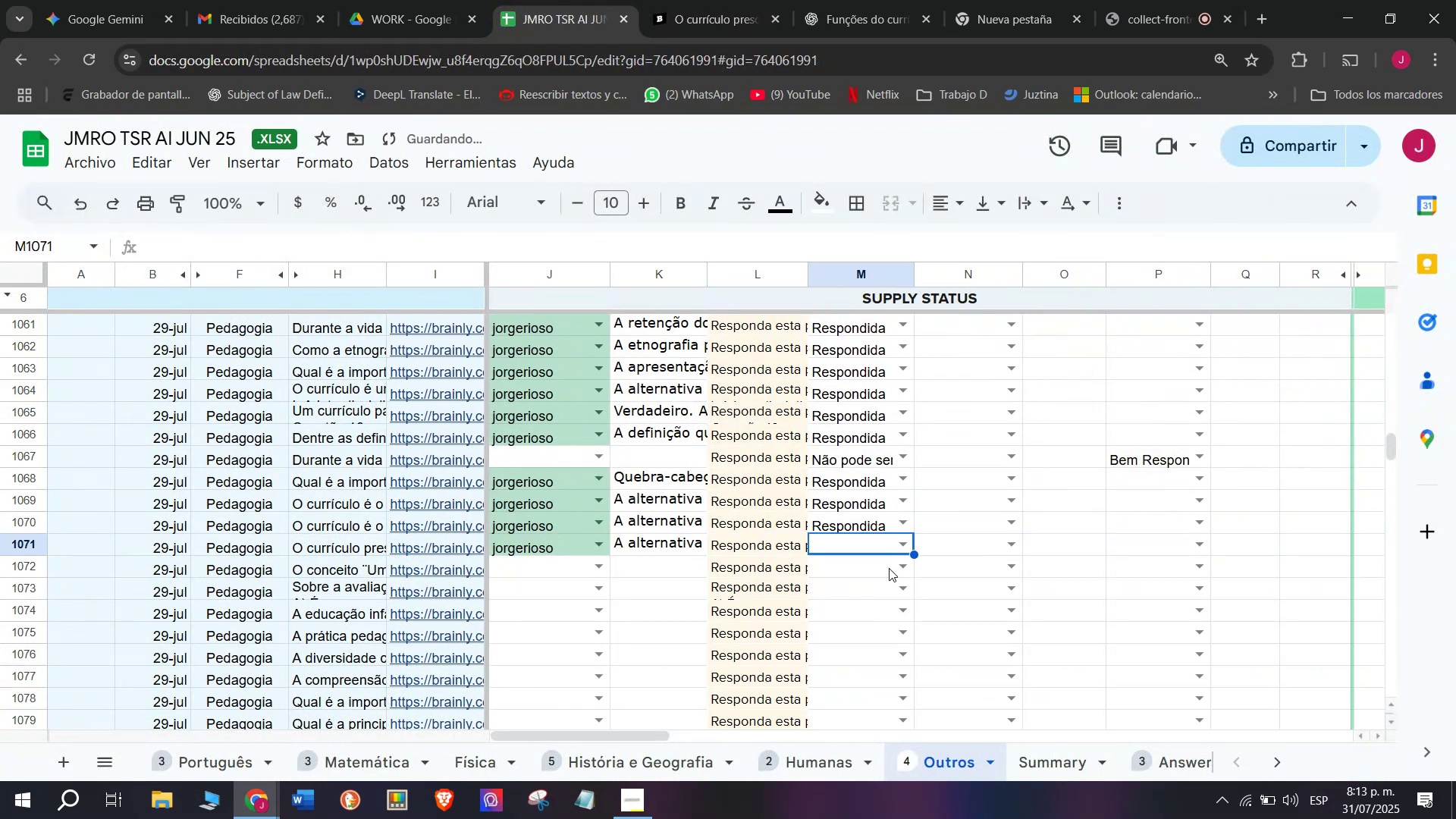 
left_click([903, 548])
 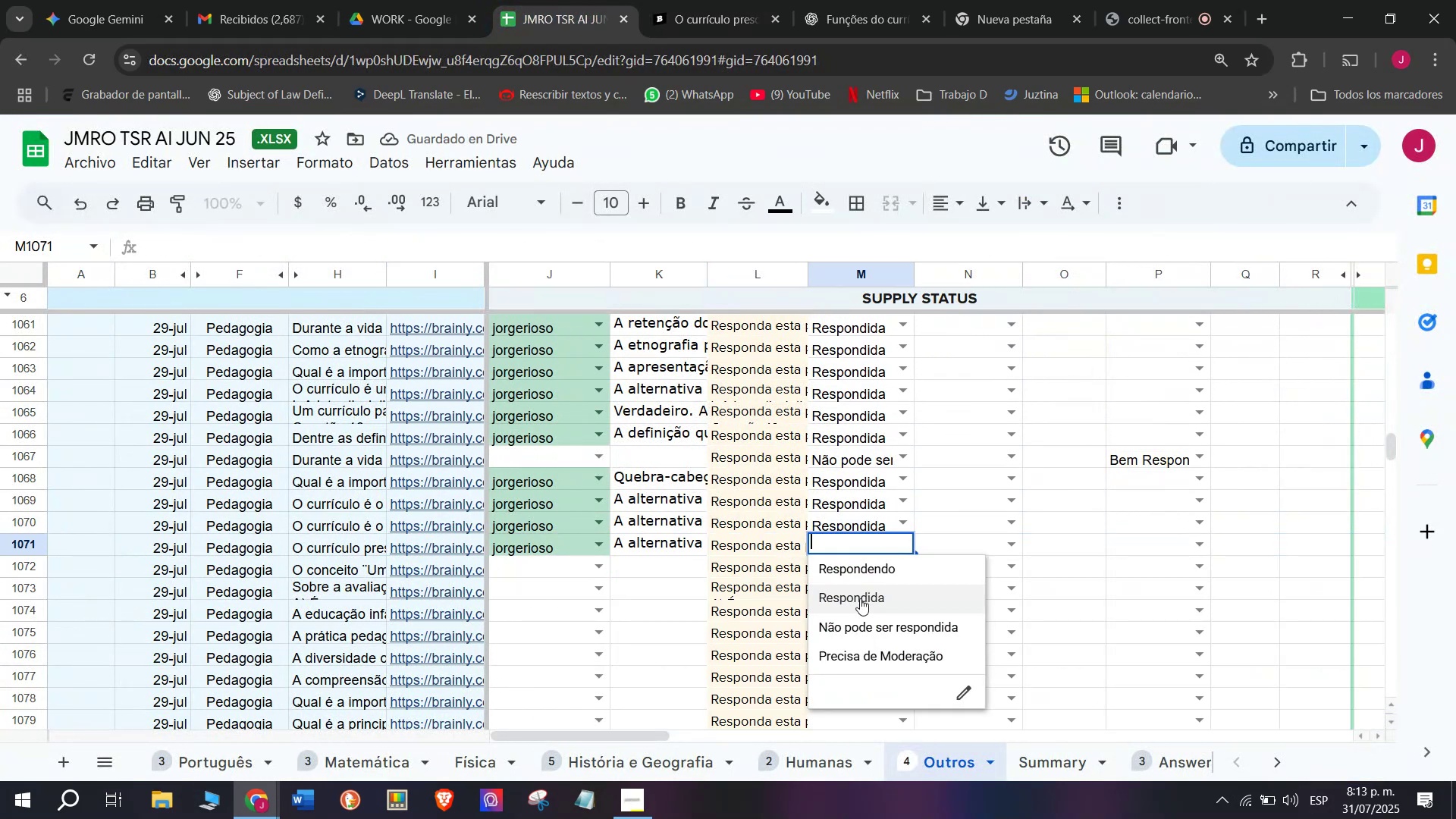 
left_click([856, 602])
 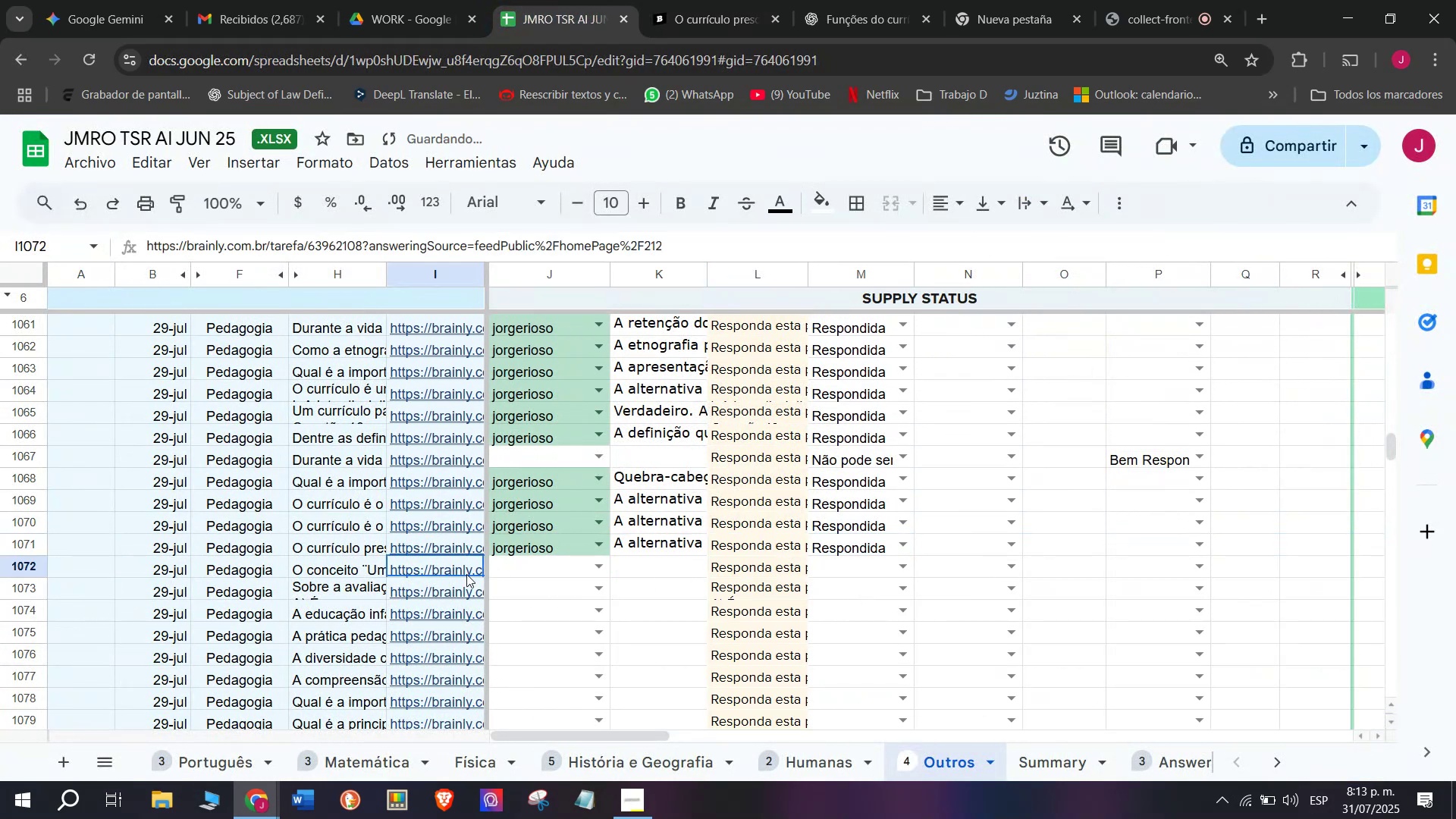 
double_click([467, 601])
 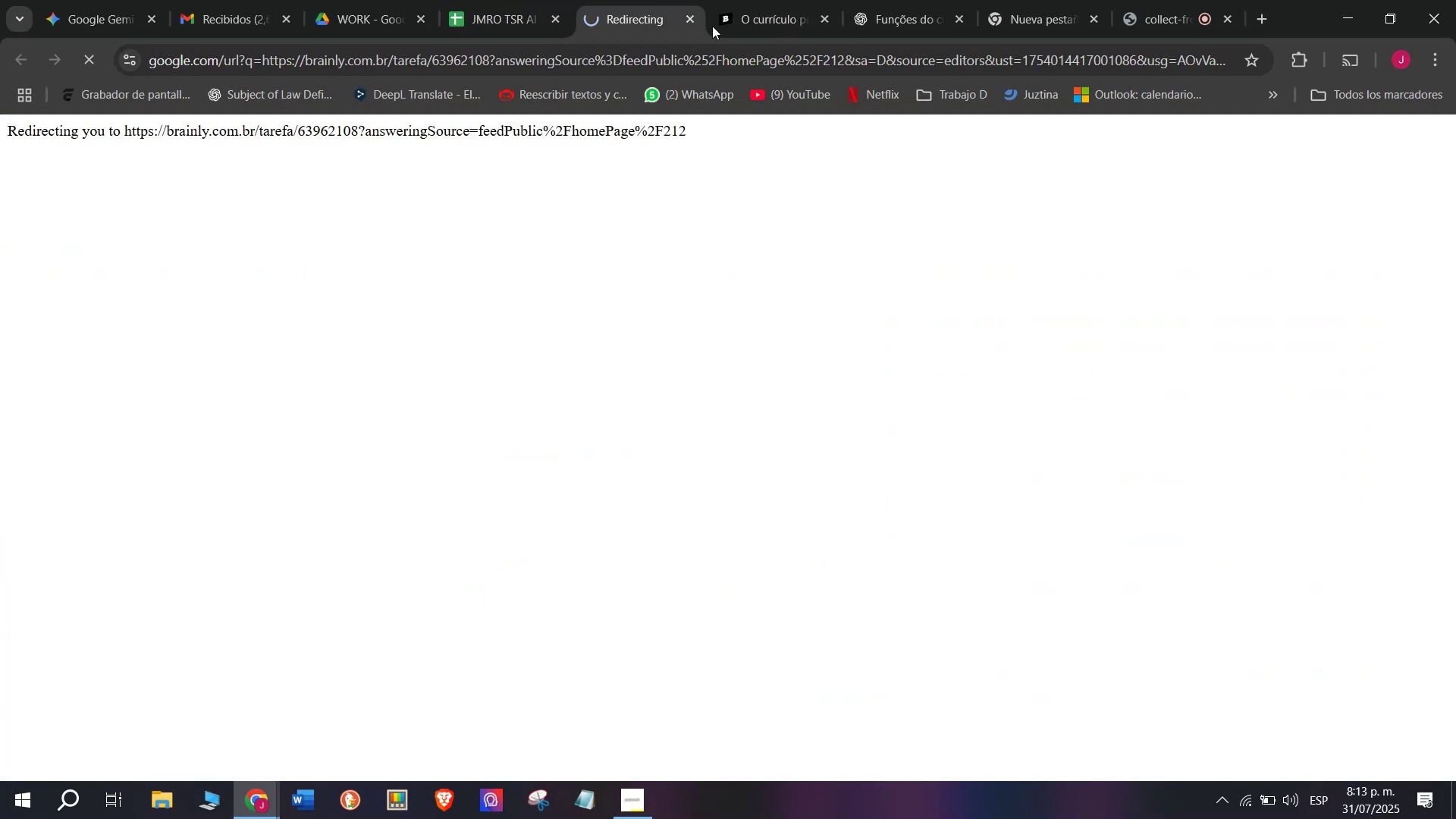 
left_click([733, 0])
 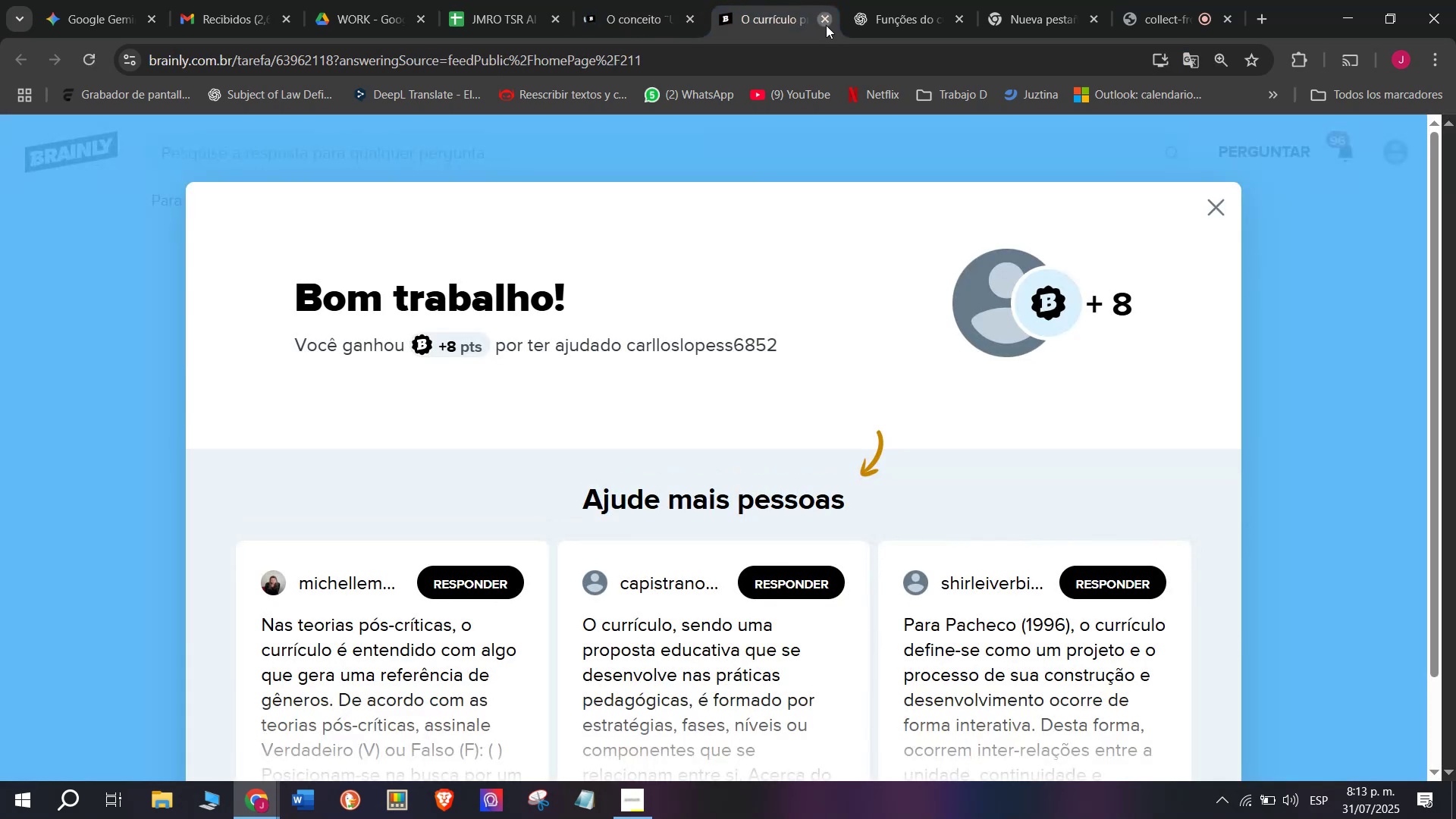 
double_click([660, 0])
 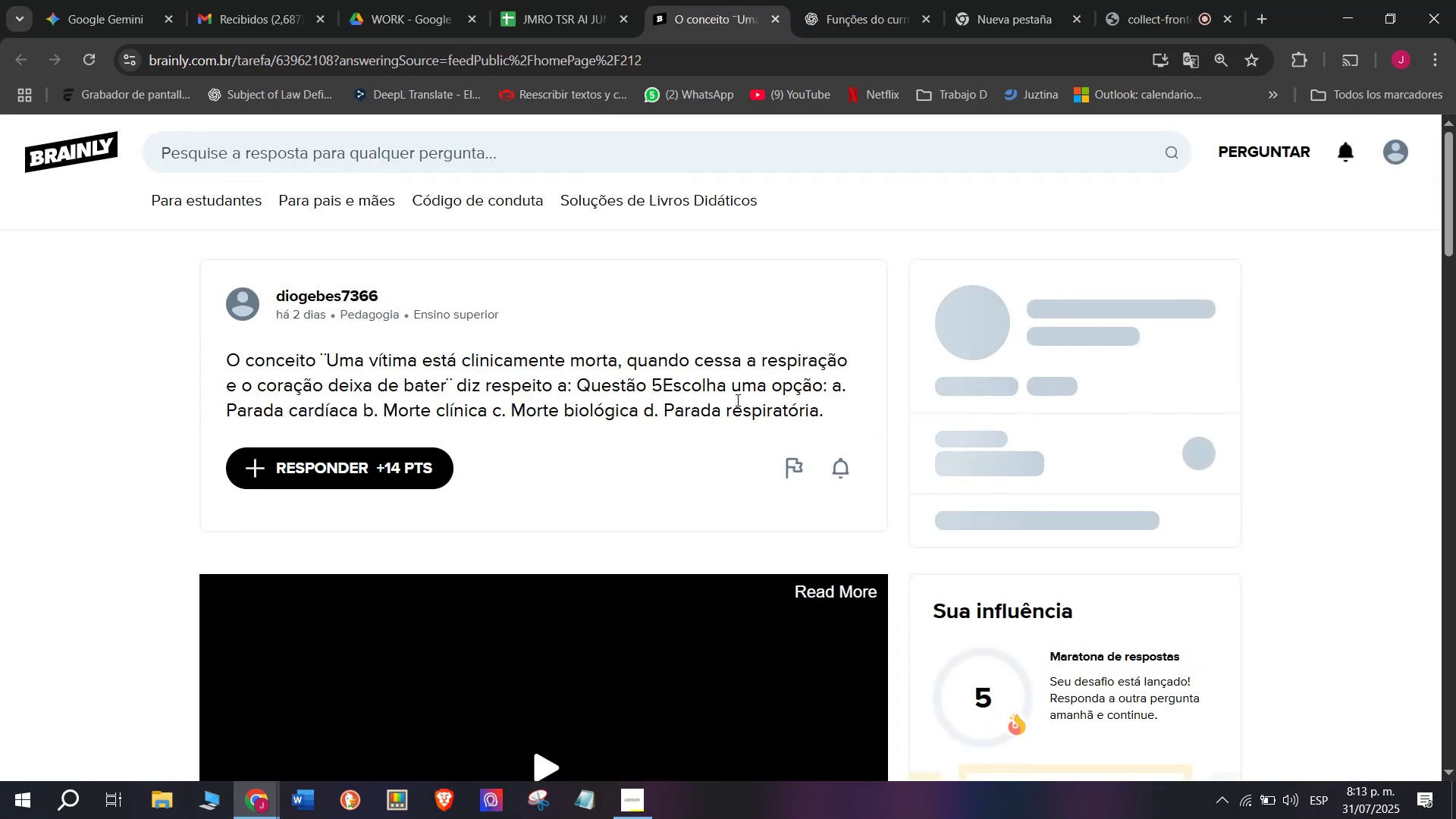 
left_click_drag(start_coordinate=[840, 419], to_coordinate=[224, 360])
 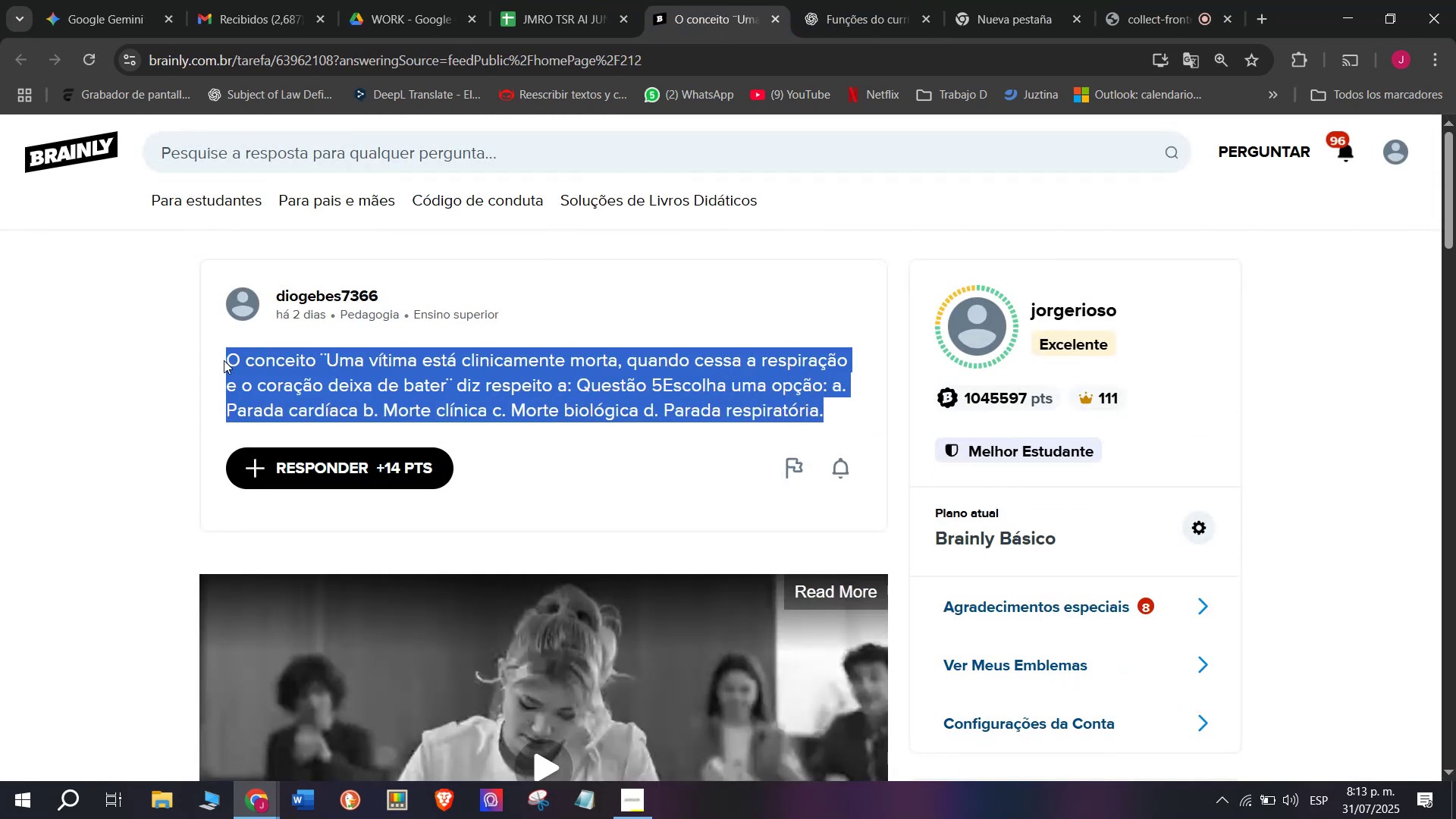 
key(Control+C)
 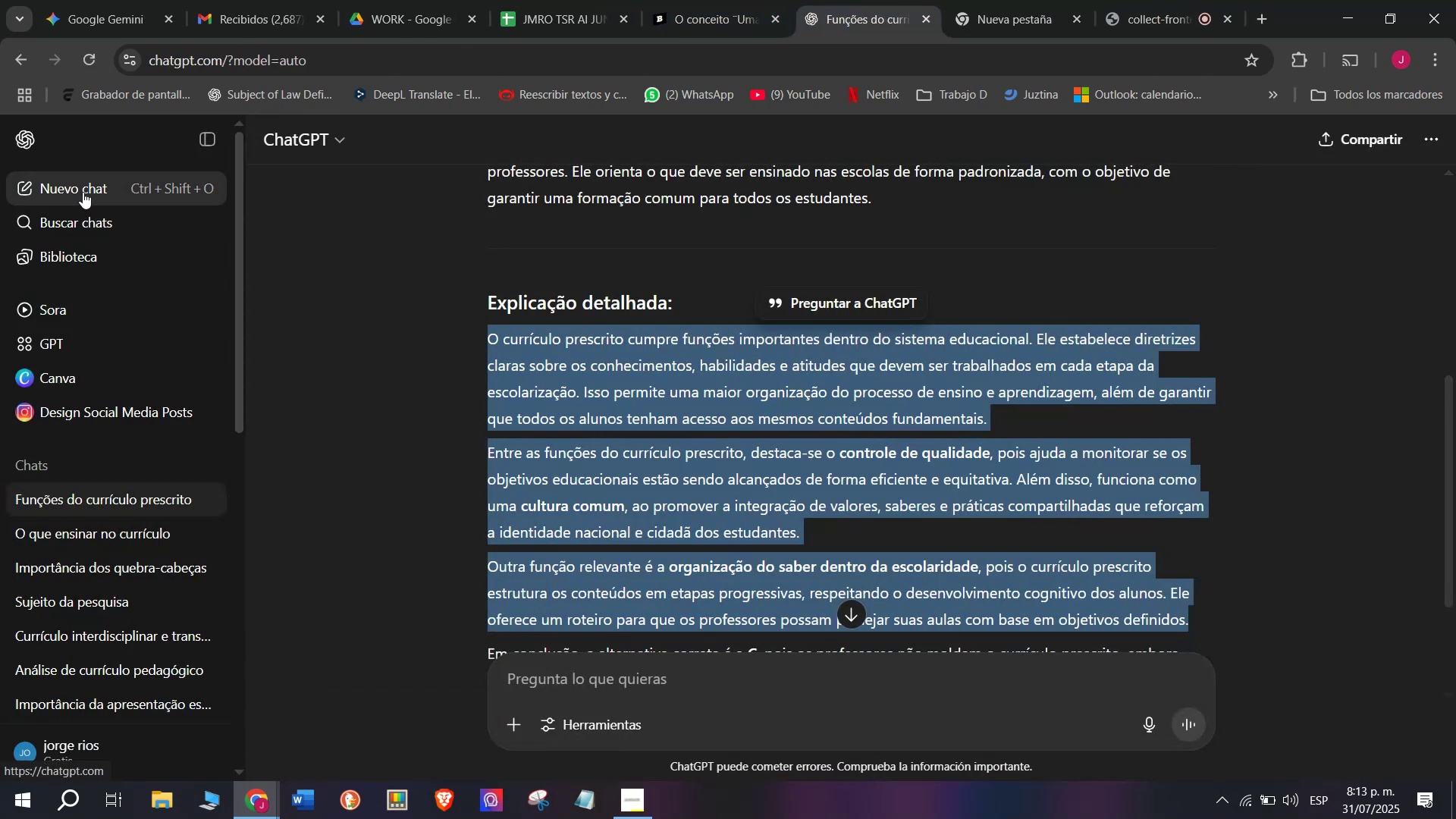 
key(Meta+MetaLeft)
 